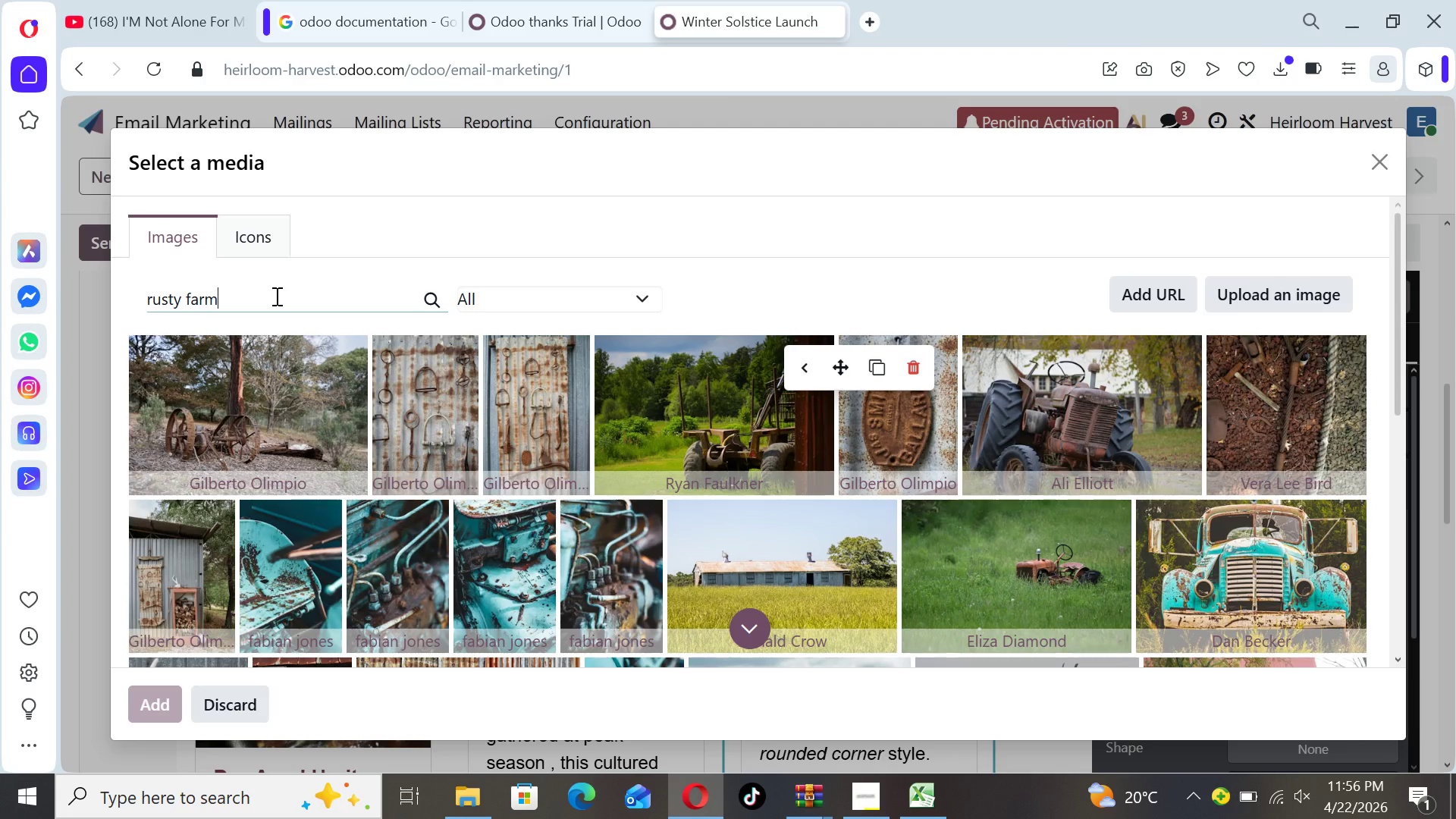 
left_click_drag(start_coordinate=[1399, 402], to_coordinate=[1337, 288])
 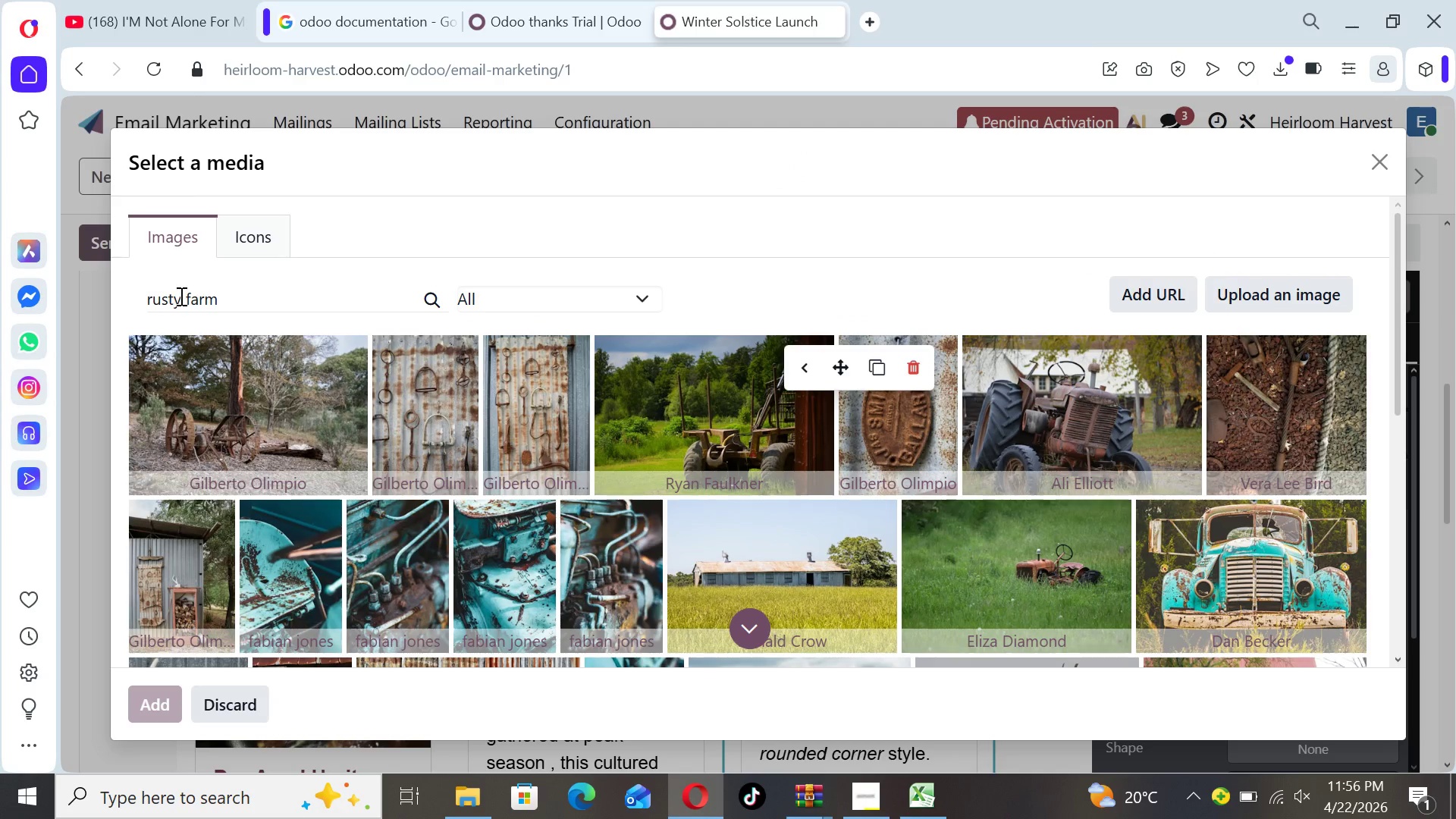 
left_click([186, 296])
 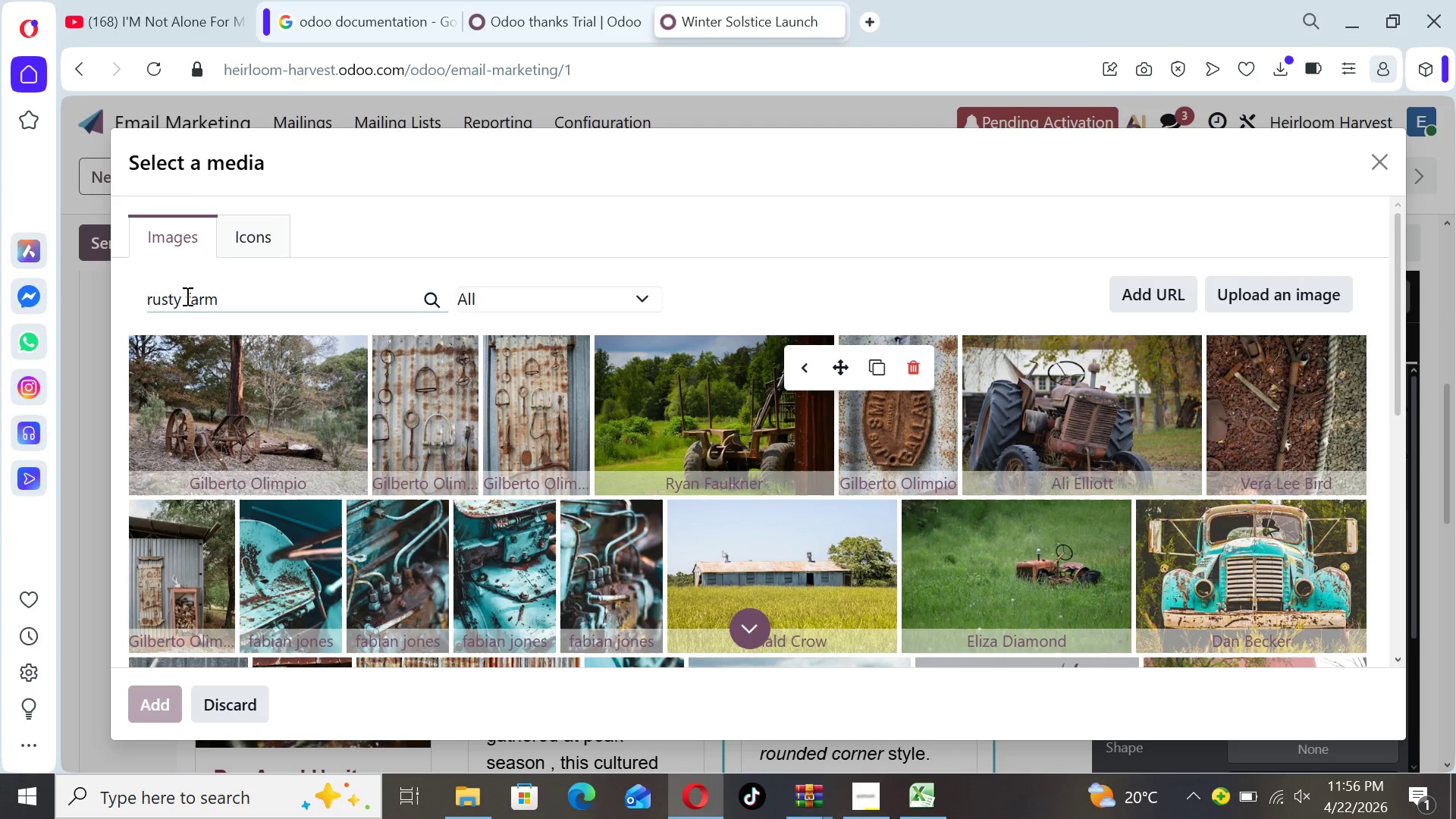 
hold_key(key=Backspace, duration=0.69)
 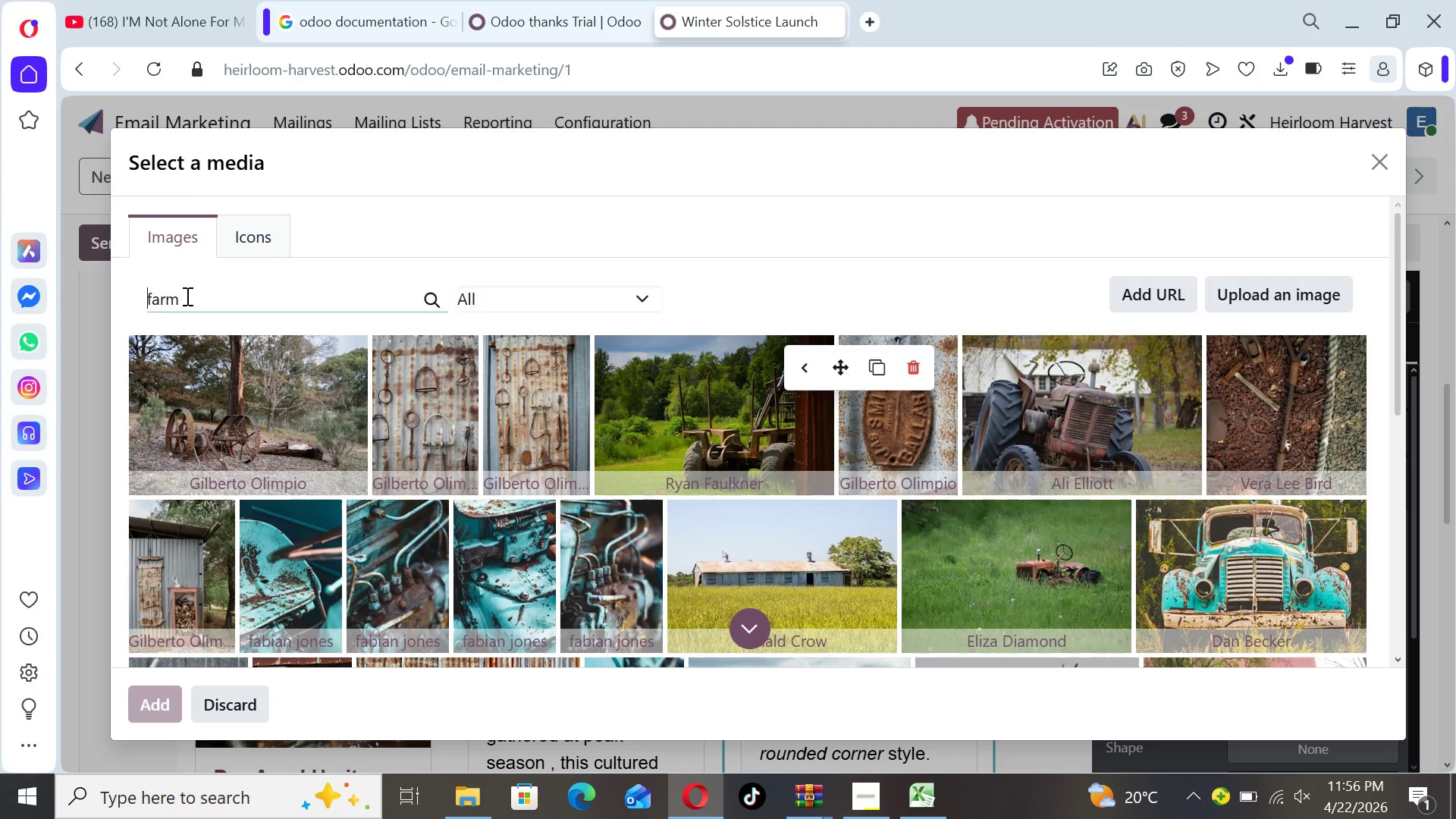 
hold_key(key=ArrowRight, duration=0.64)
 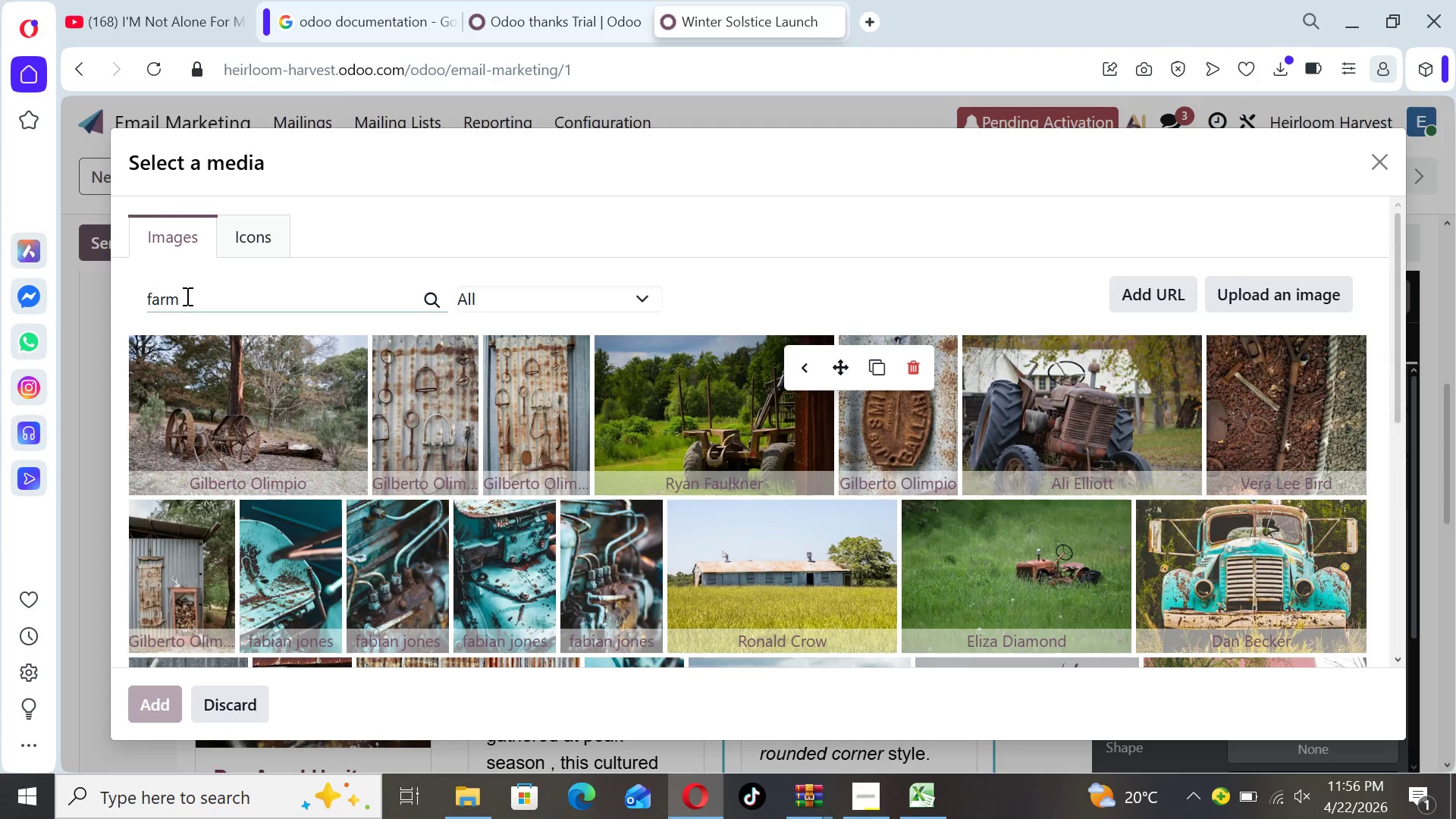 
key(Space)
 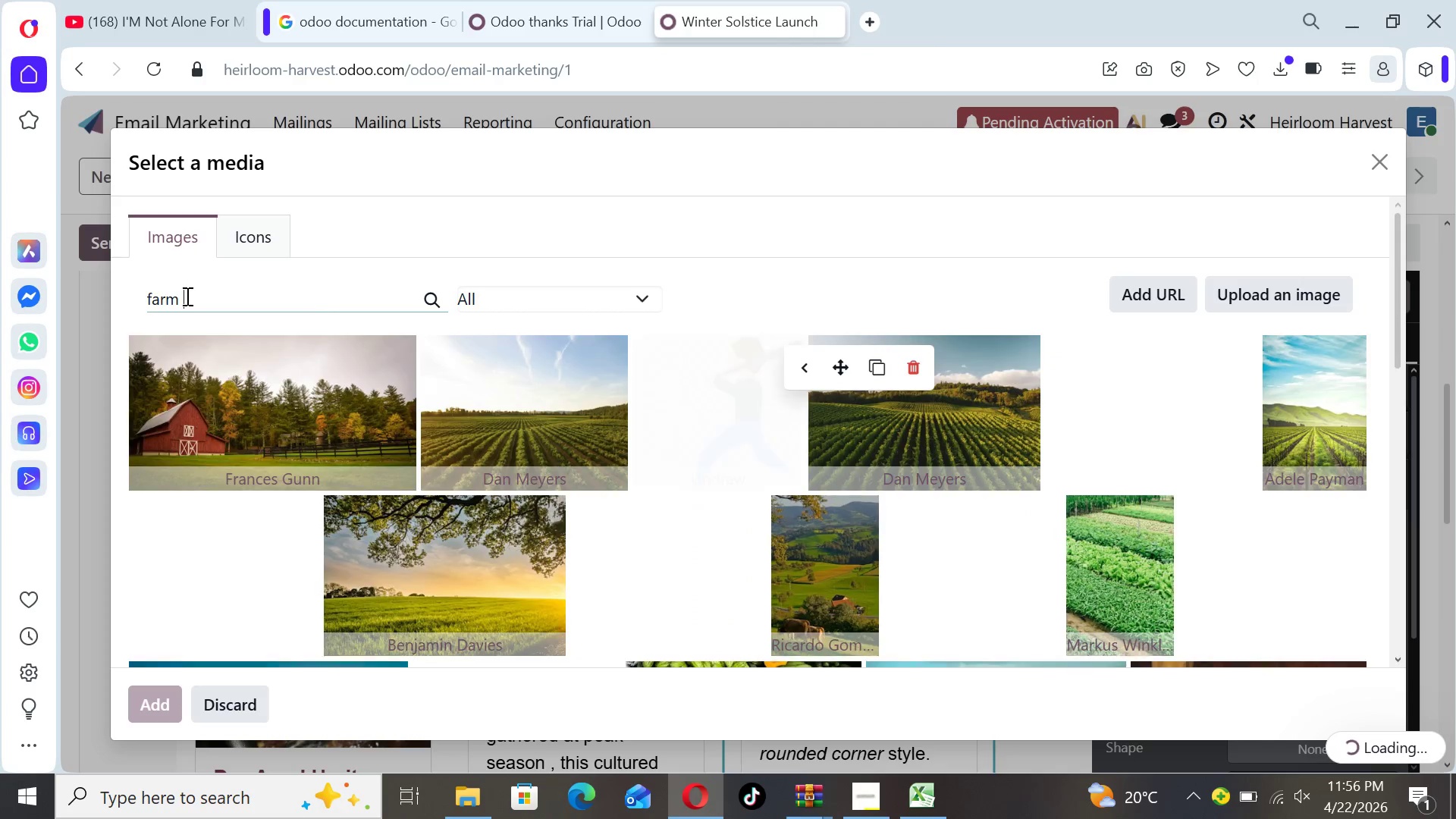 
wait(8.92)
 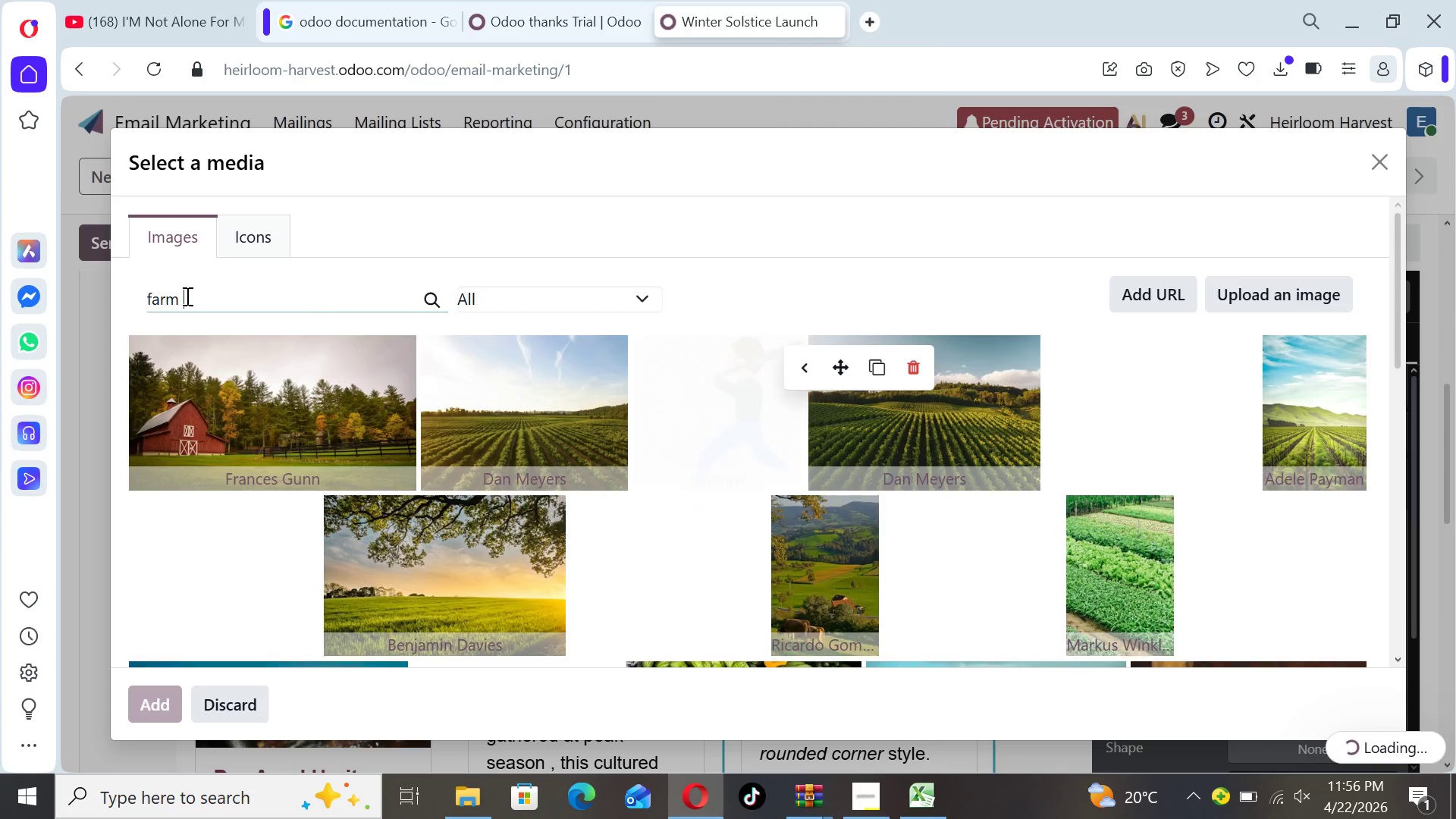 
type(image)
 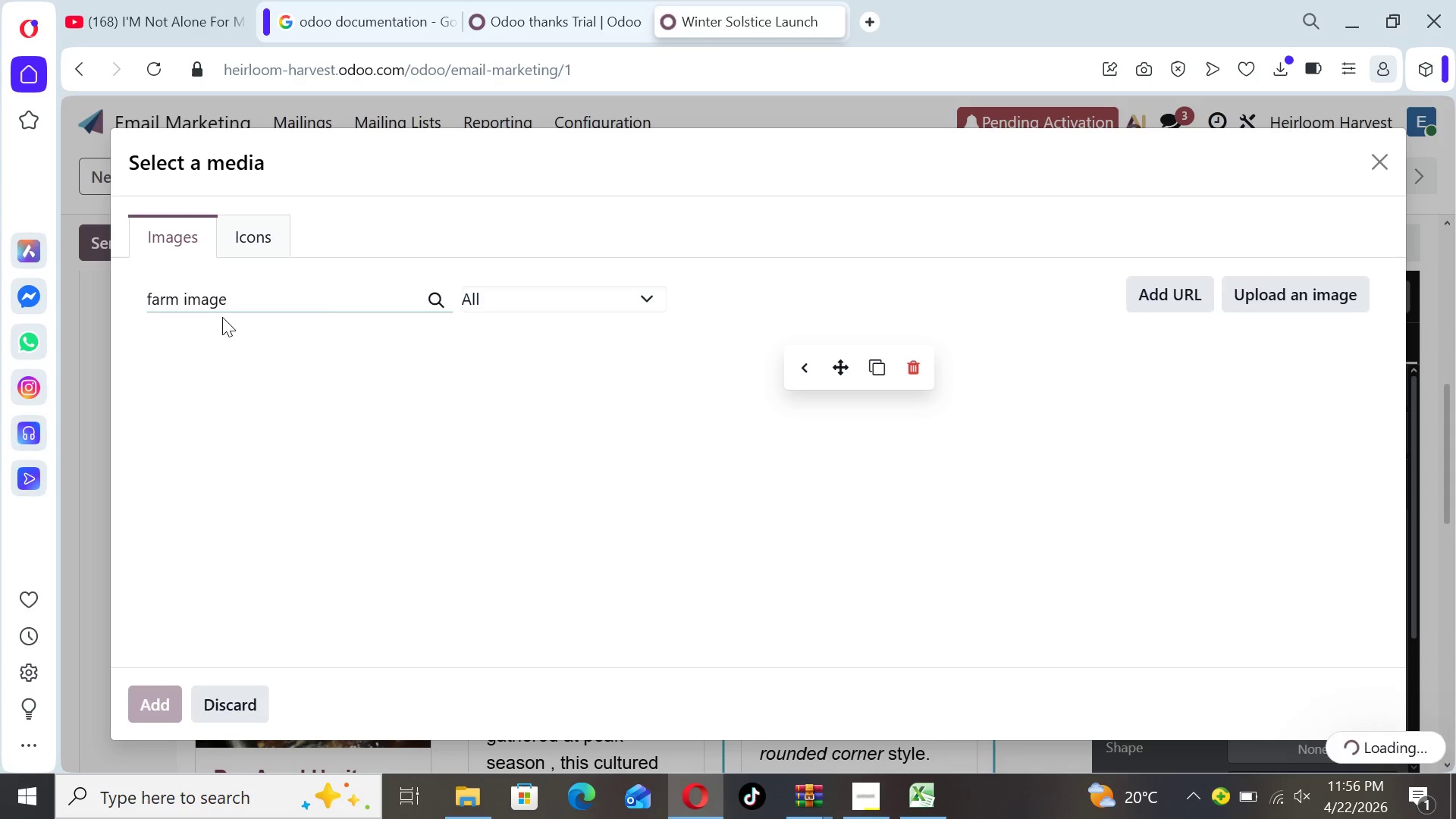 
wait(9.36)
 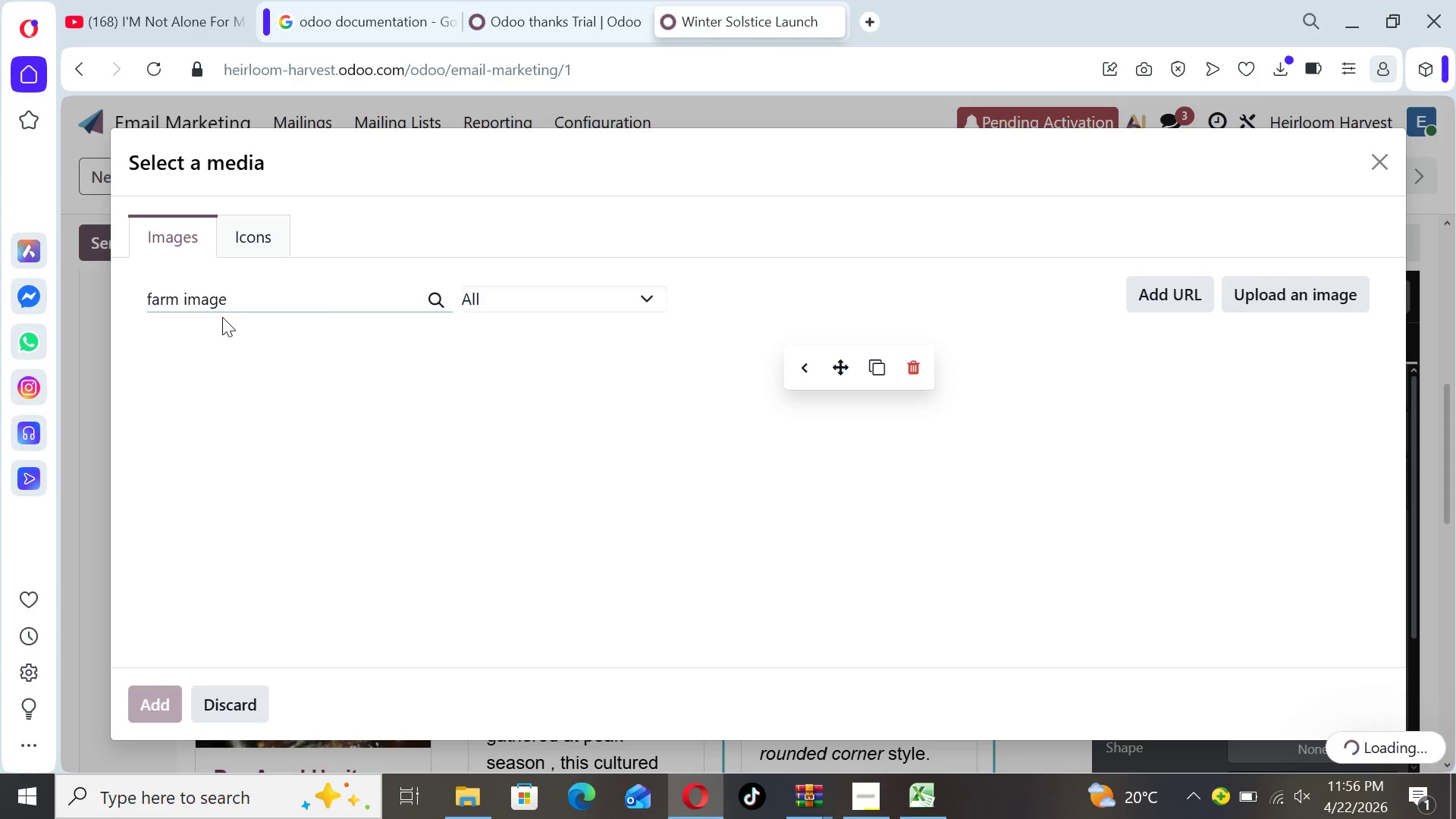 
left_click_drag(start_coordinate=[1396, 397], to_coordinate=[1433, 595])
 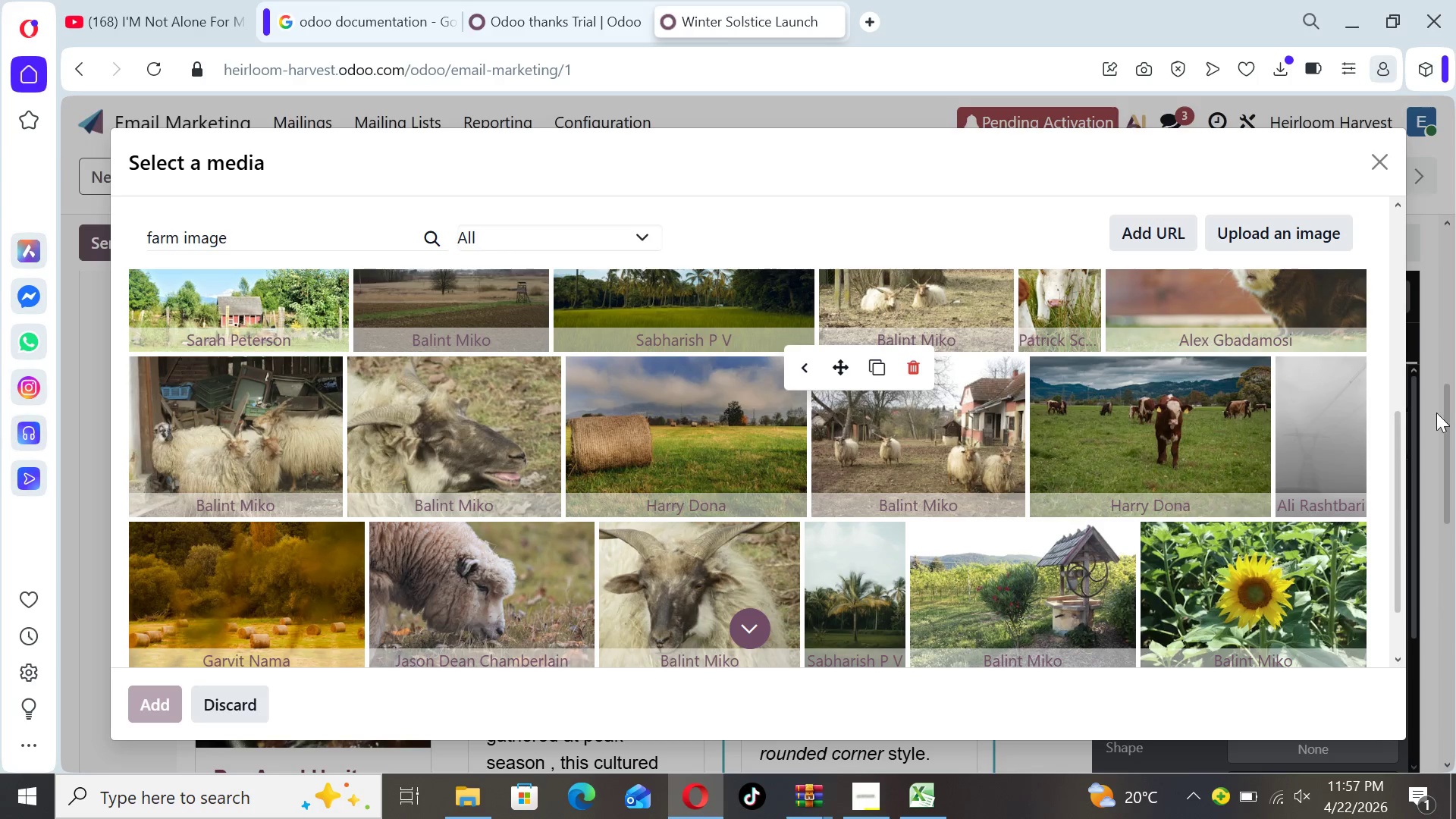 
left_click([1376, 163])
 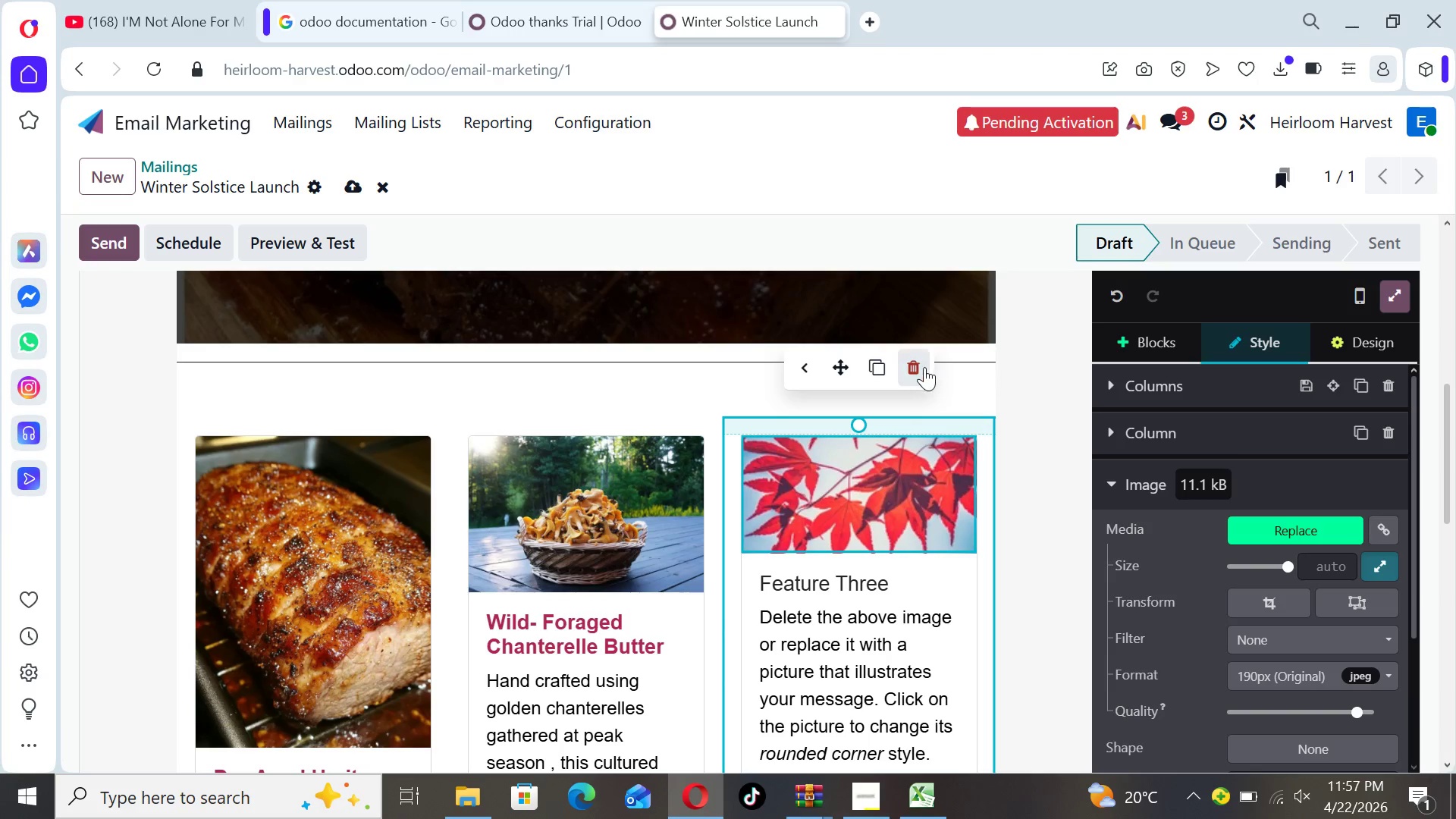 
left_click([921, 369])
 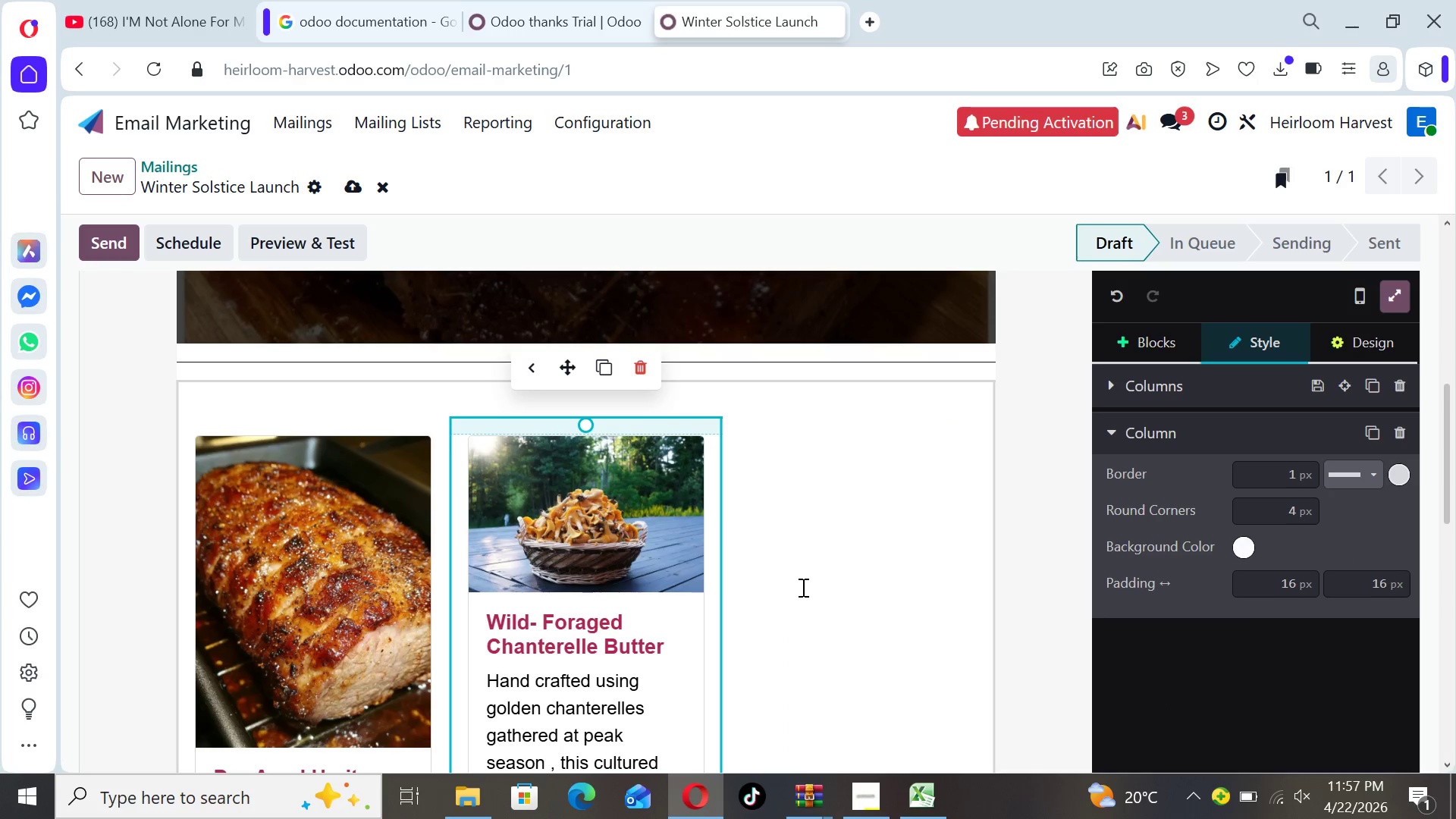 
left_click([824, 545])
 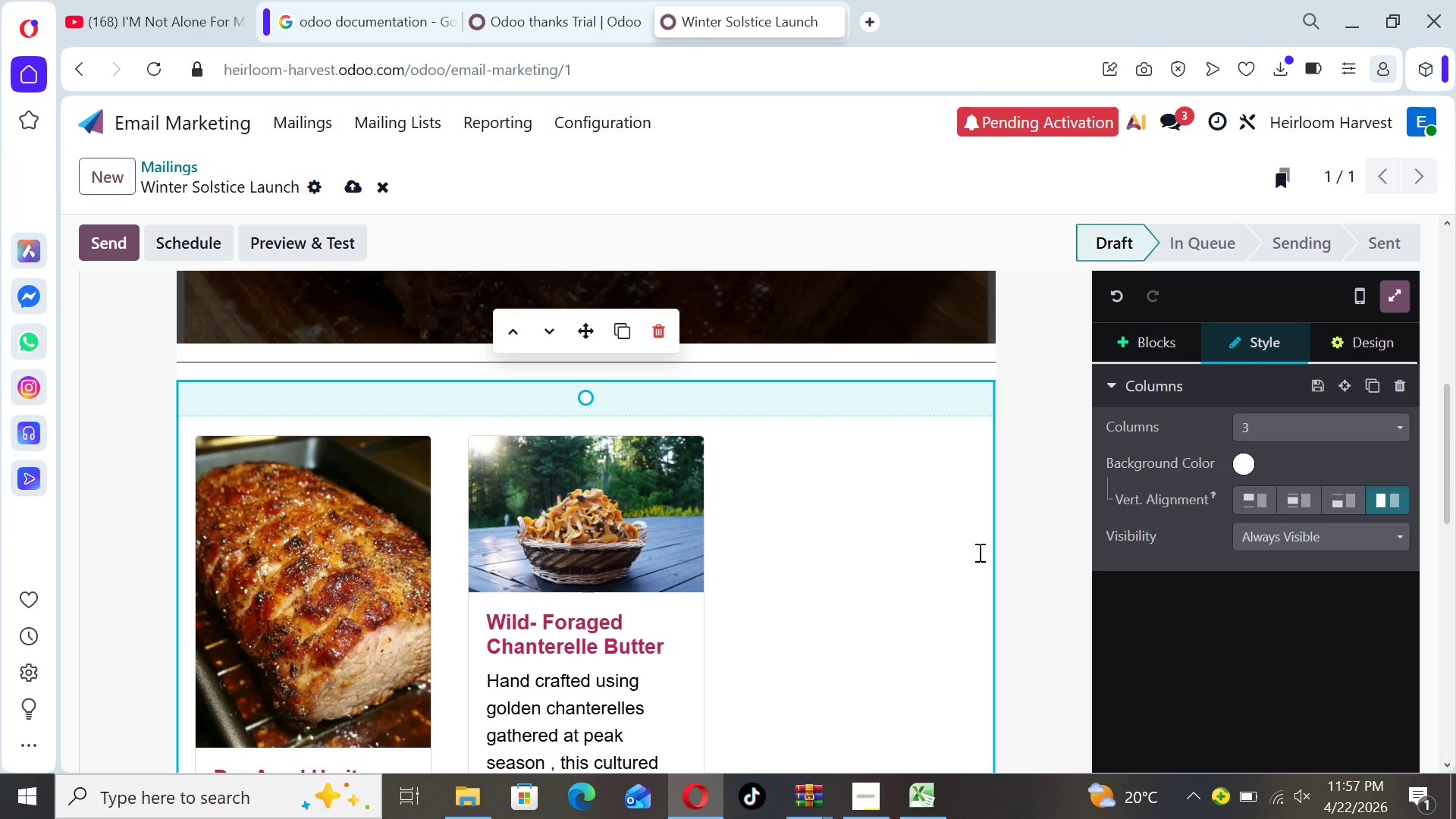 
wait(10.15)
 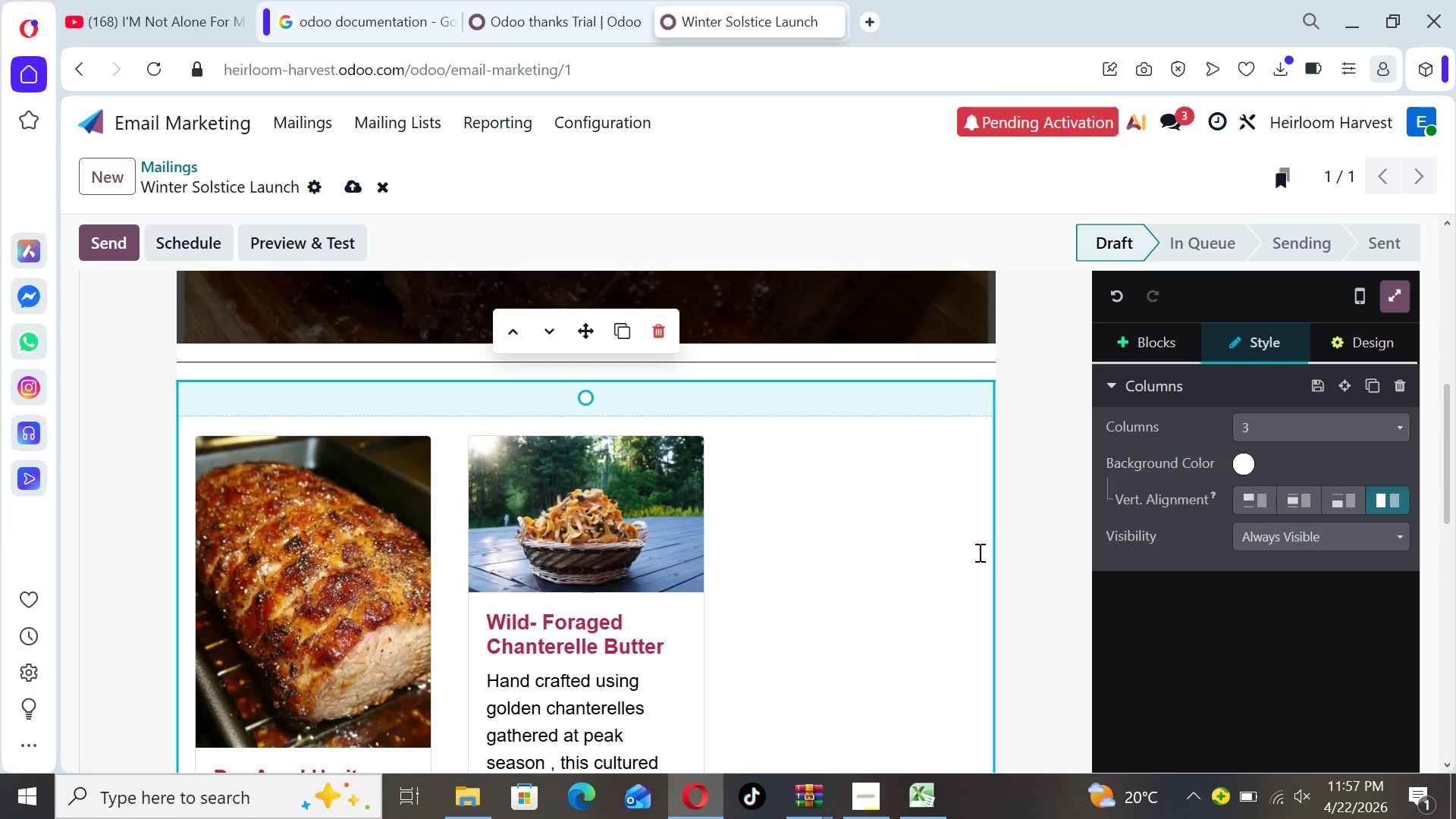 
mouse_move([1364, 493])
 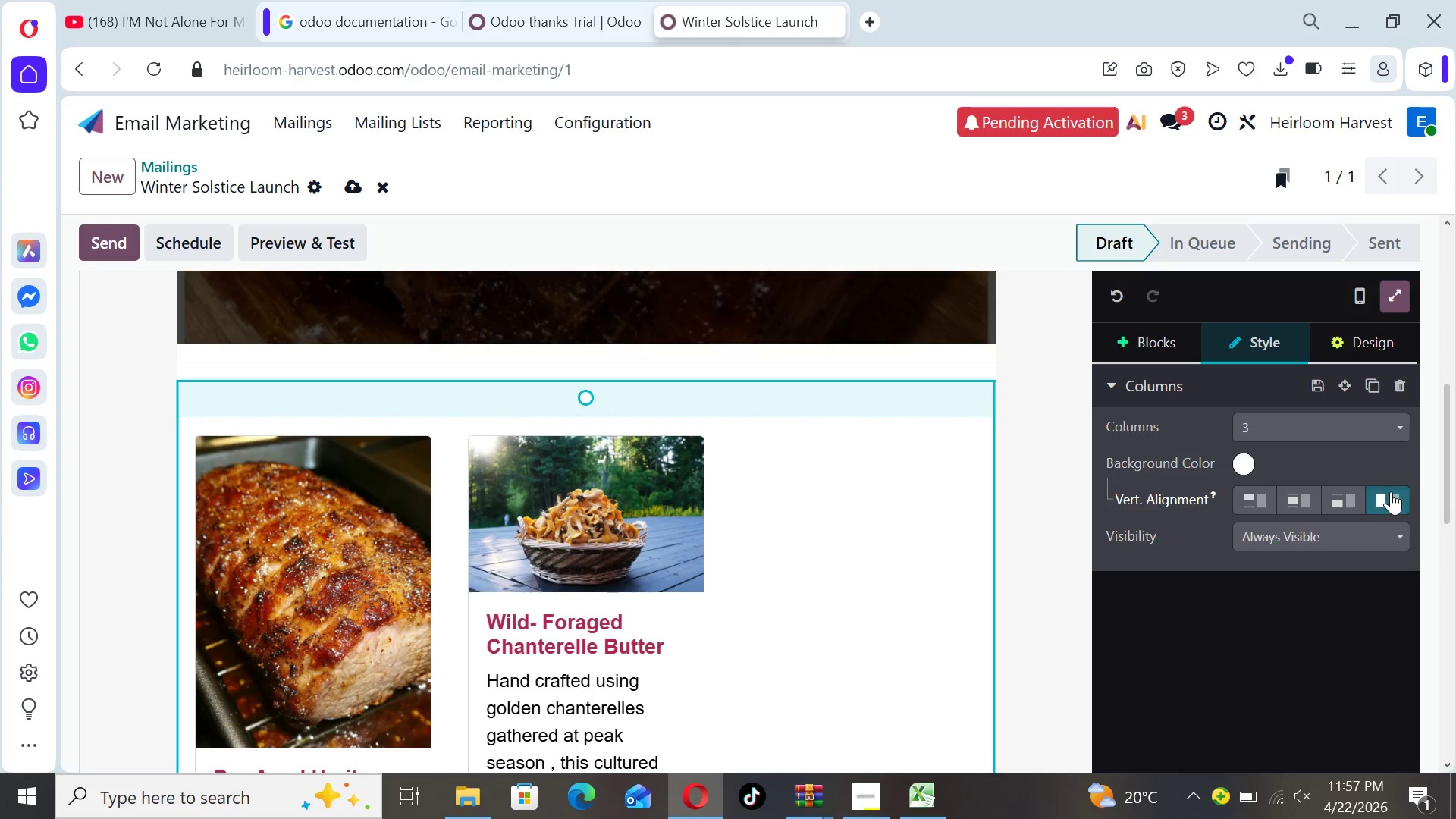 
left_click([1392, 493])
 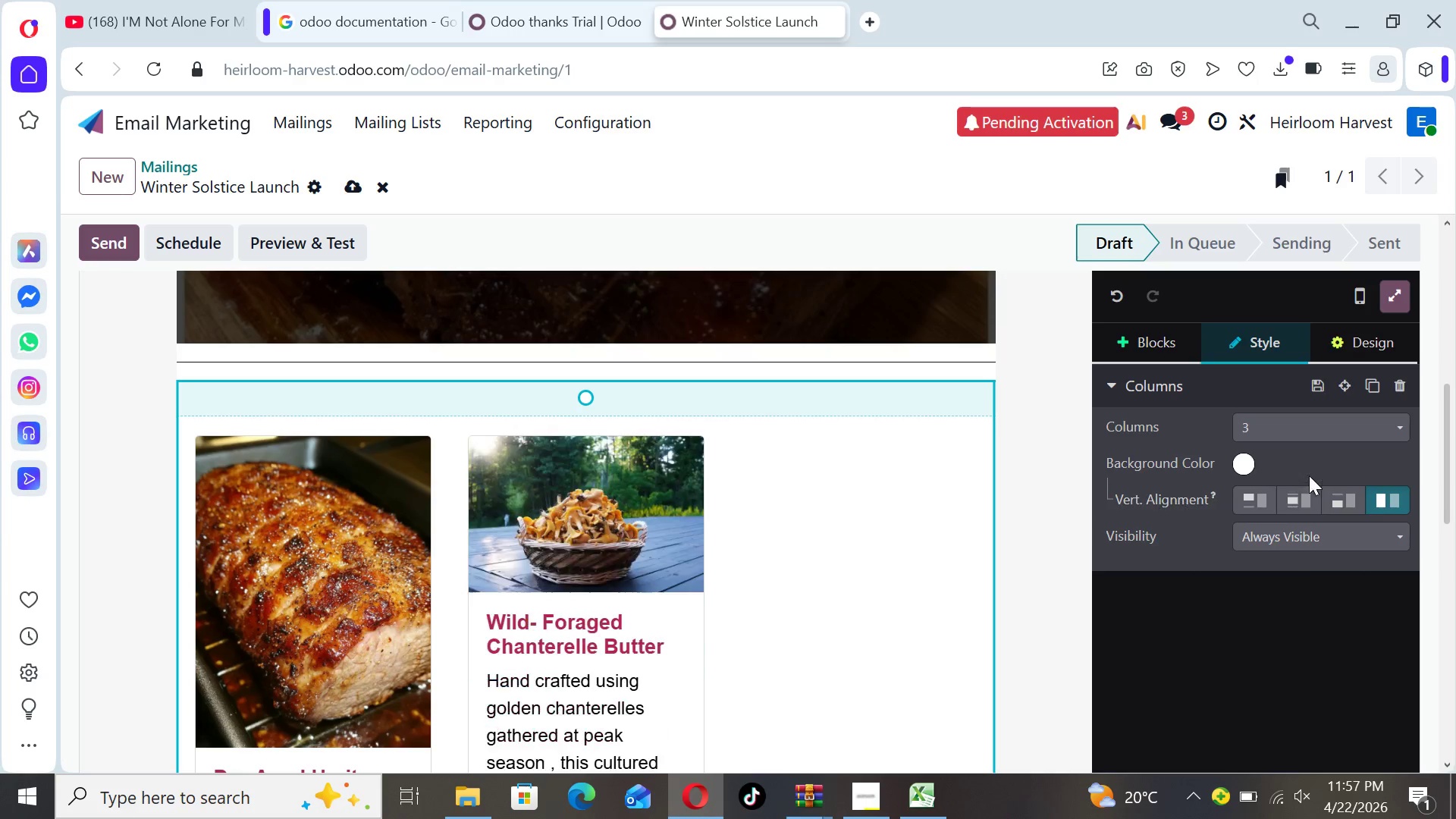 
wait(8.73)
 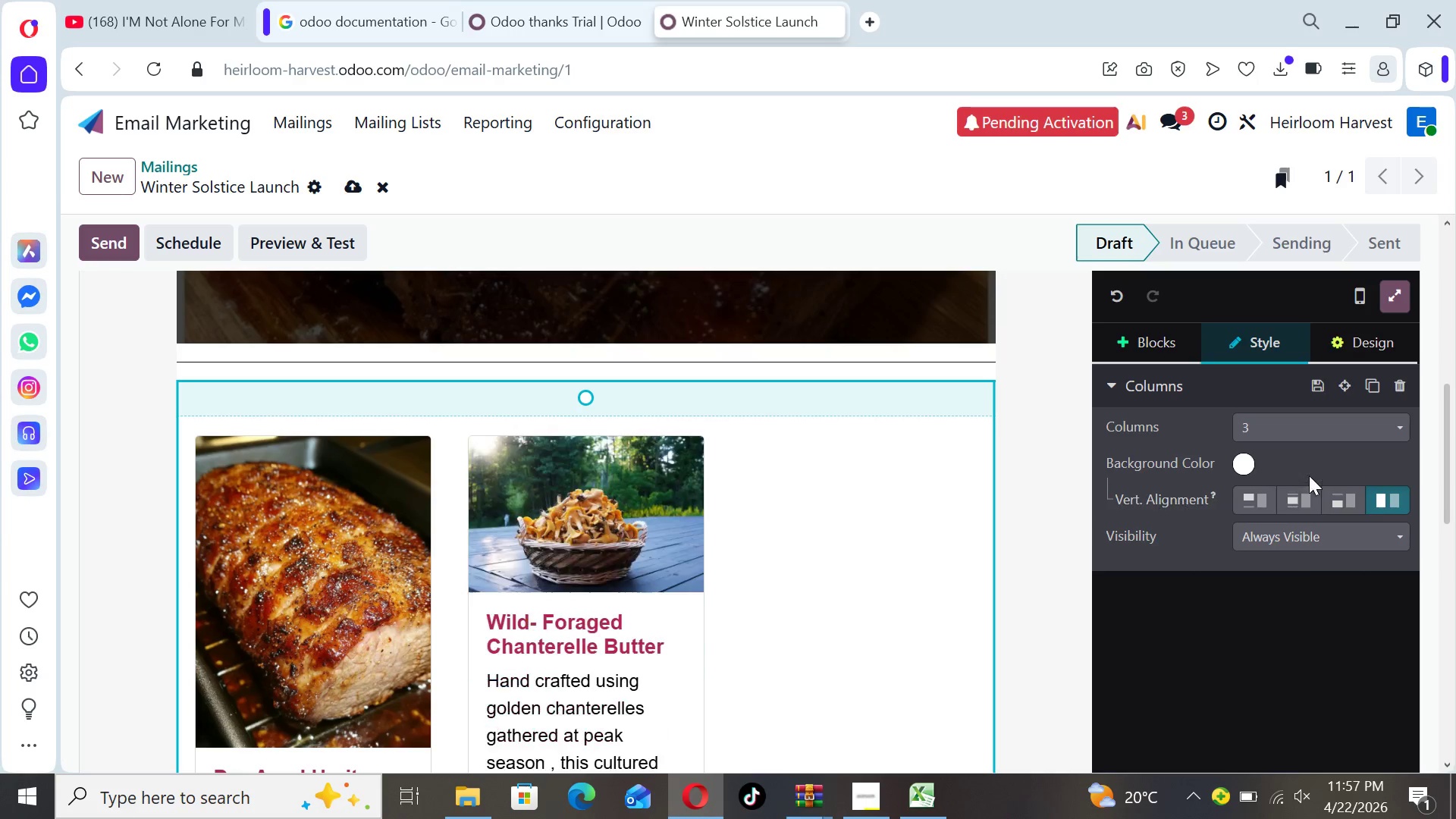 
left_click([1246, 431])
 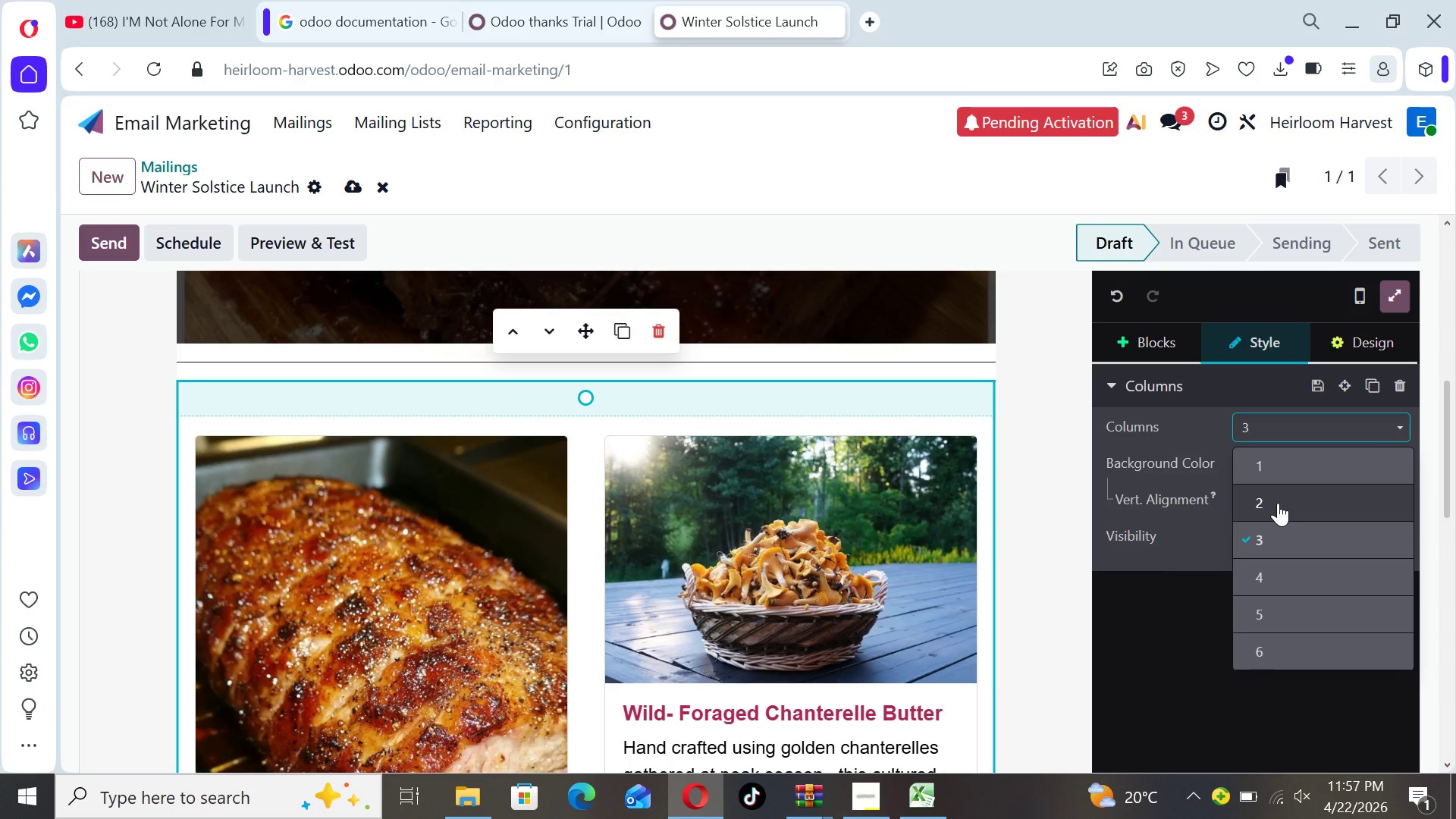 
left_click([1278, 503])
 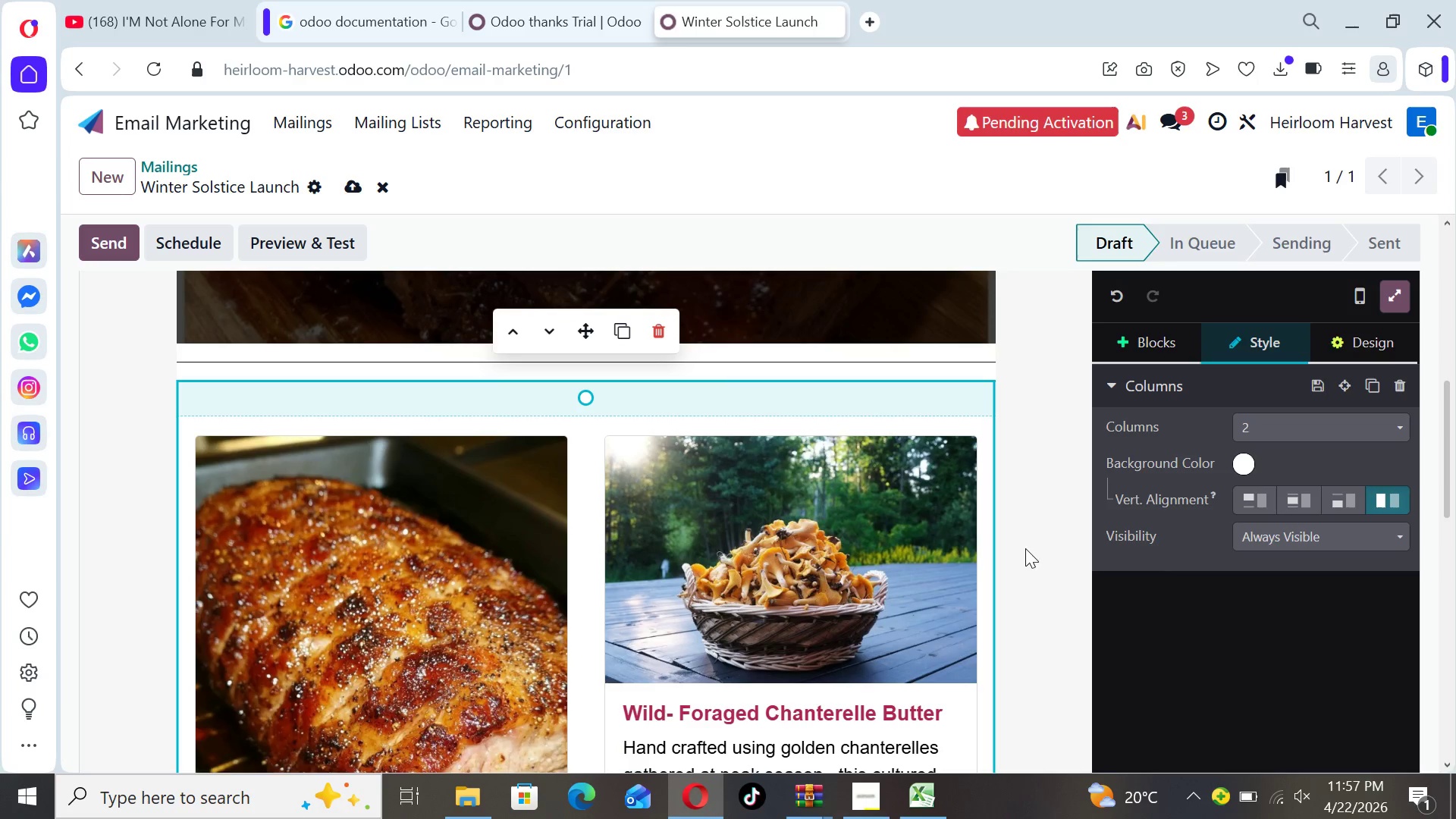 
left_click([1025, 545])
 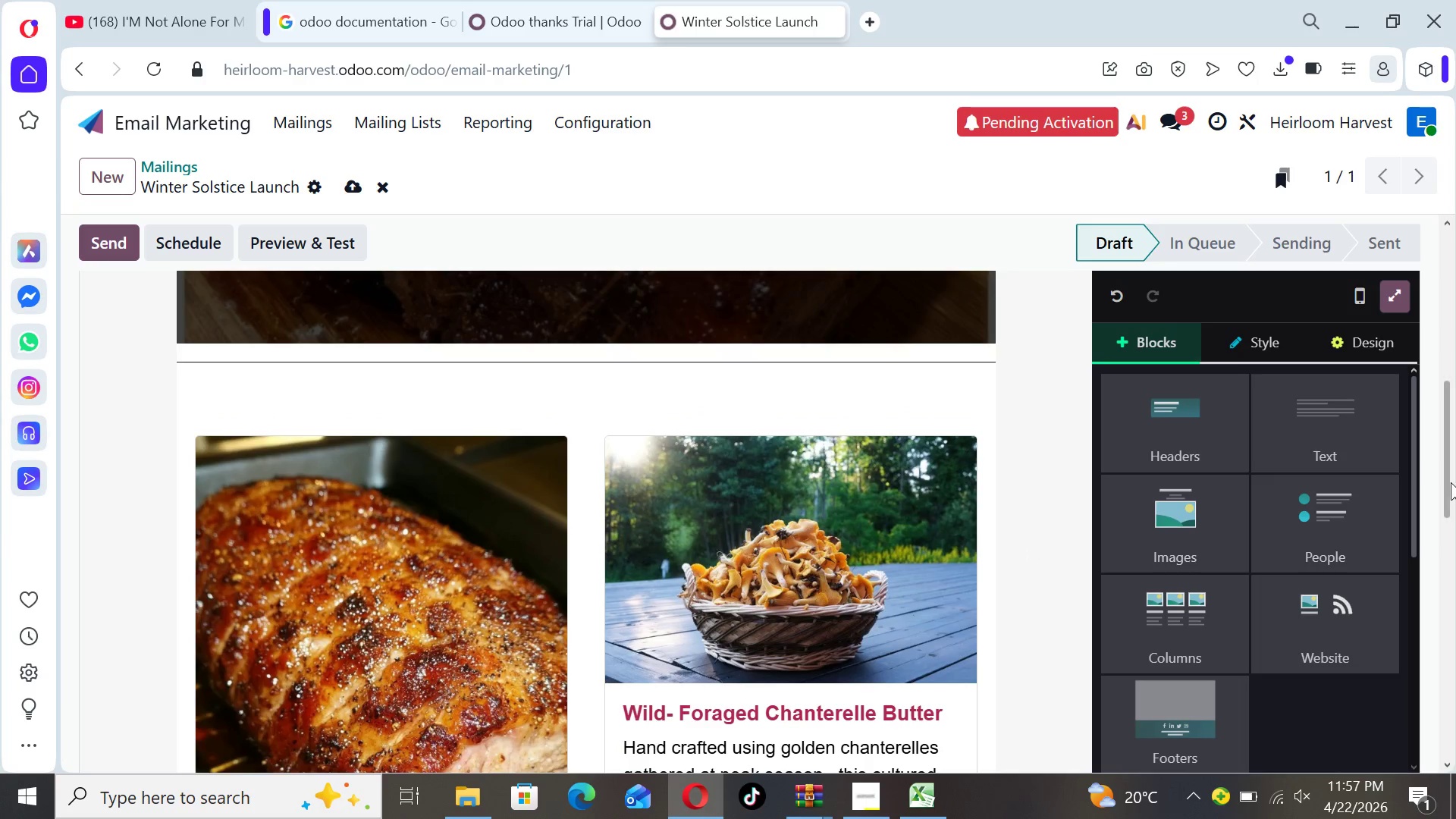 
left_click_drag(start_coordinate=[1448, 482], to_coordinate=[1455, 697])
 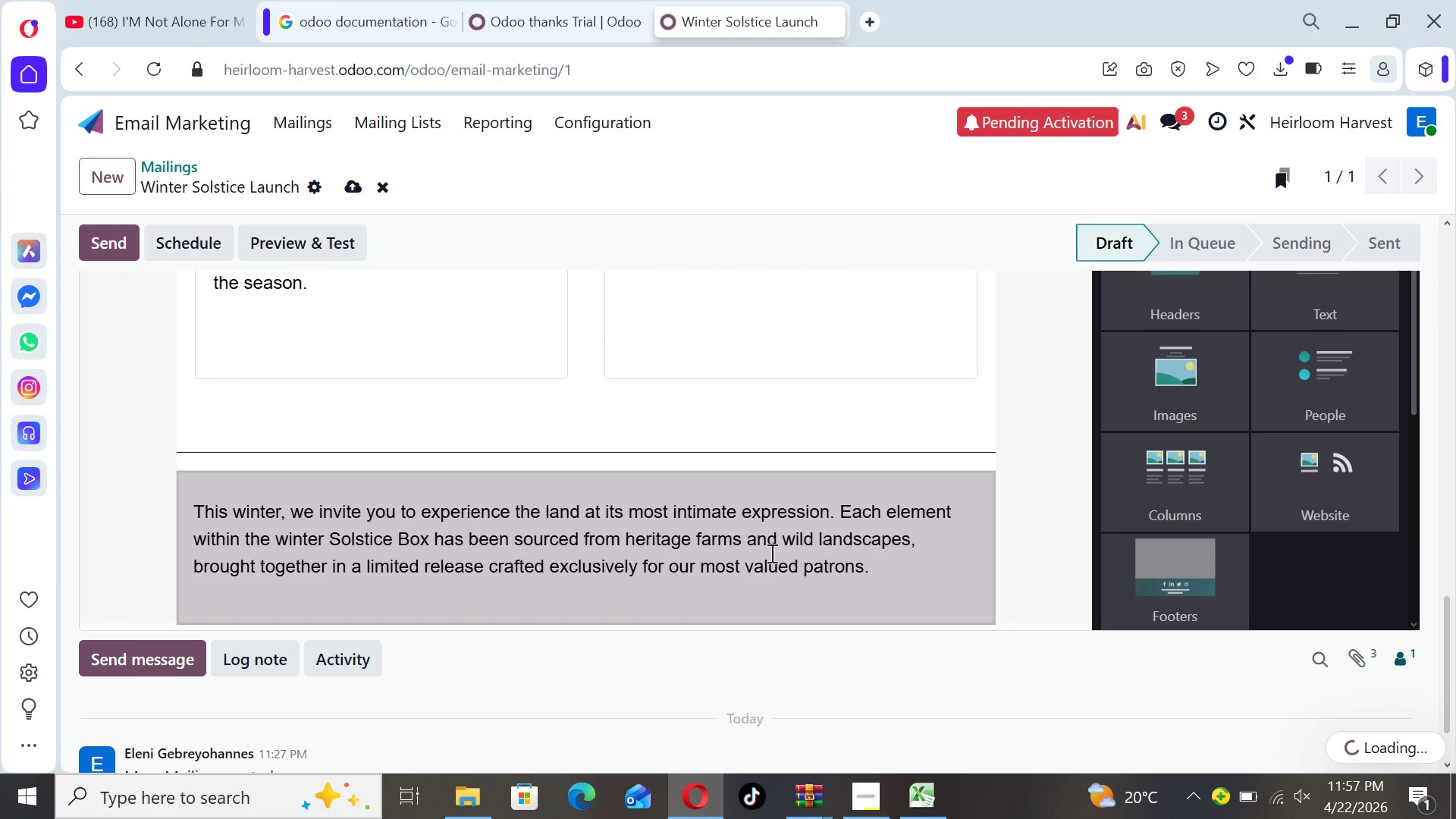 
left_click([766, 553])
 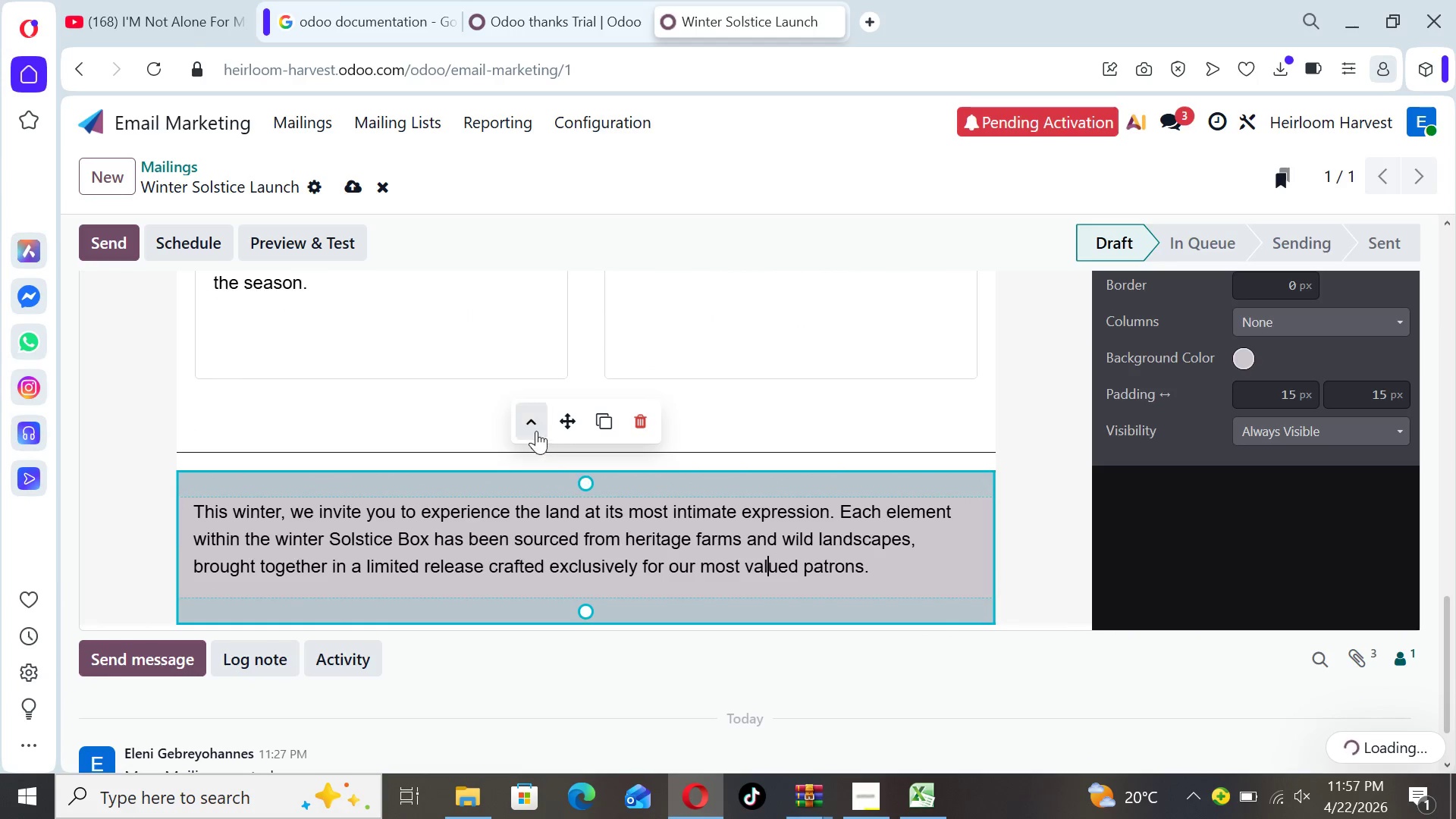 
left_click([532, 425])
 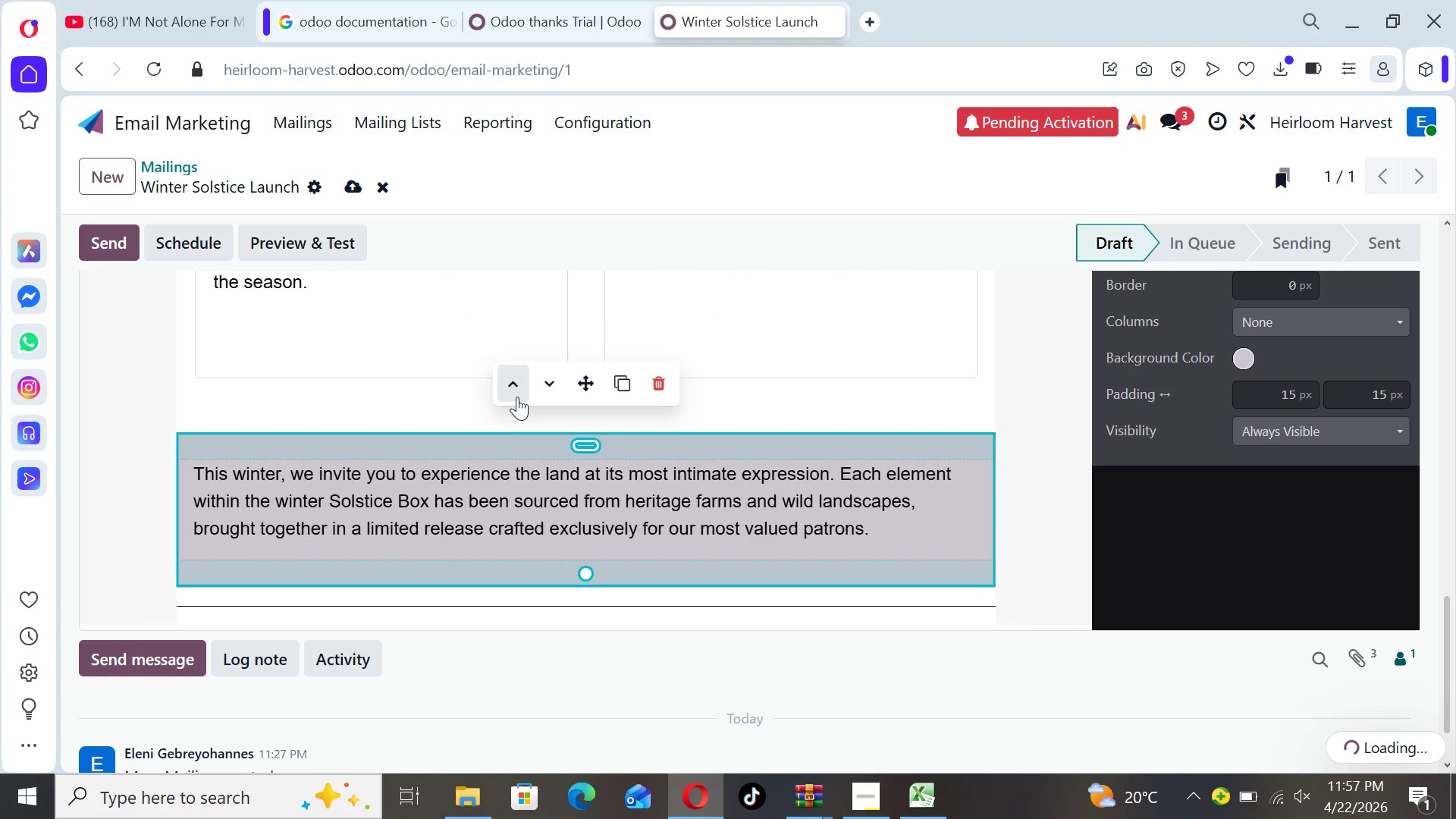 
left_click([513, 388])
 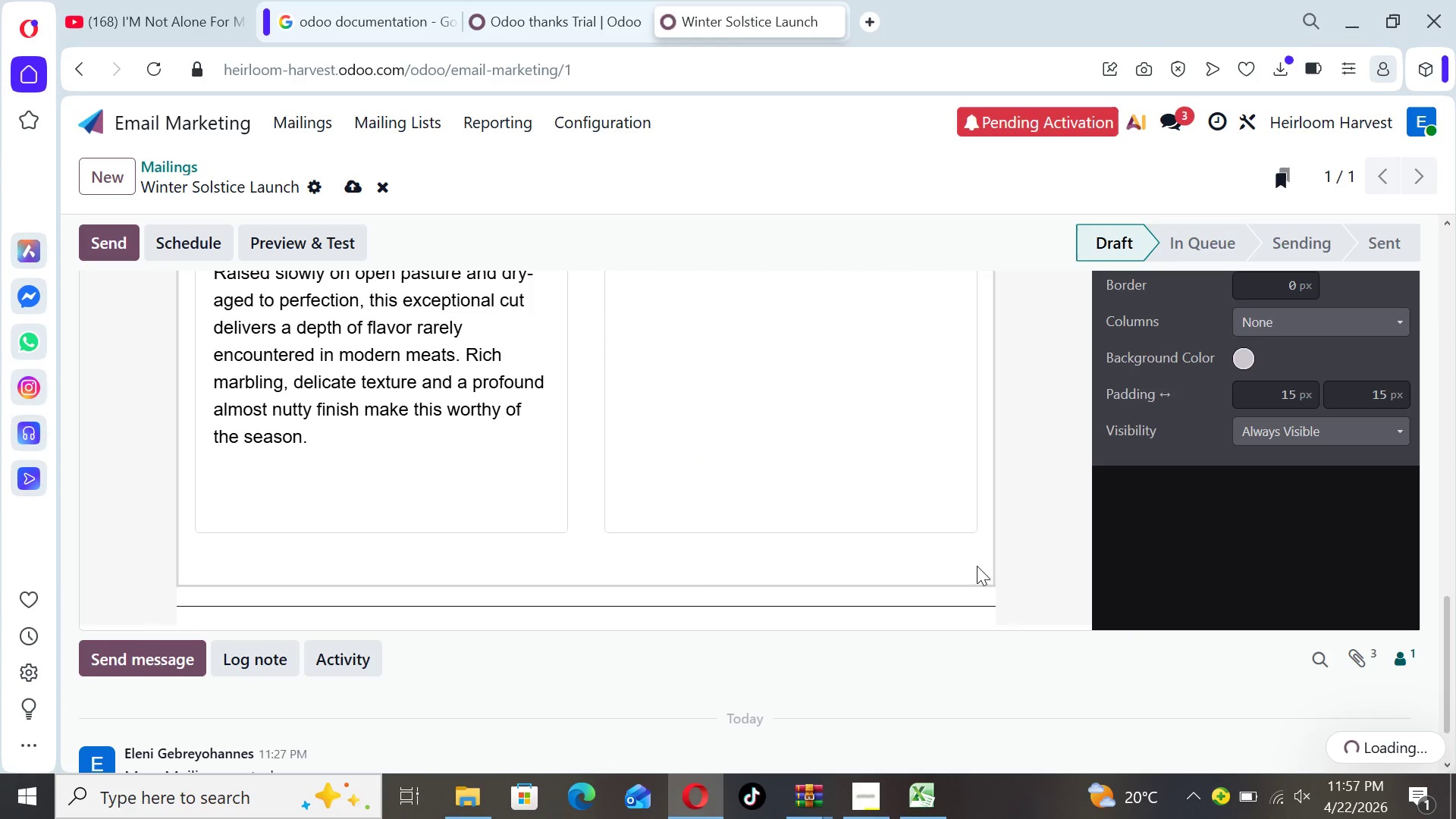 
left_click([1036, 497])
 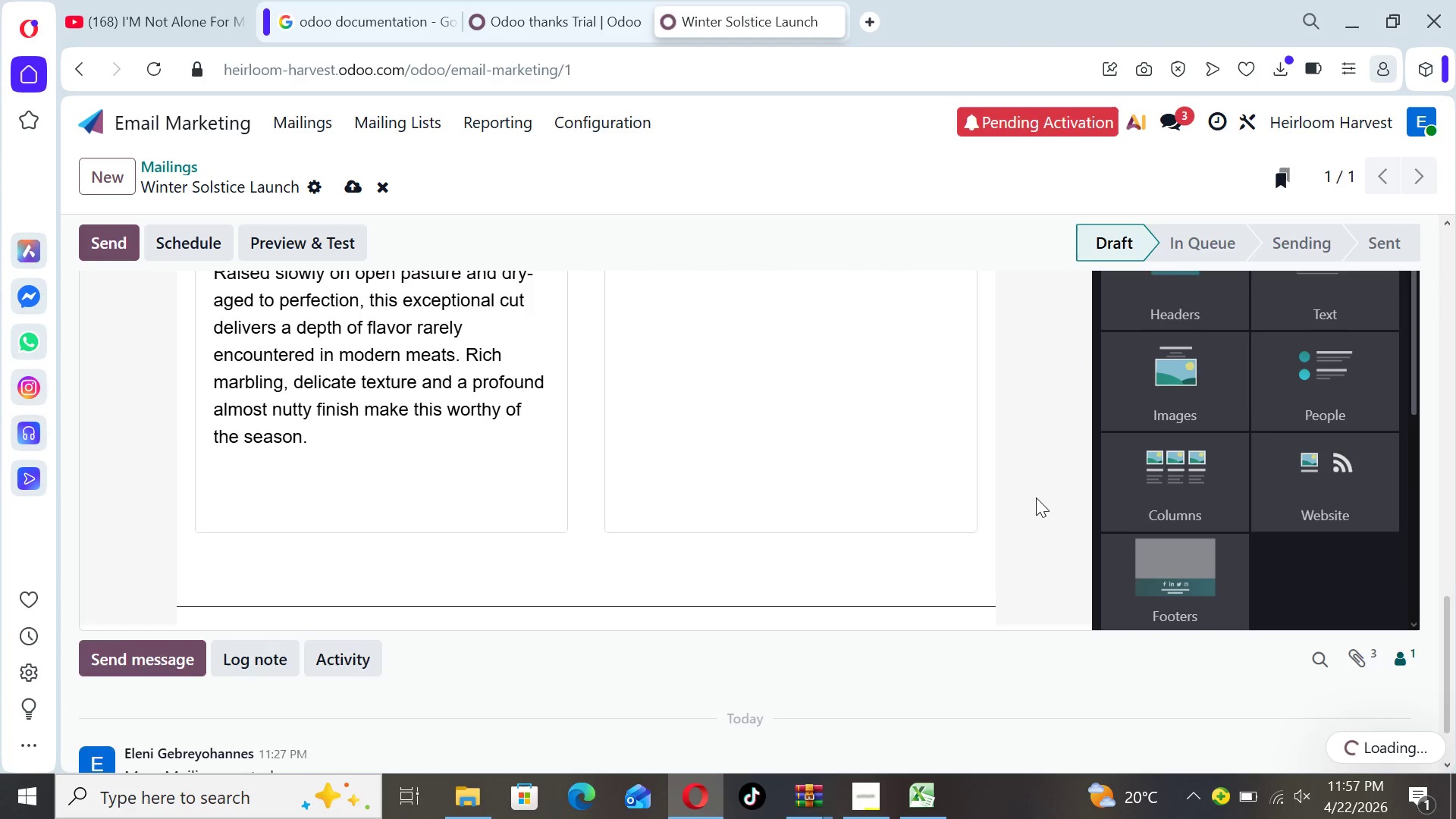 
hold_key(key=ArrowUp, duration=1.06)
 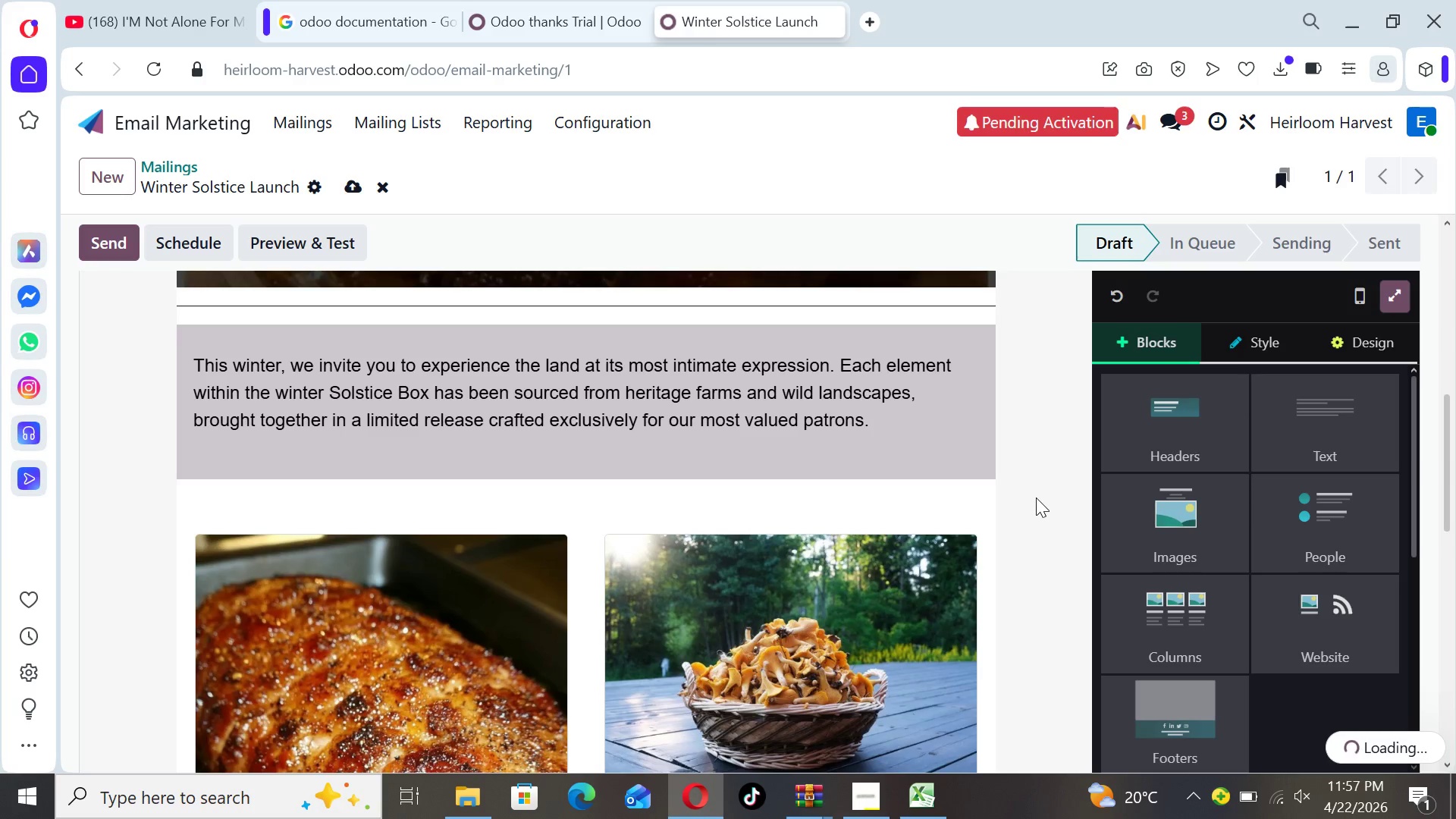 
hold_key(key=ArrowUp, duration=1.02)
 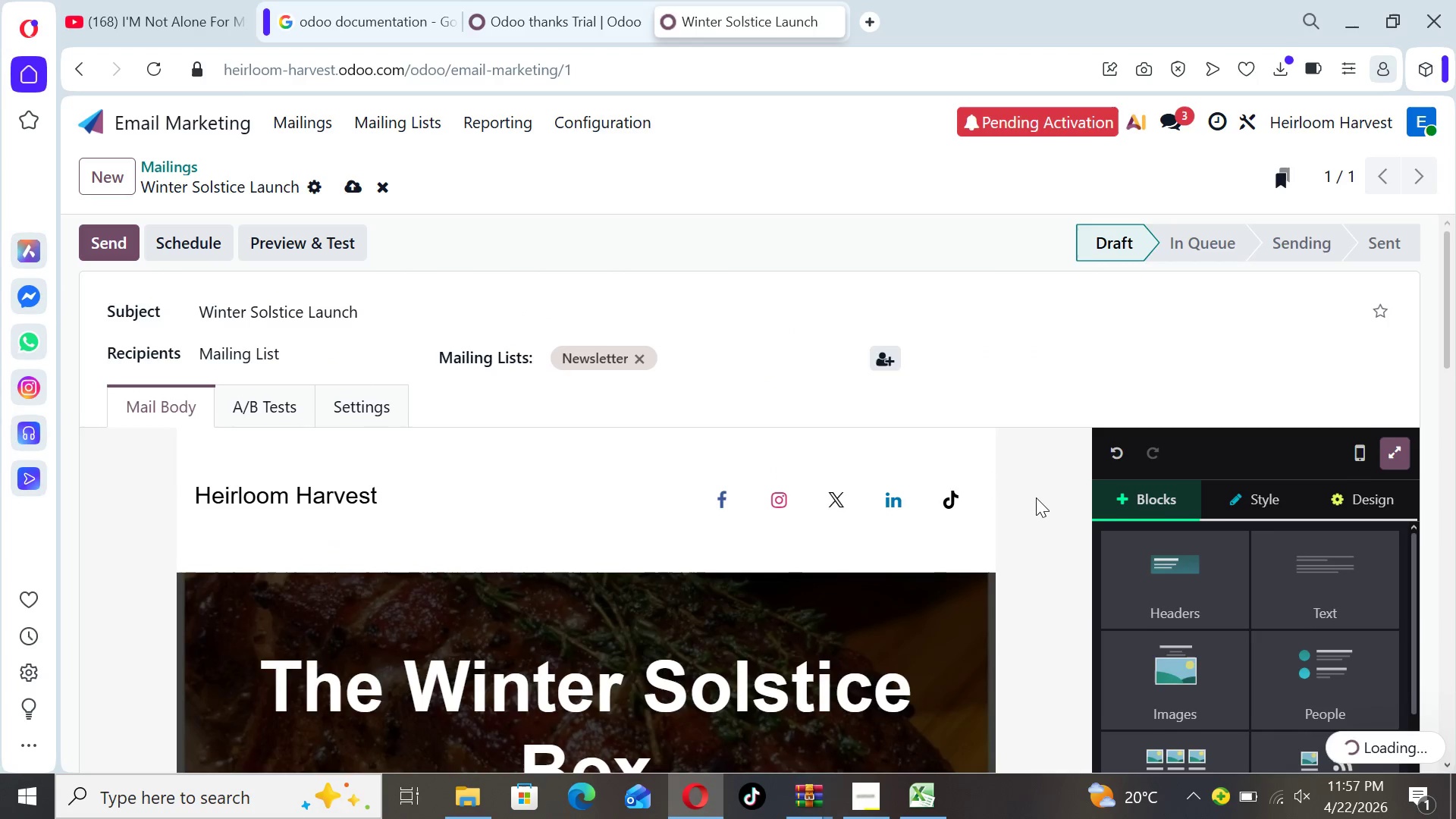 
hold_key(key=ArrowDown, duration=1.11)
 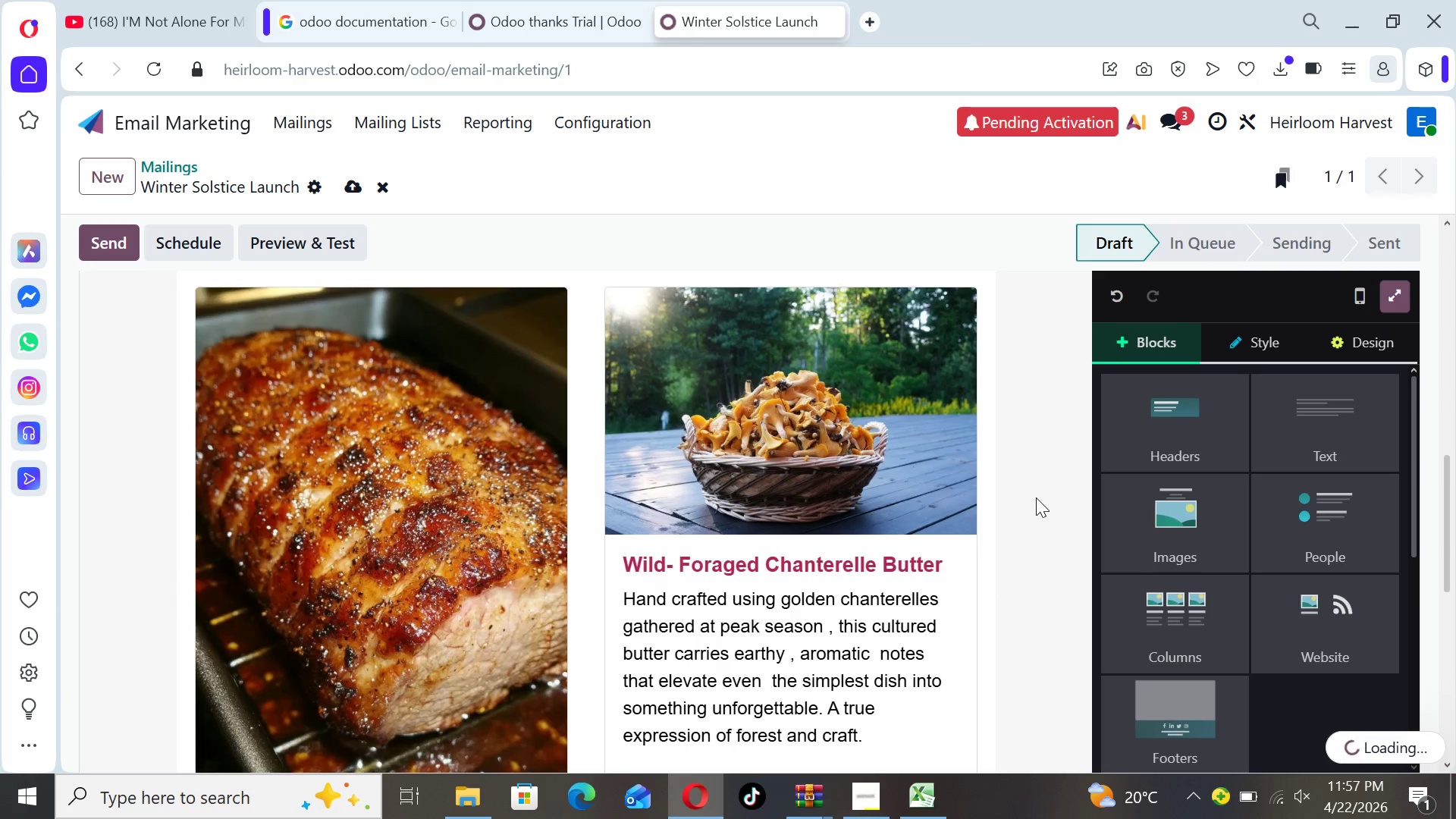 
key(ArrowDown)
 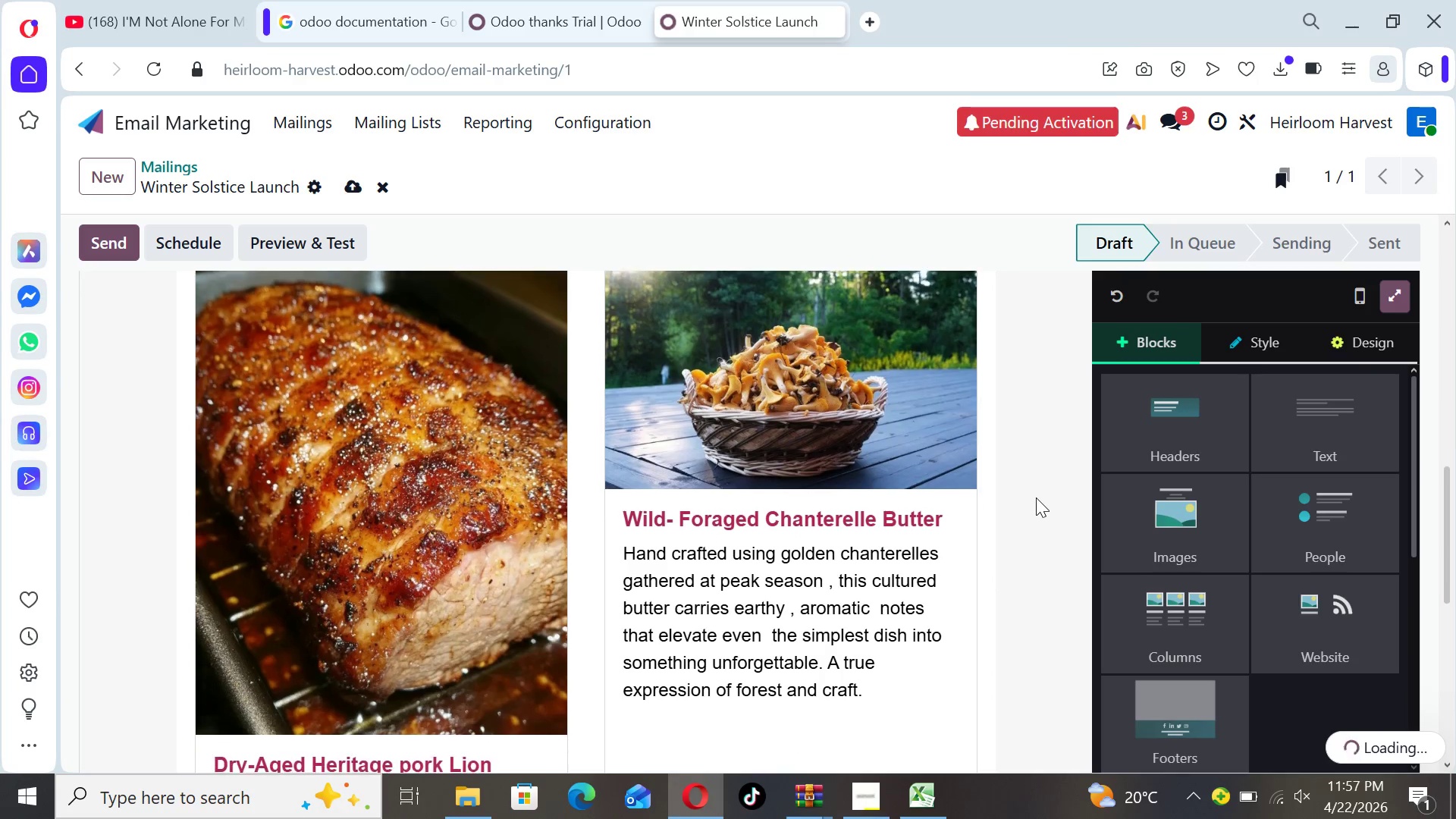 
hold_key(key=ArrowDown, duration=0.84)
 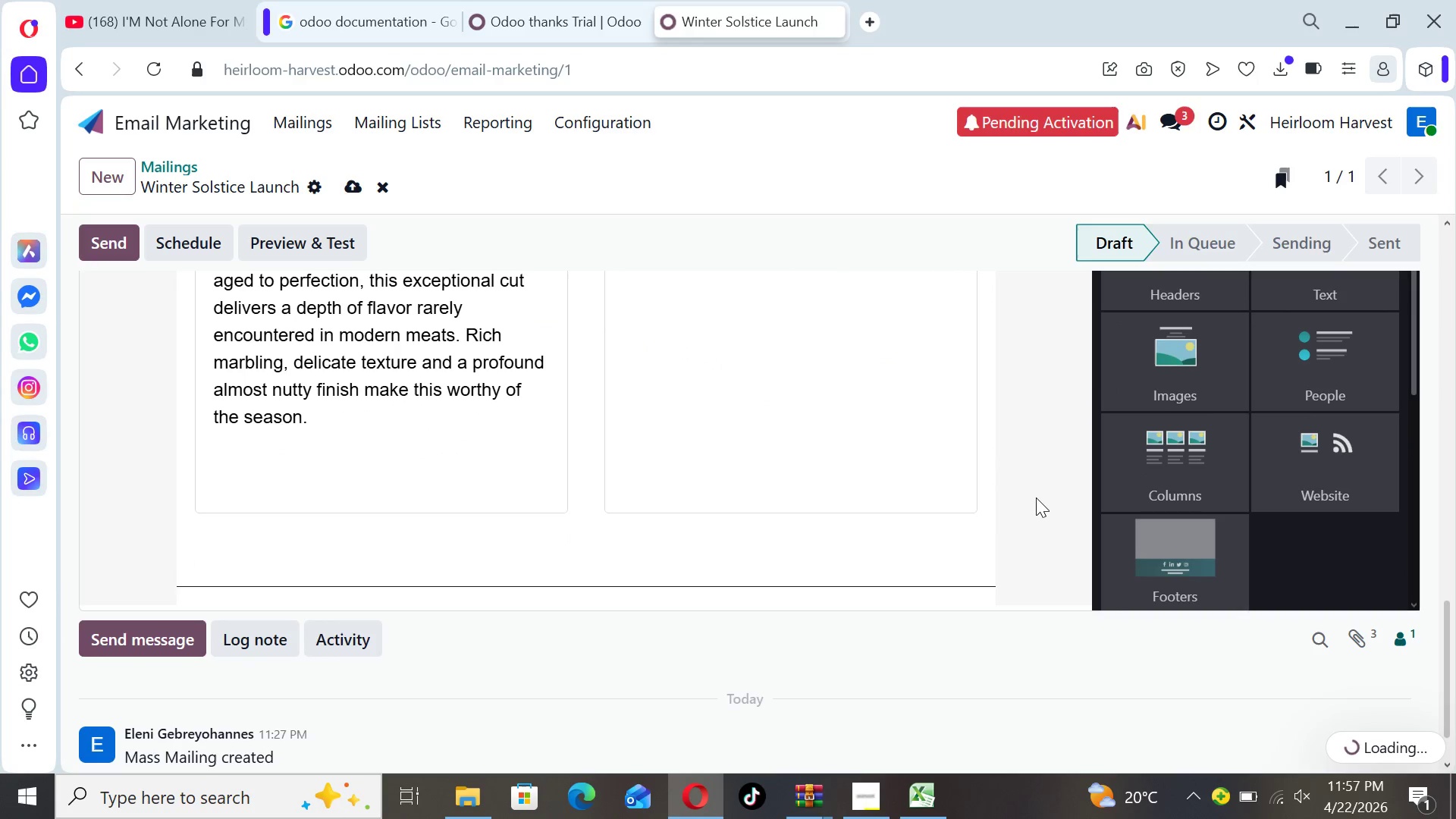 
key(ArrowUp)
 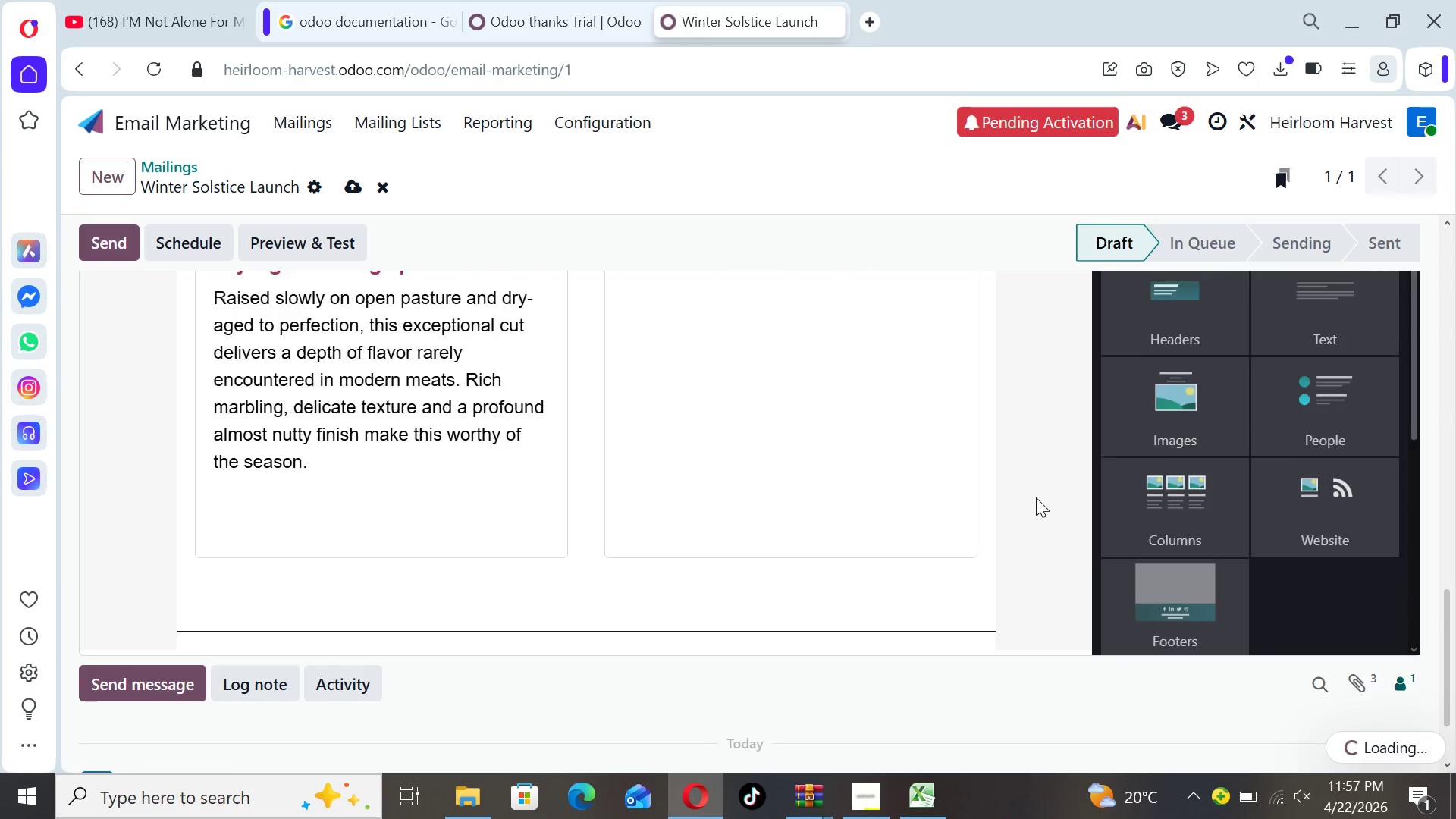 
key(ArrowUp)
 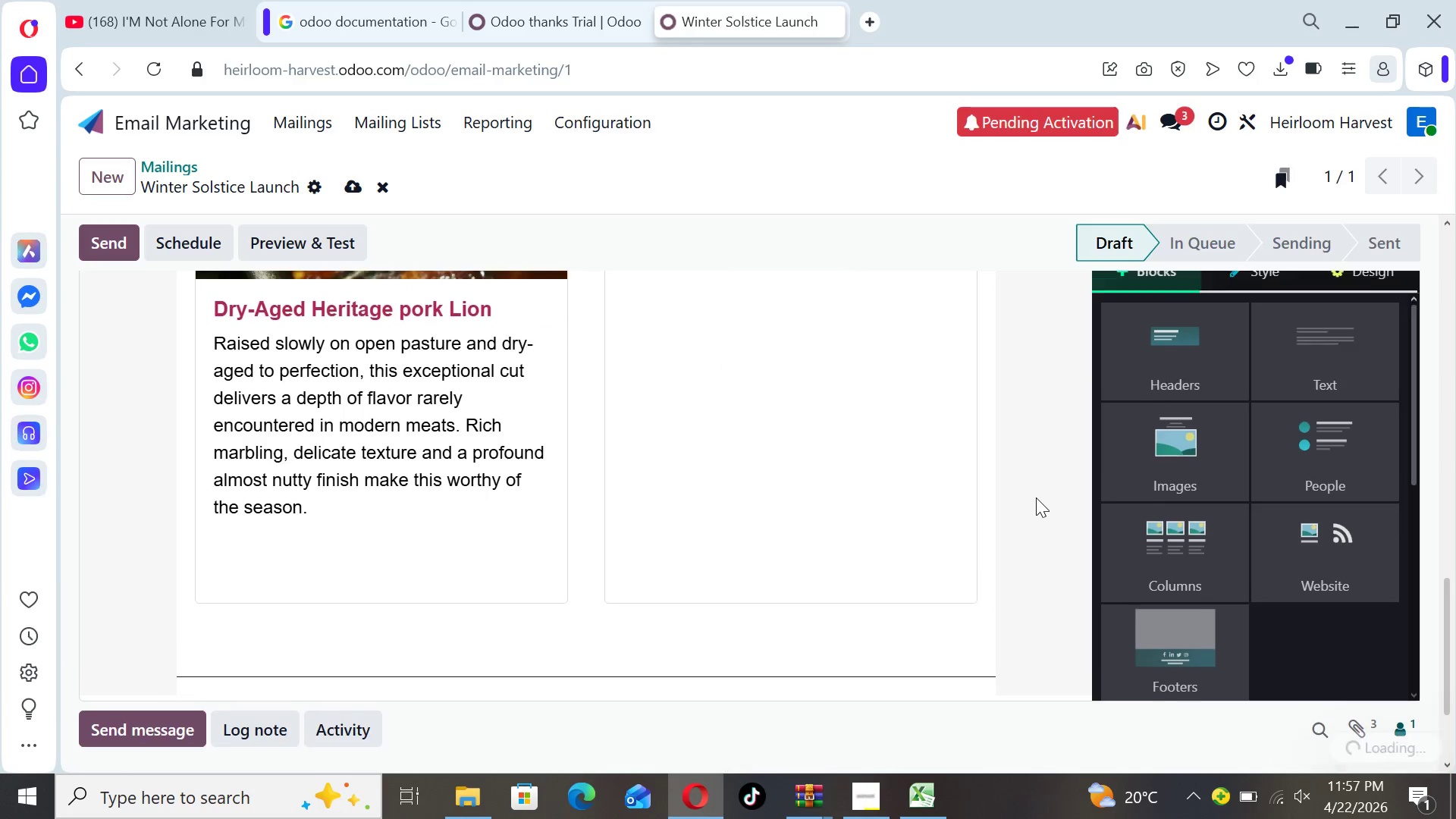 
hold_key(key=ArrowUp, duration=0.83)
 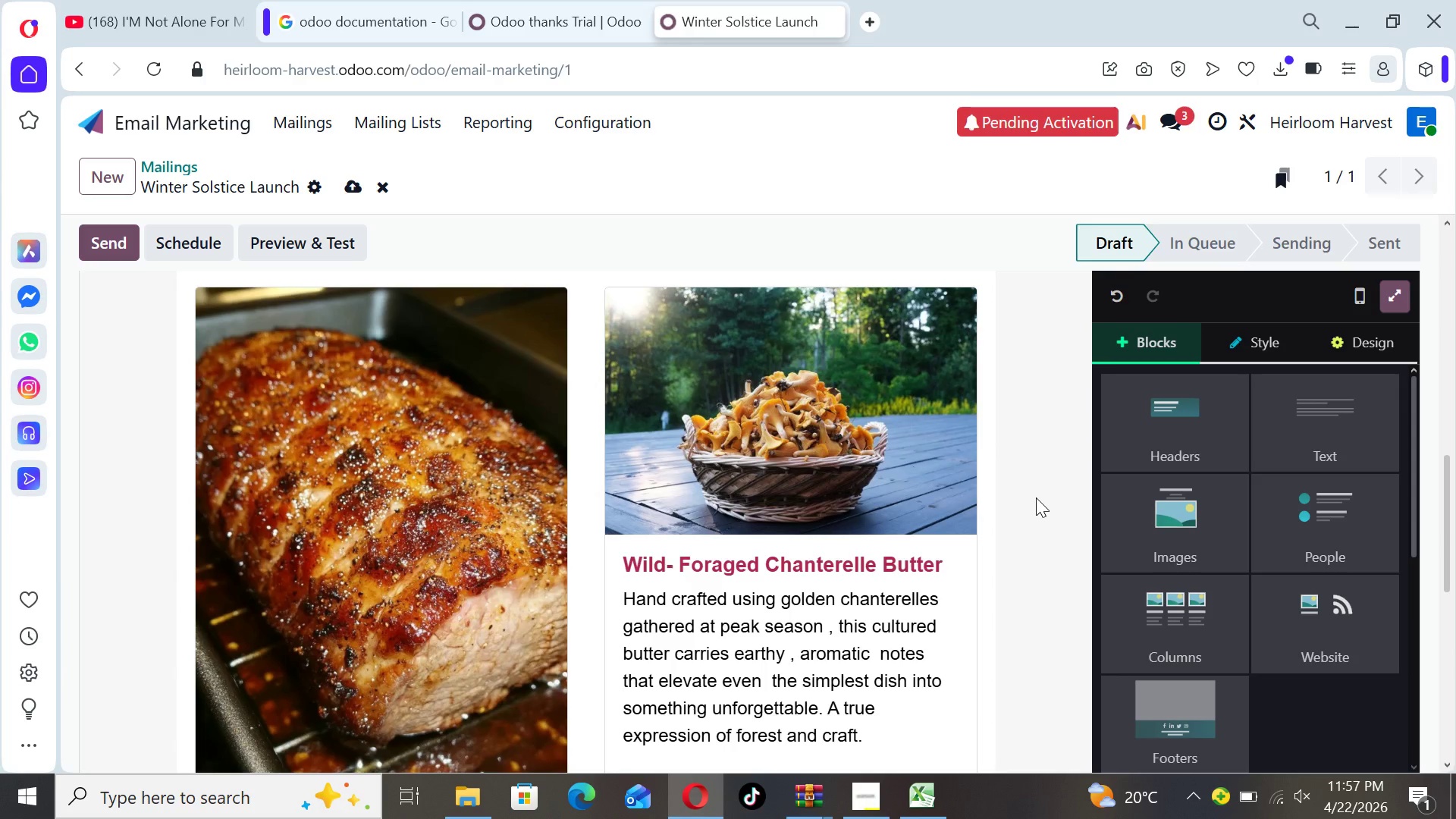 
left_click([1307, 464])
 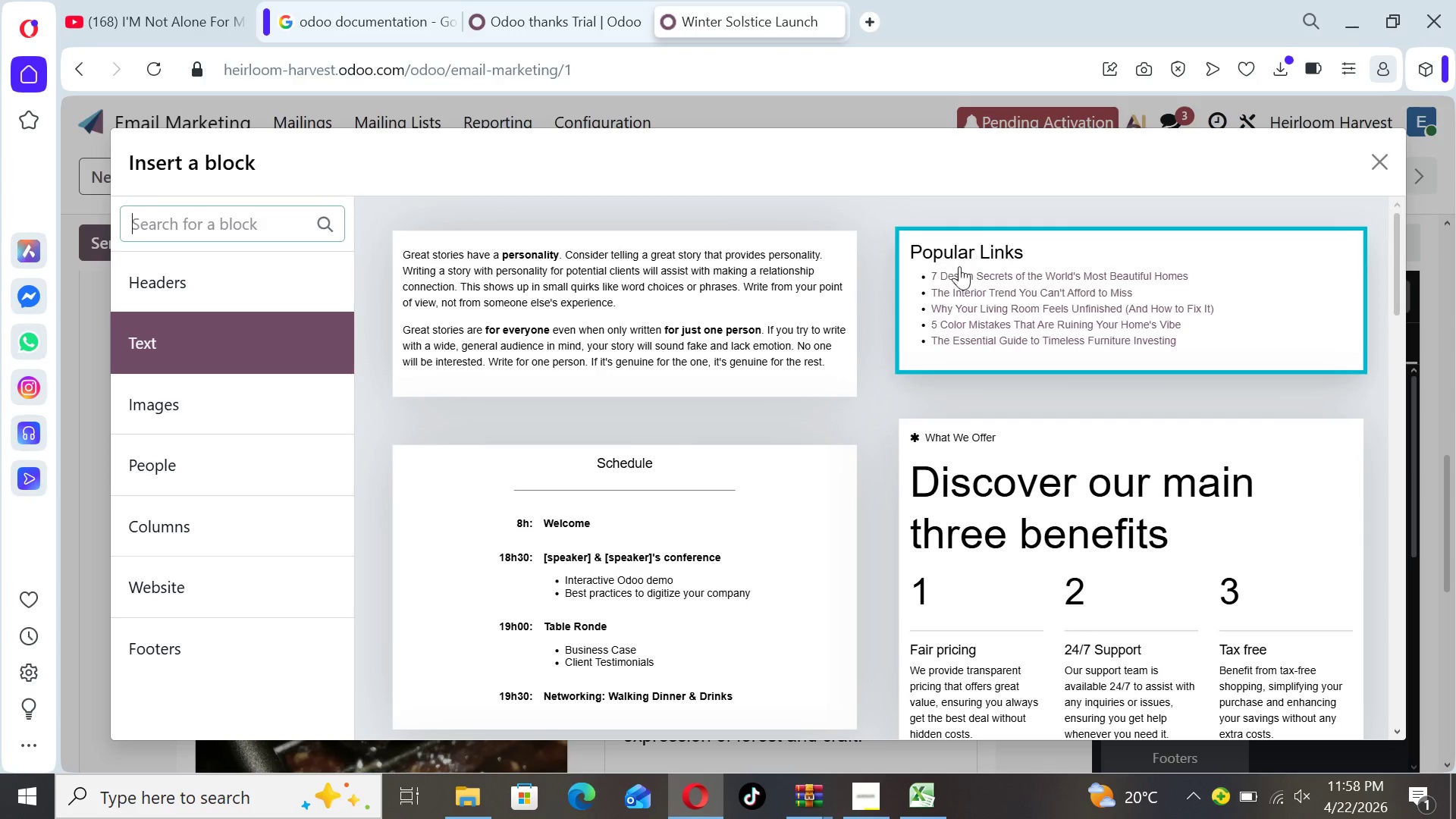 
left_click([739, 256])
 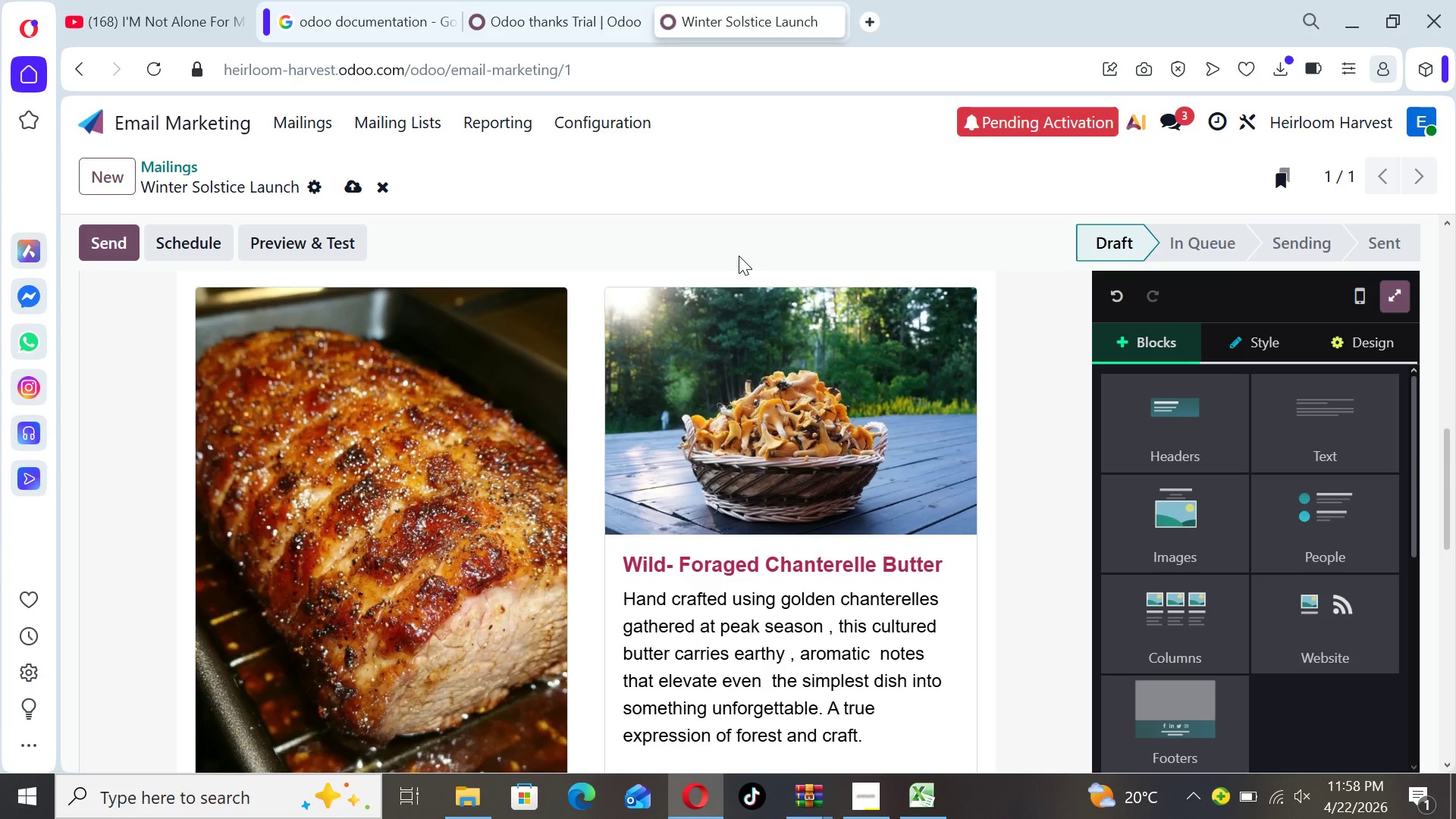 
wait(10.17)
 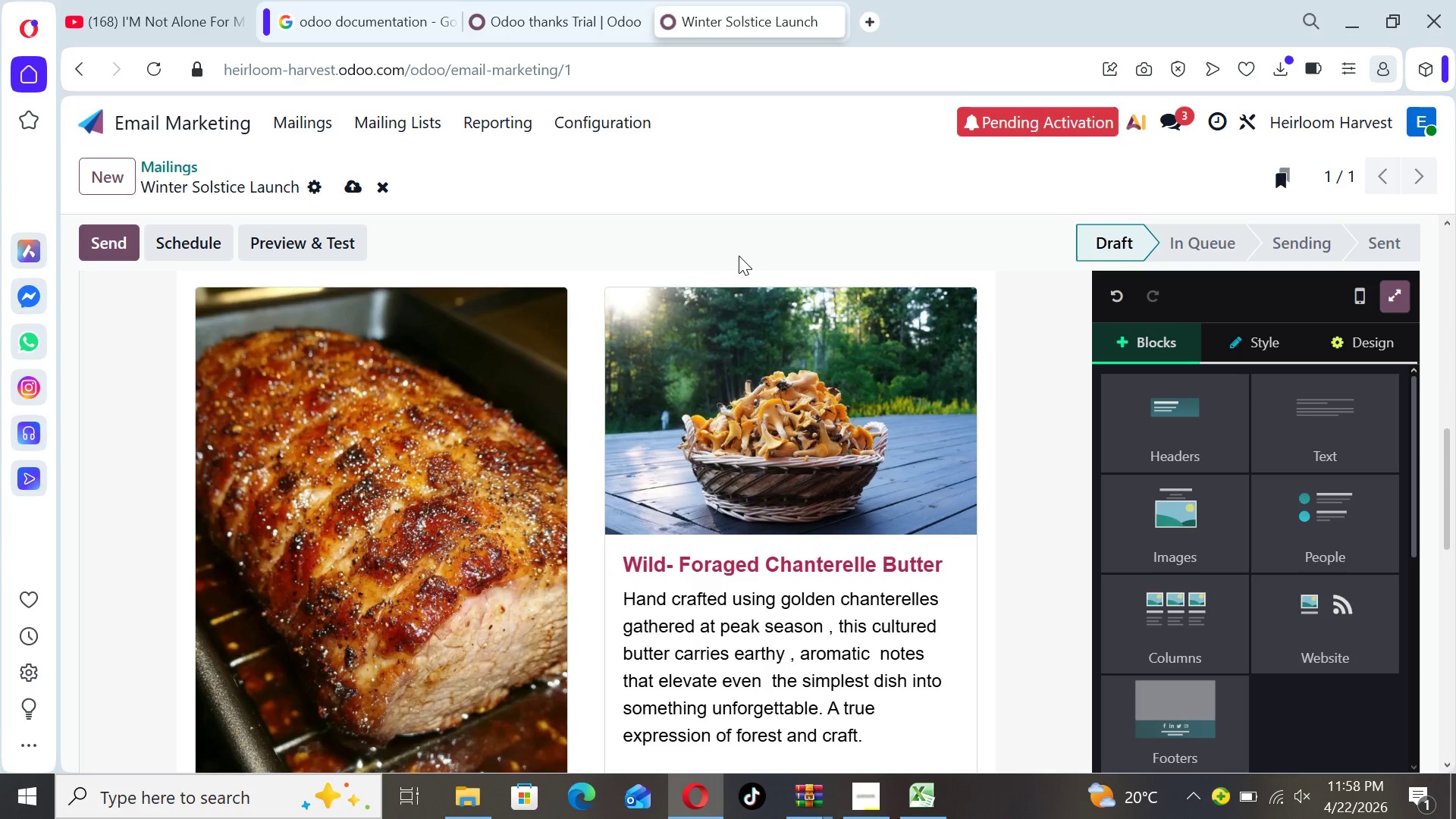 
left_click_drag(start_coordinate=[1442, 532], to_coordinate=[1444, 686])
 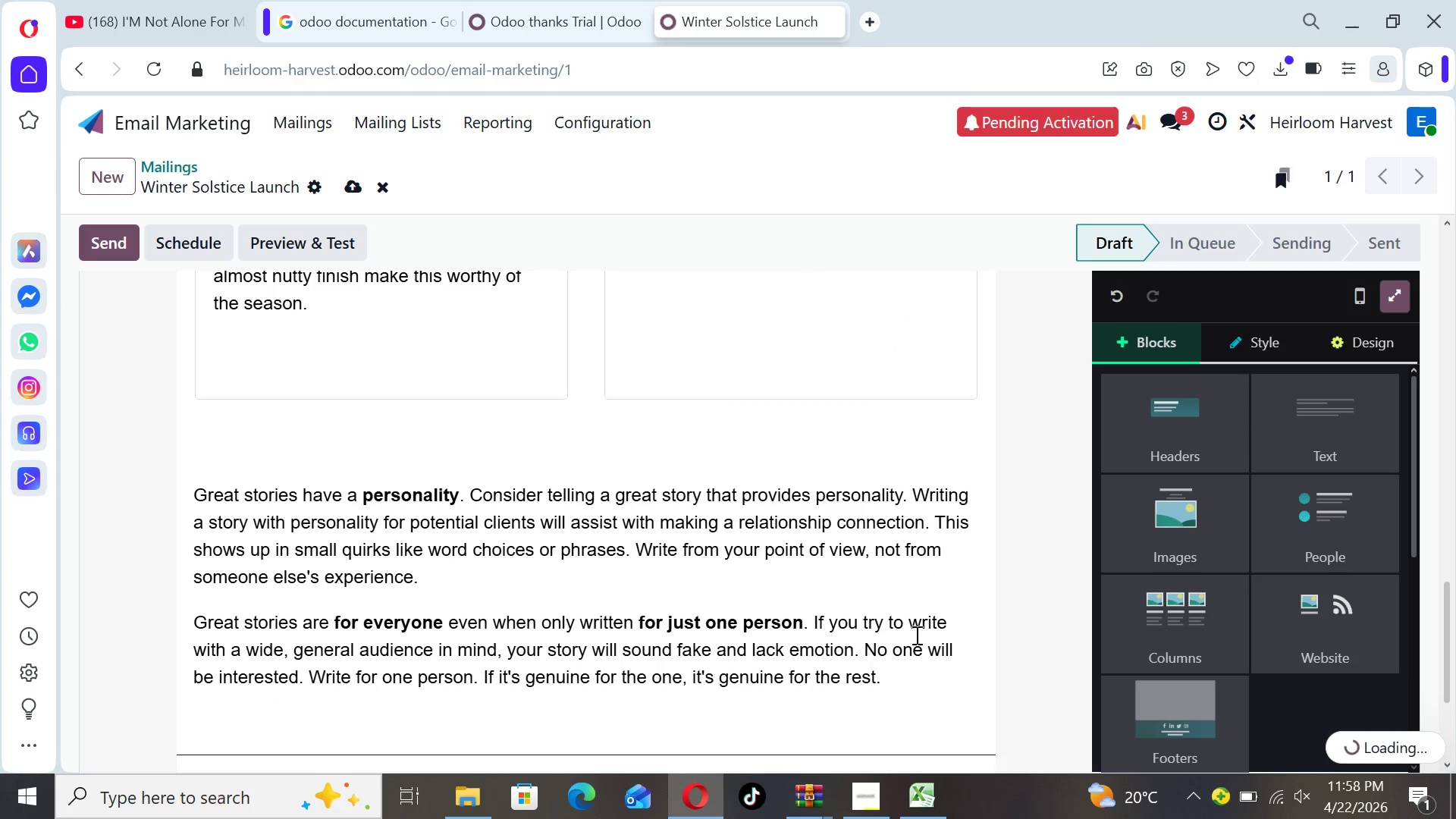 
left_click_drag(start_coordinate=[887, 685], to_coordinate=[196, 493])
 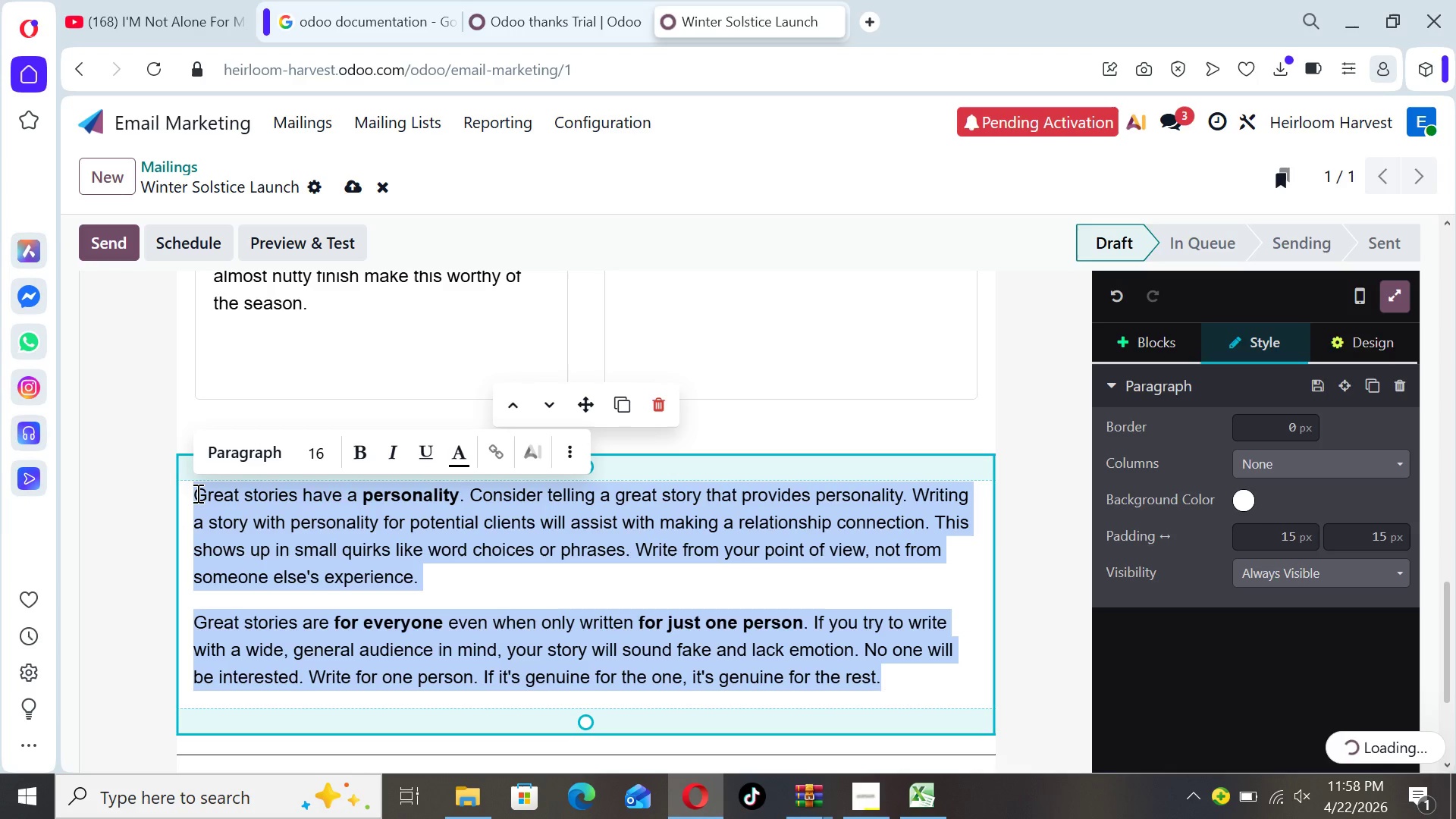 
wait(27.03)
 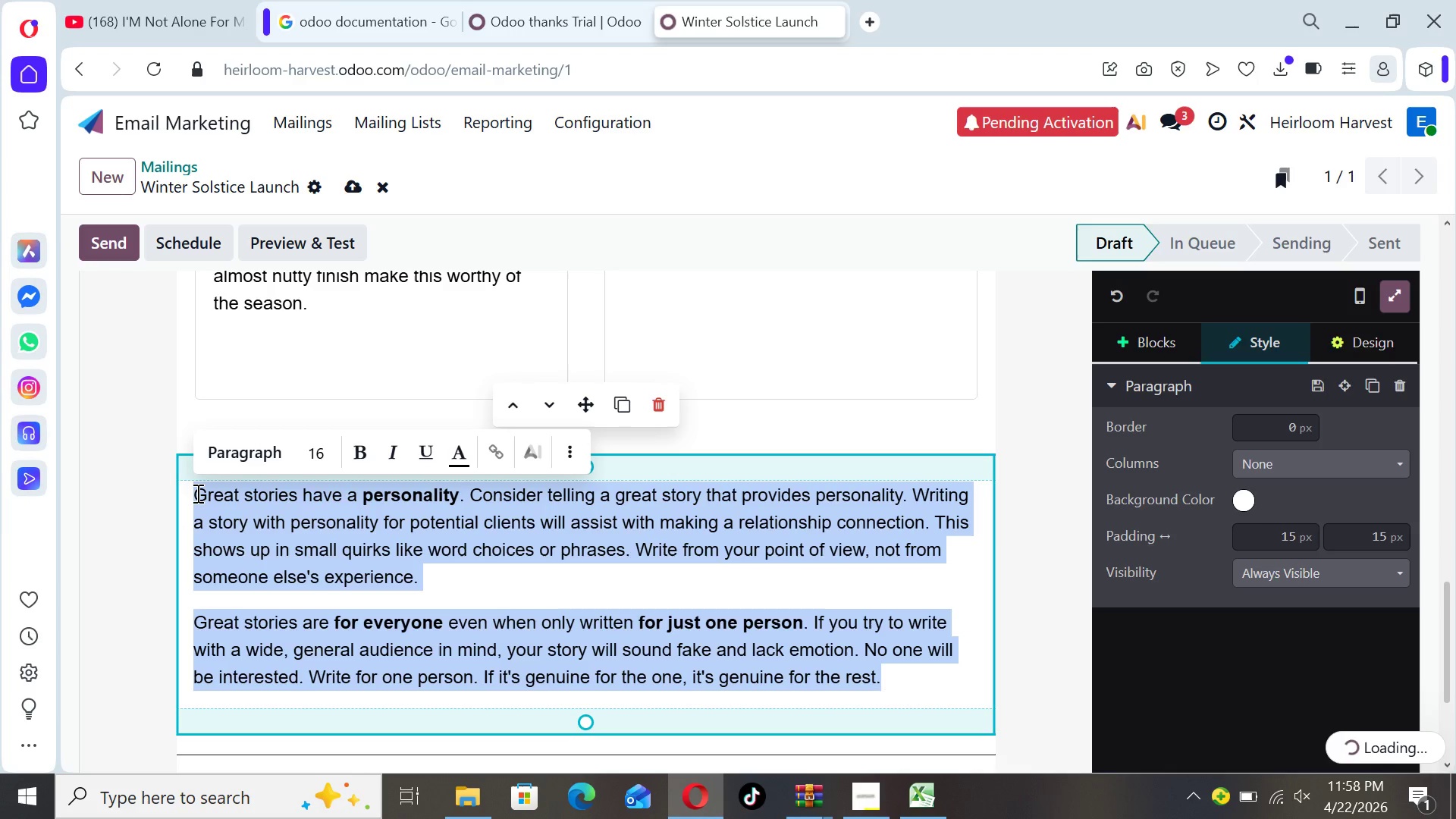 
key(CapsLock)
 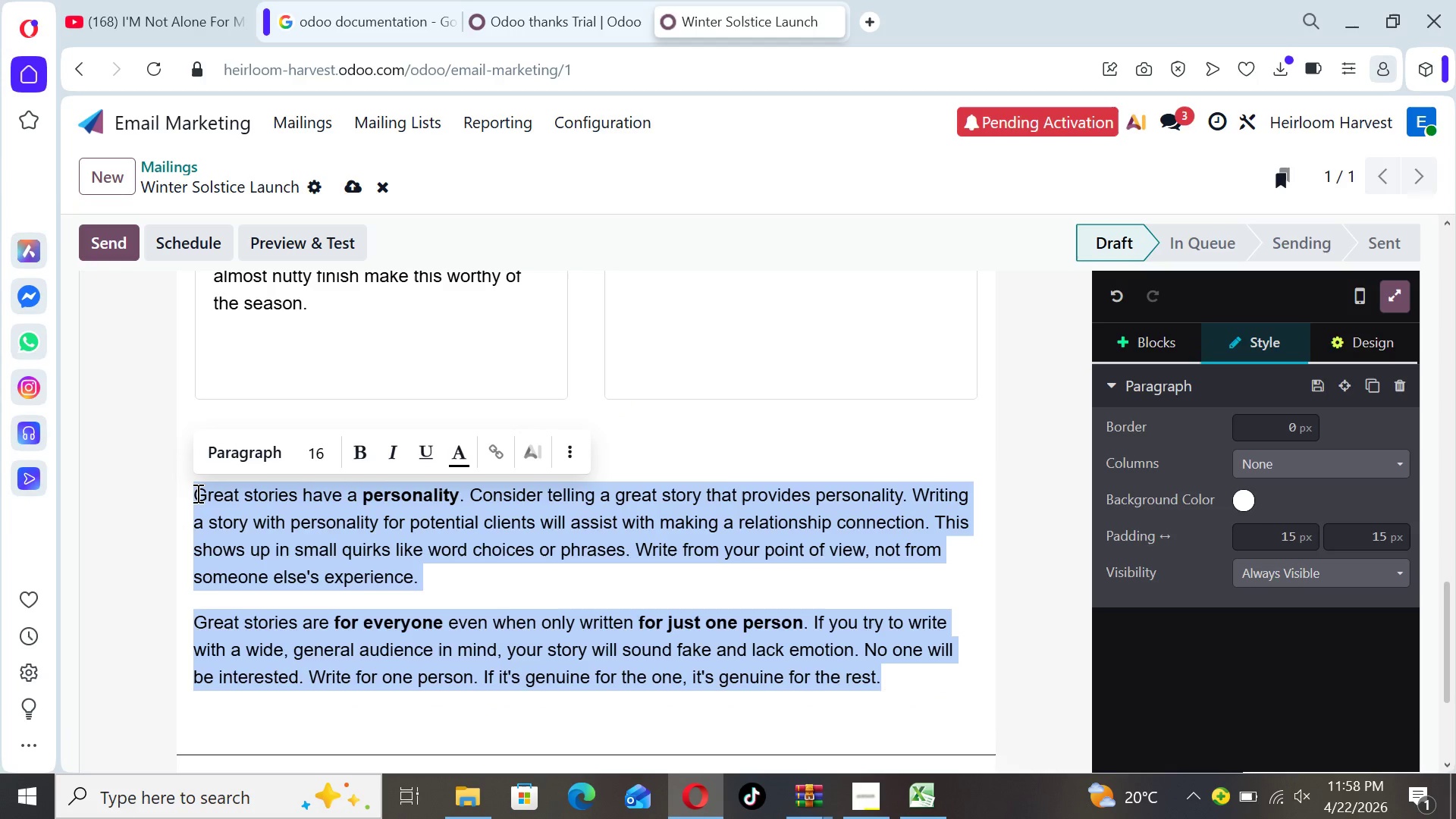 
key(O)
 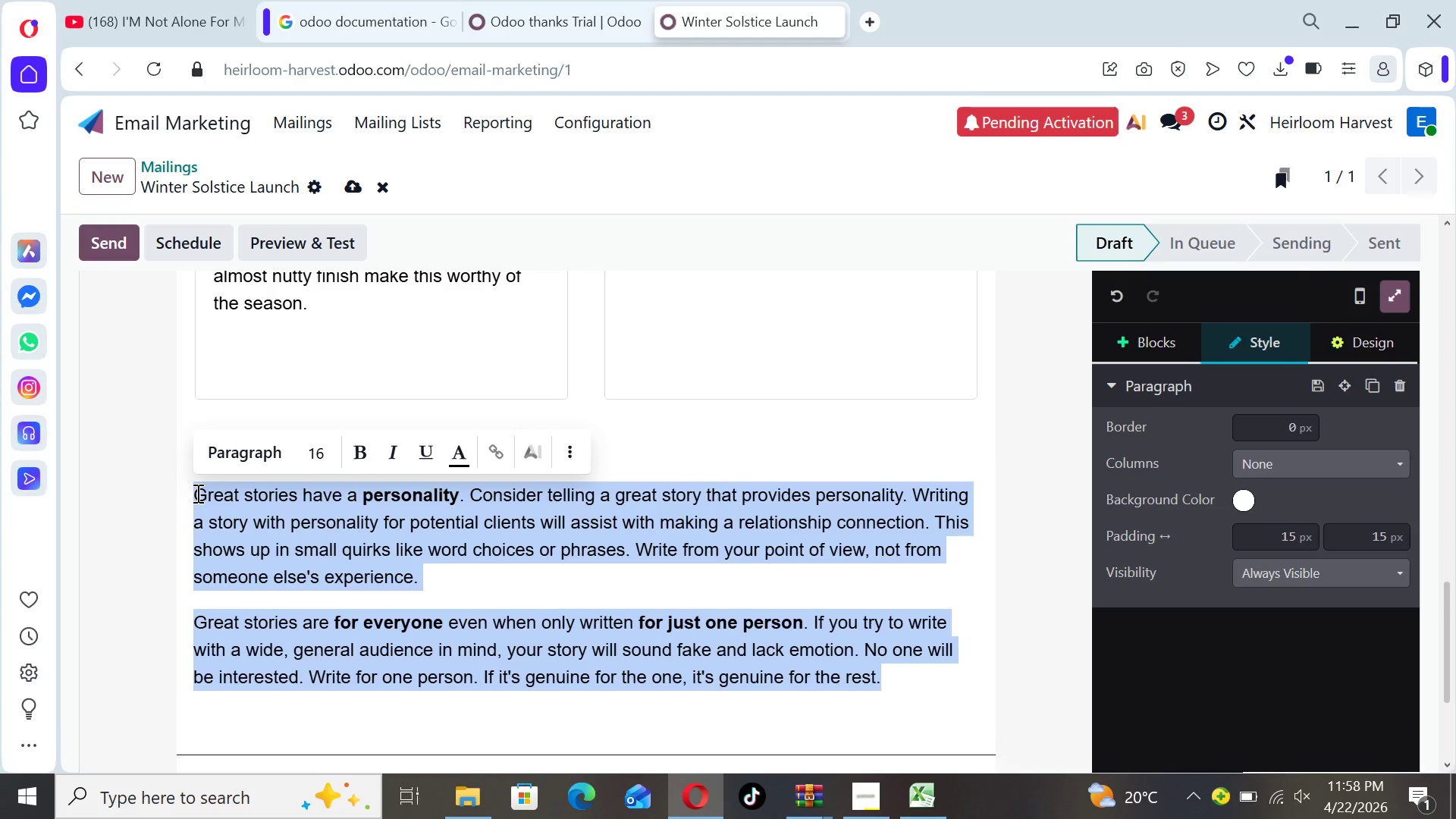 
key(CapsLock)
 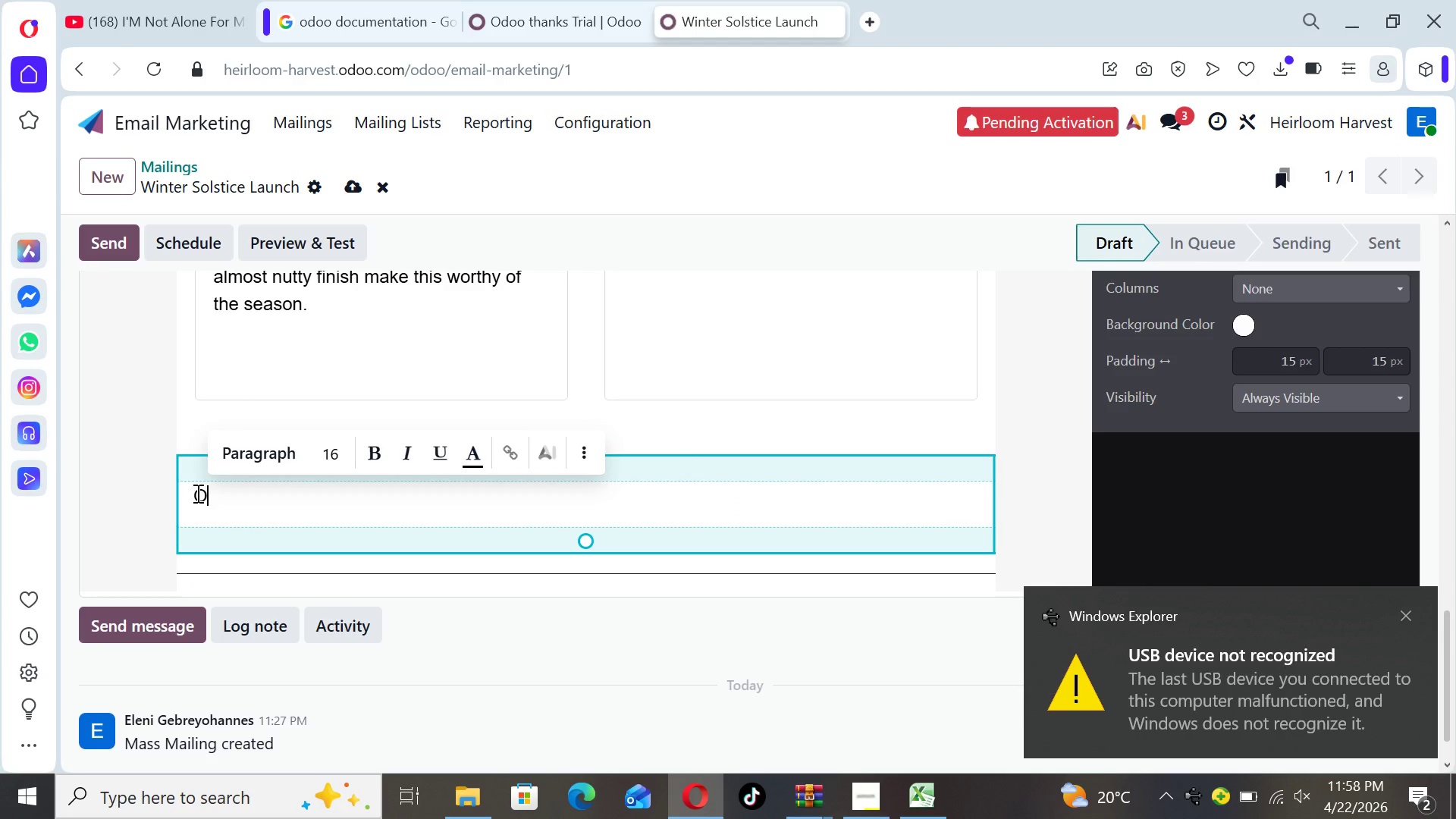 
wait(11.42)
 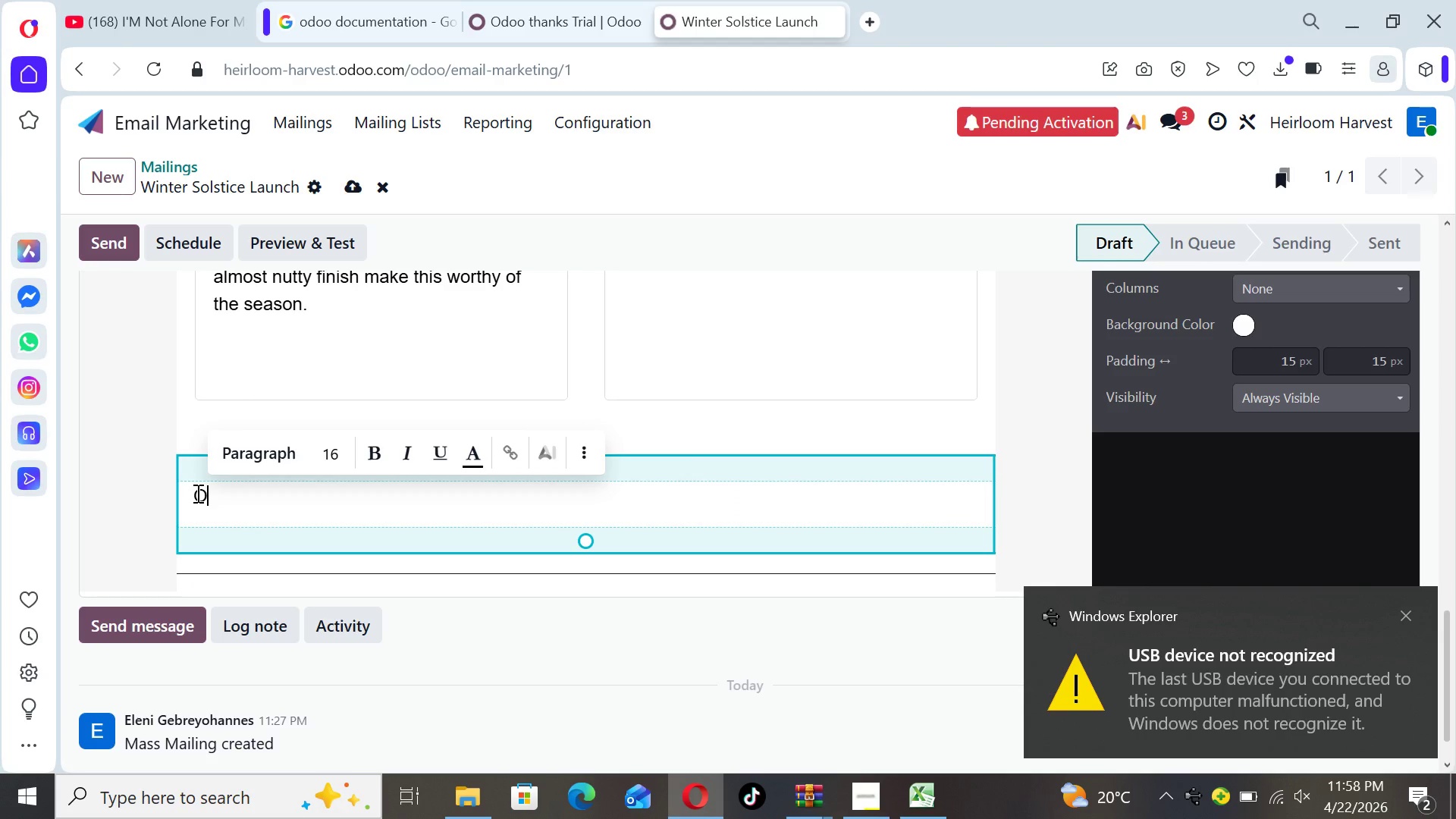 
type(nly a al)
key(Backspace)
key(Backspace)
type(limited number of Winter Solstice Boxes have been prepared)
 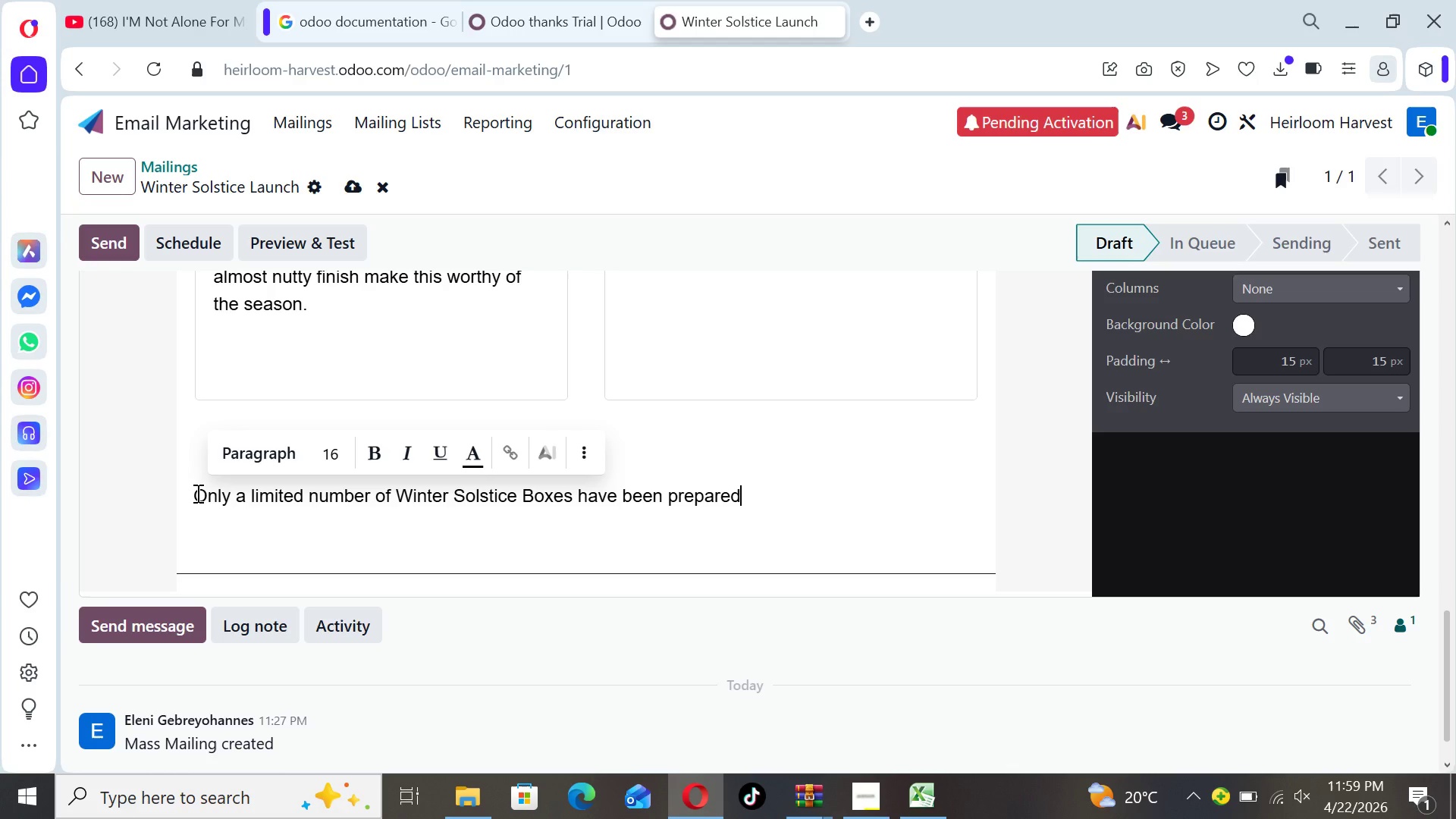 
type(. Oncereser )
 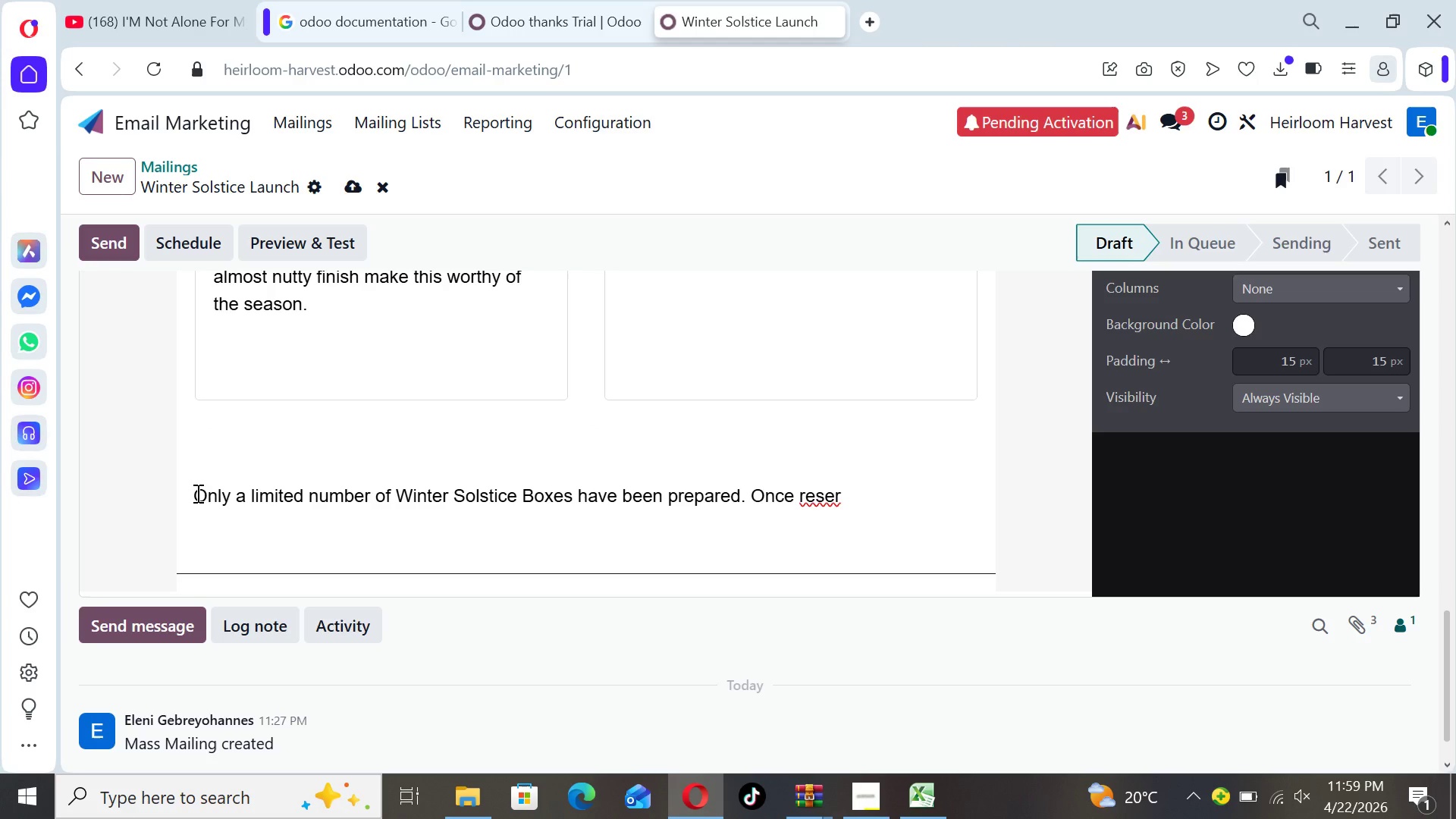 
hold_key(key=ArrowLeft, duration=0.62)
 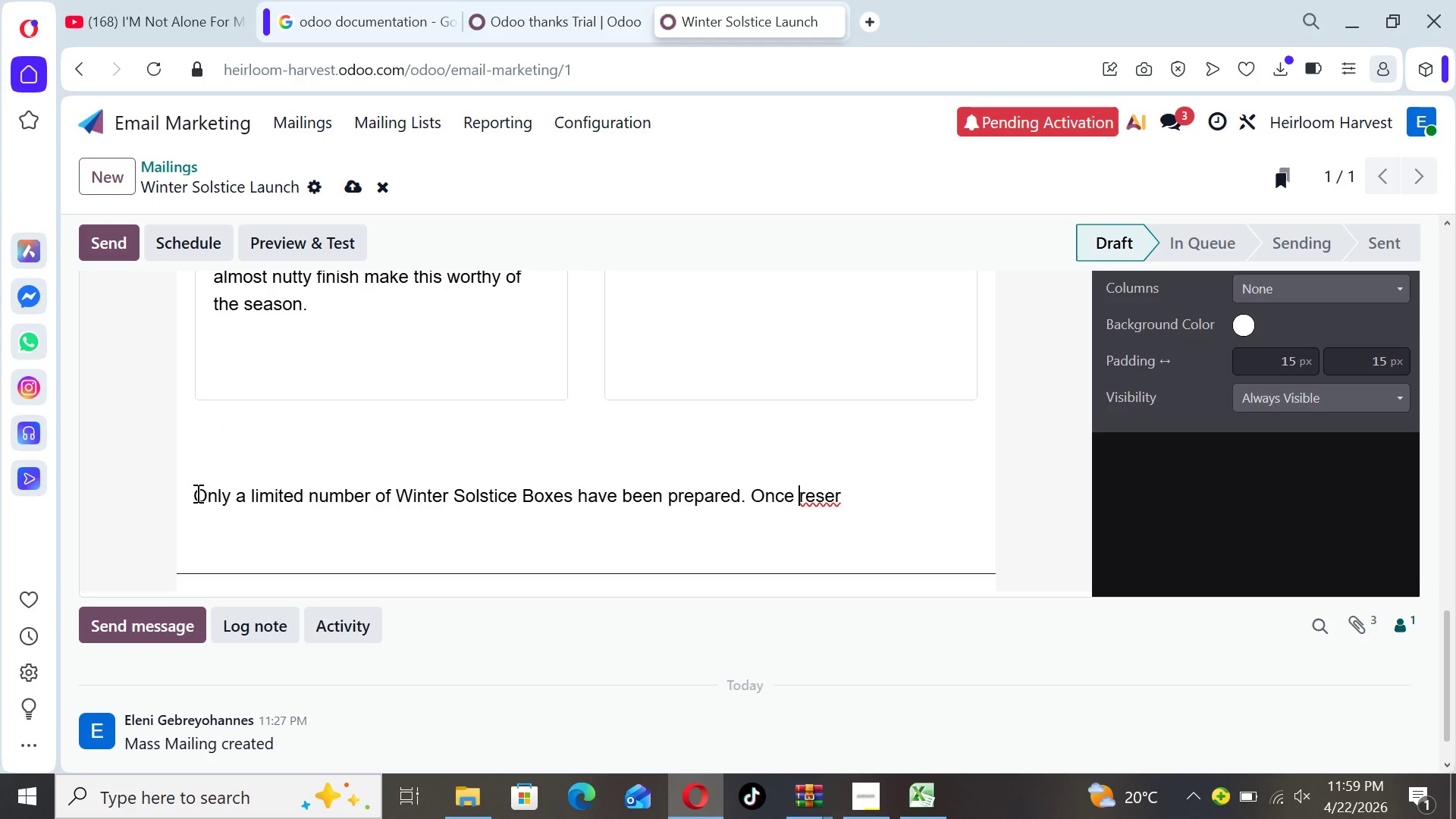 
hold_key(key=ArrowRight, duration=0.59)
 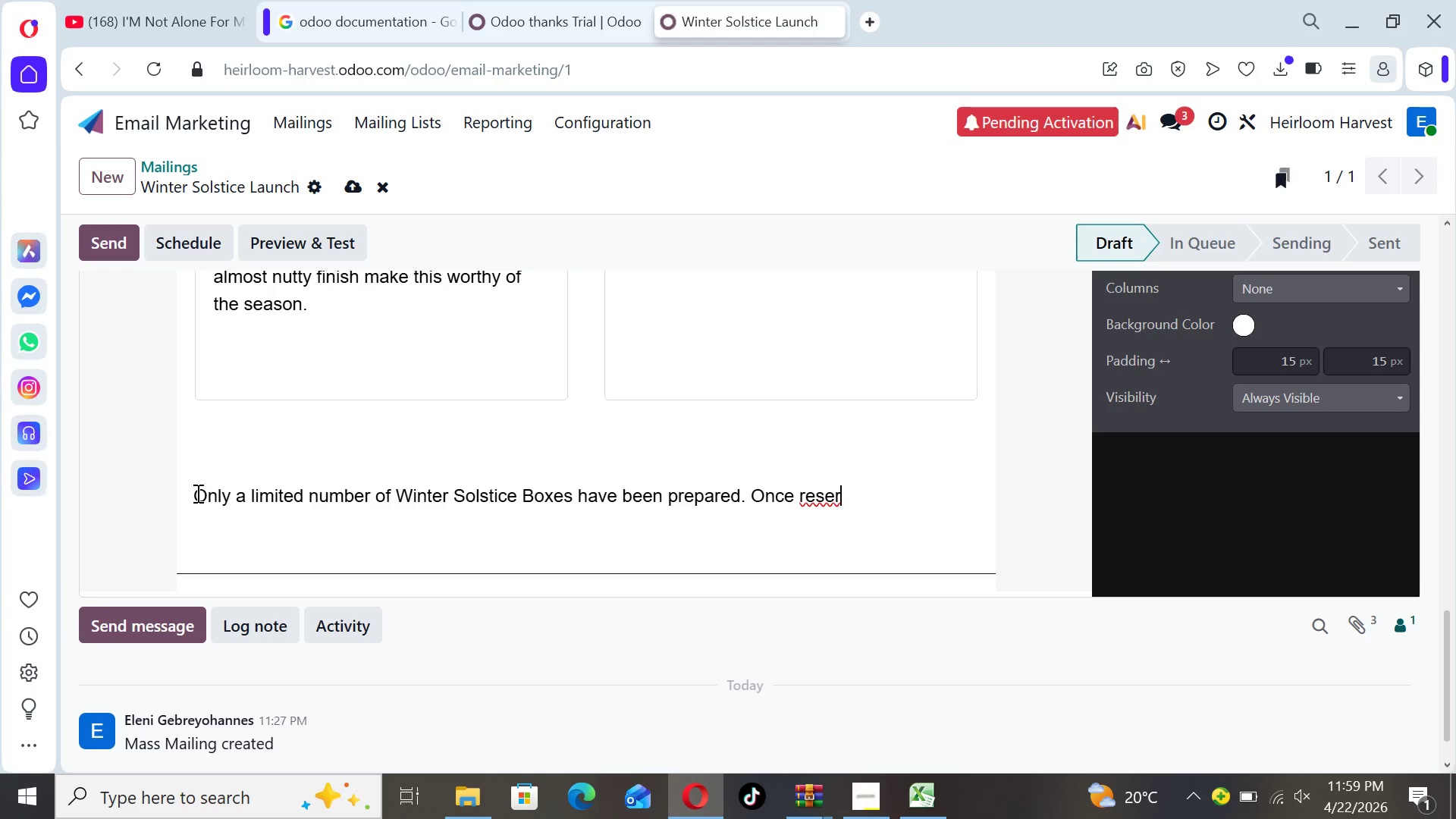 
key(ArrowRight)
 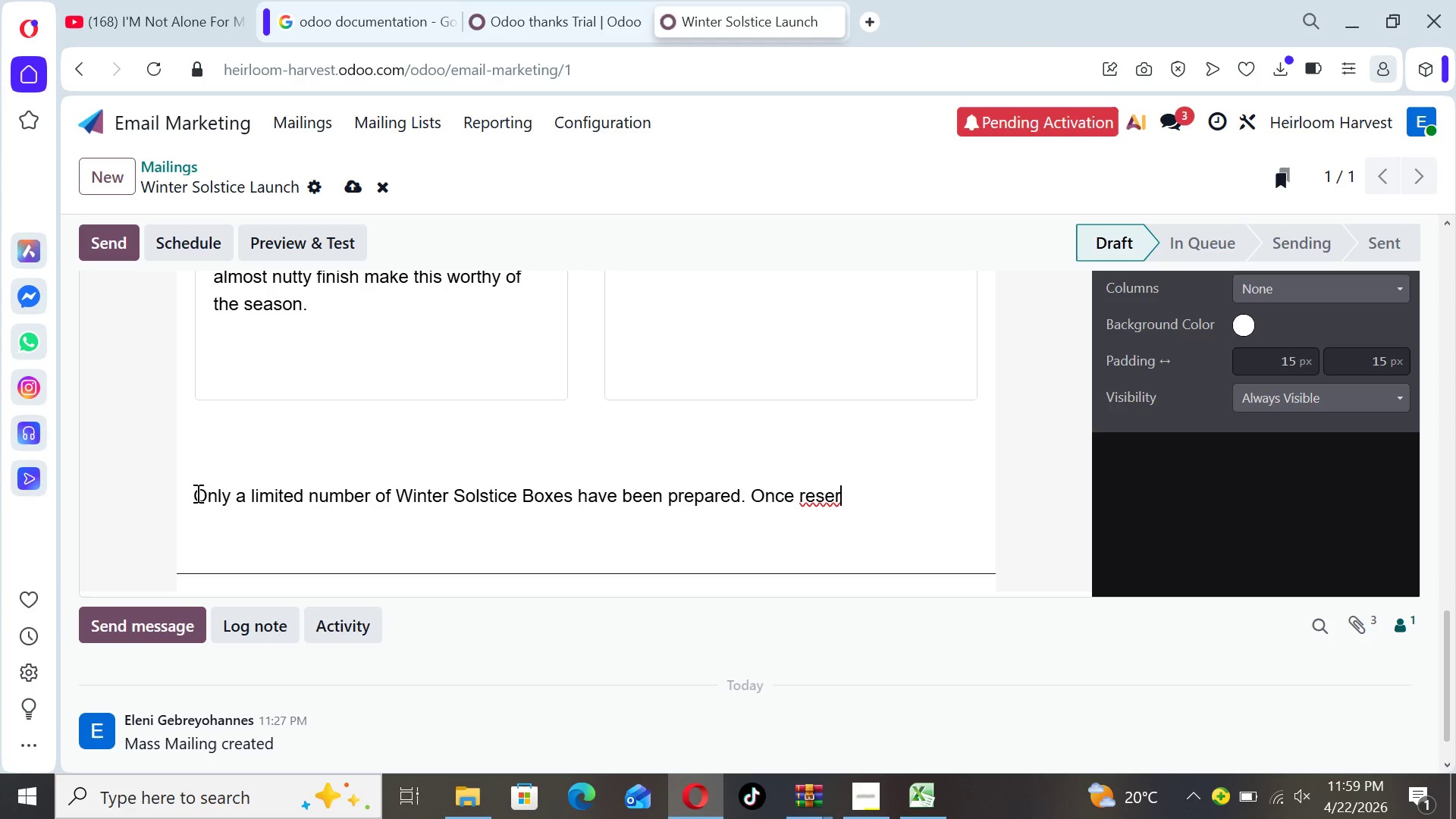 
type(ved )
 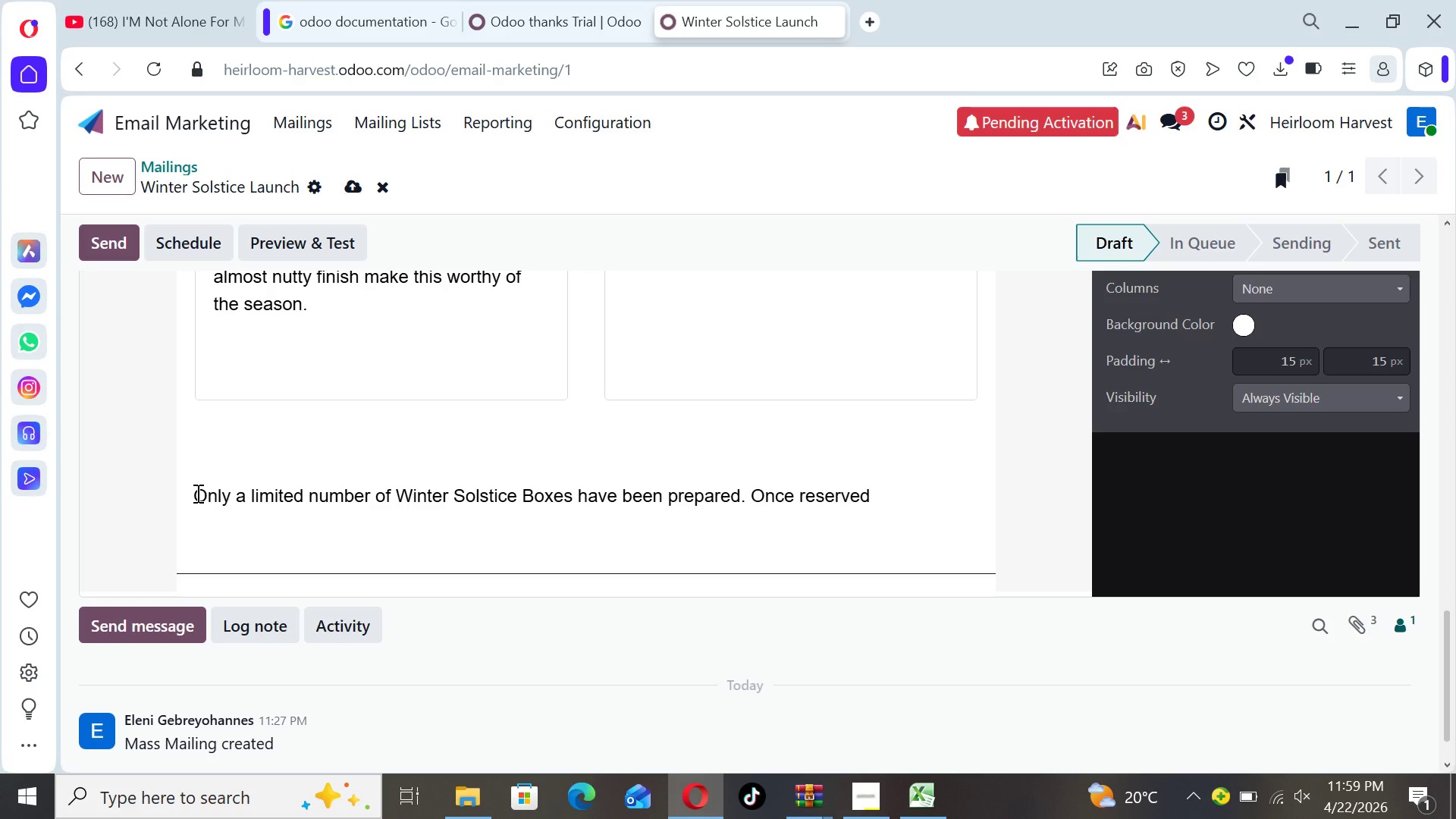 
type(, they will not return this season.)
 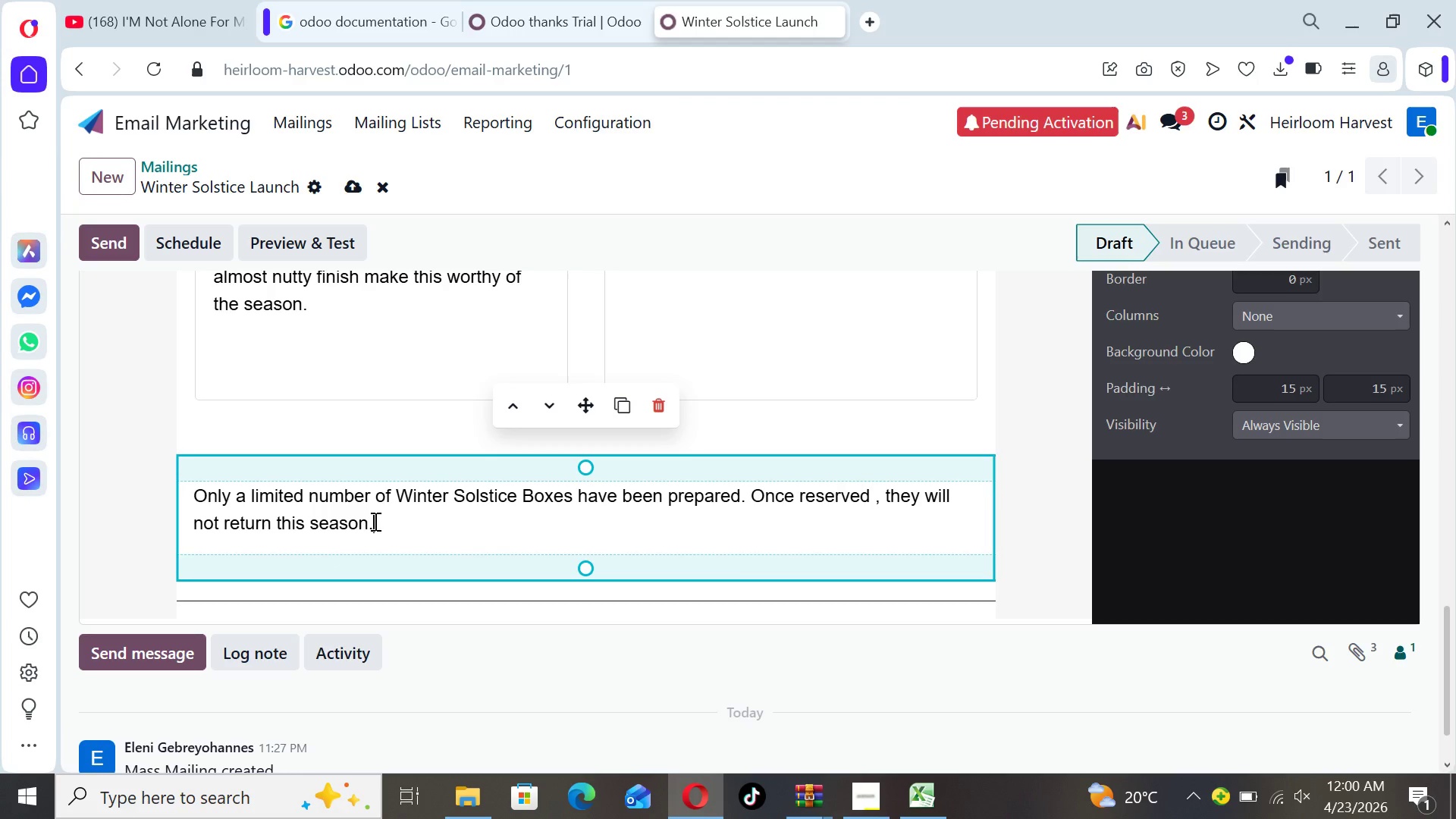 
left_click_drag(start_coordinate=[375, 526], to_coordinate=[189, 487])
 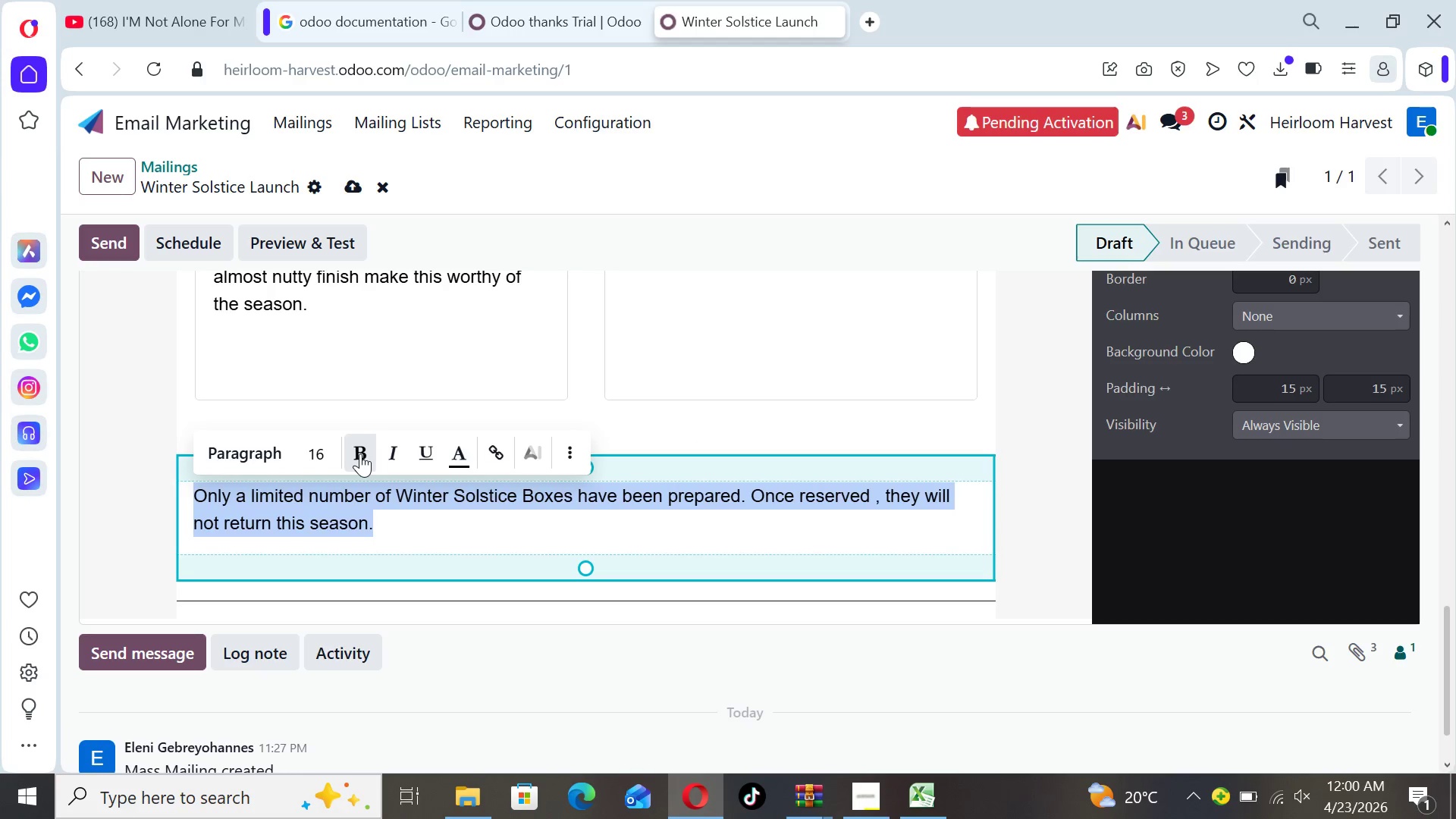 
left_click([360, 453])
 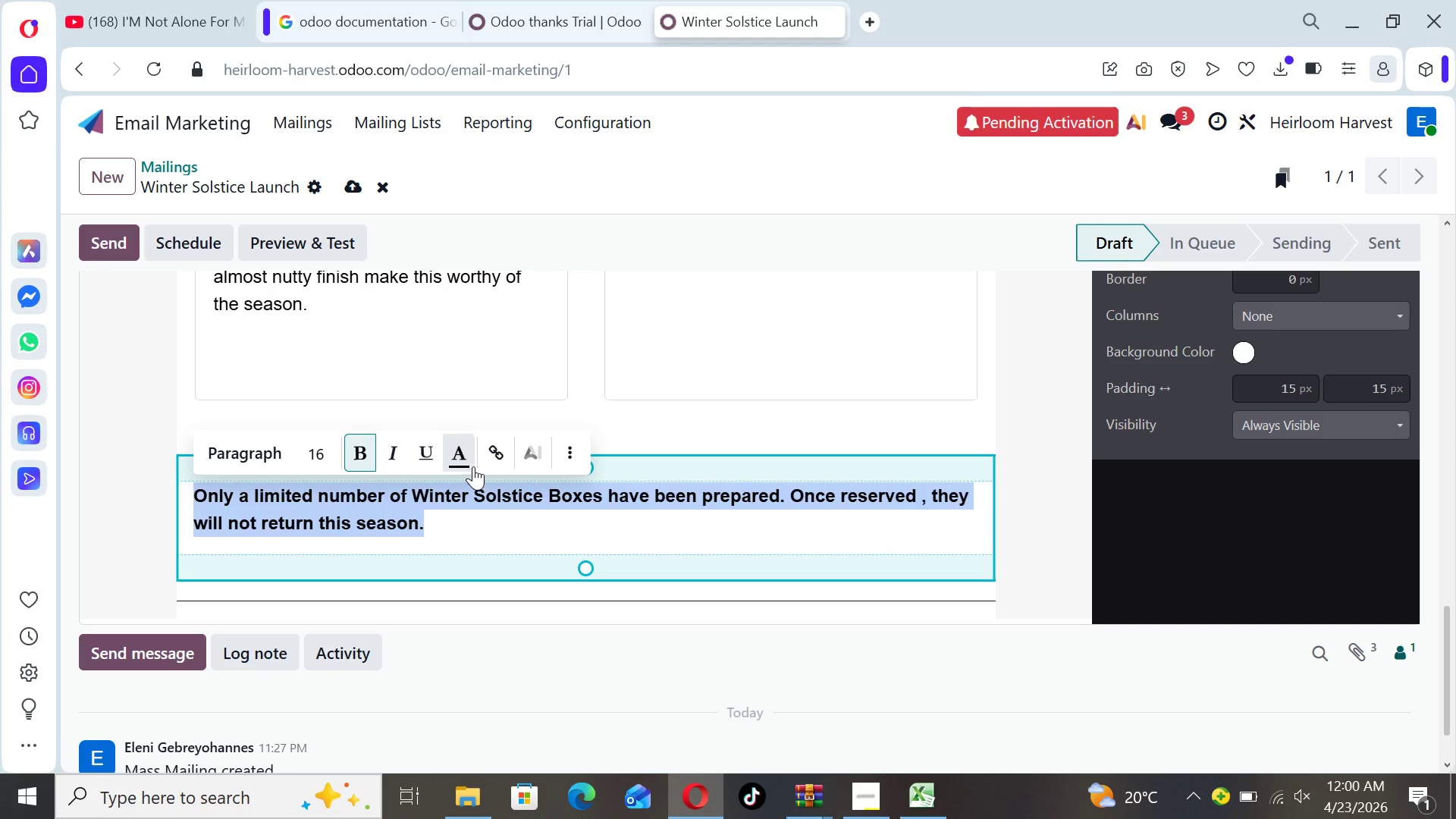 
left_click([469, 463])
 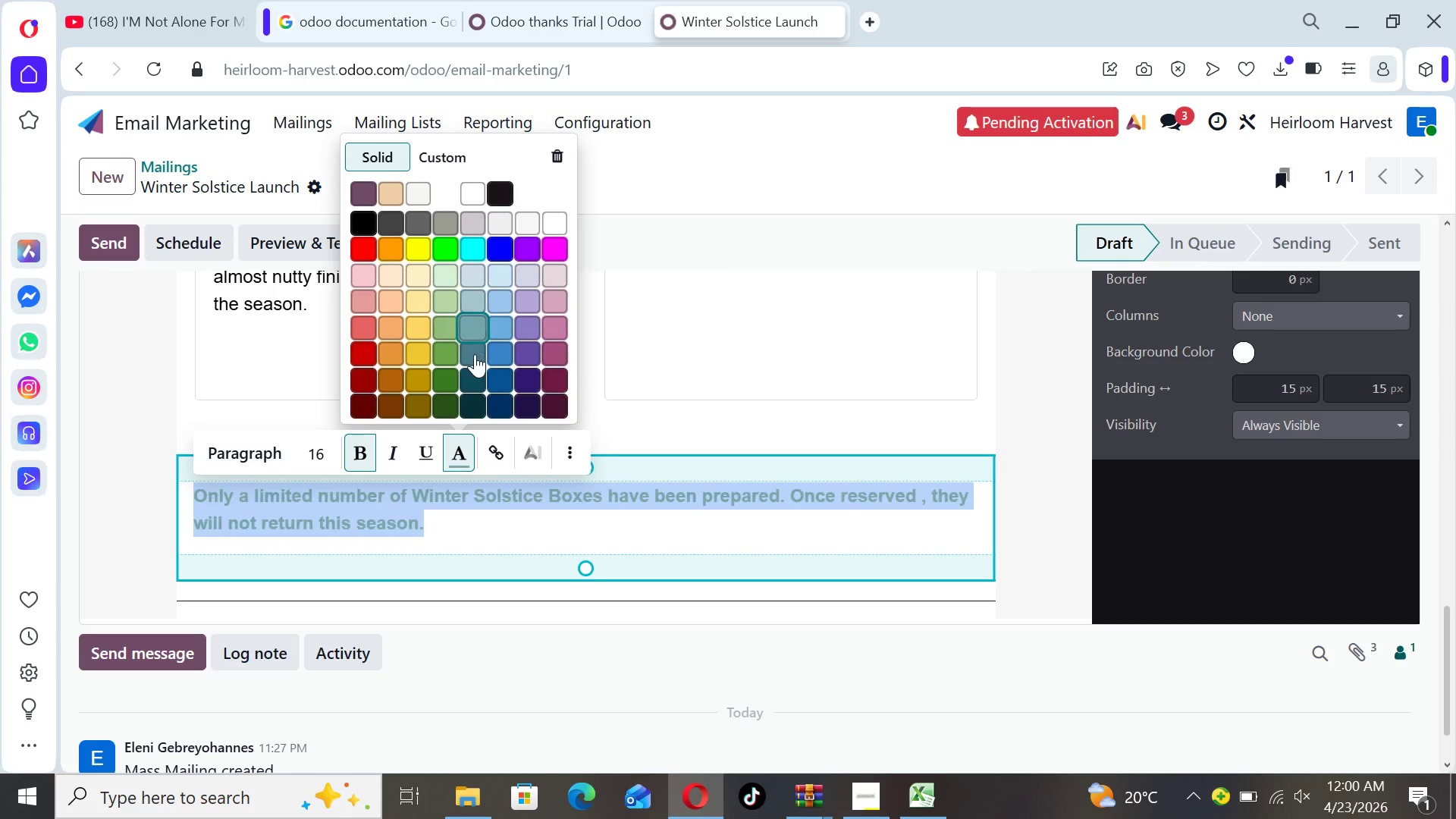 
wait(18.64)
 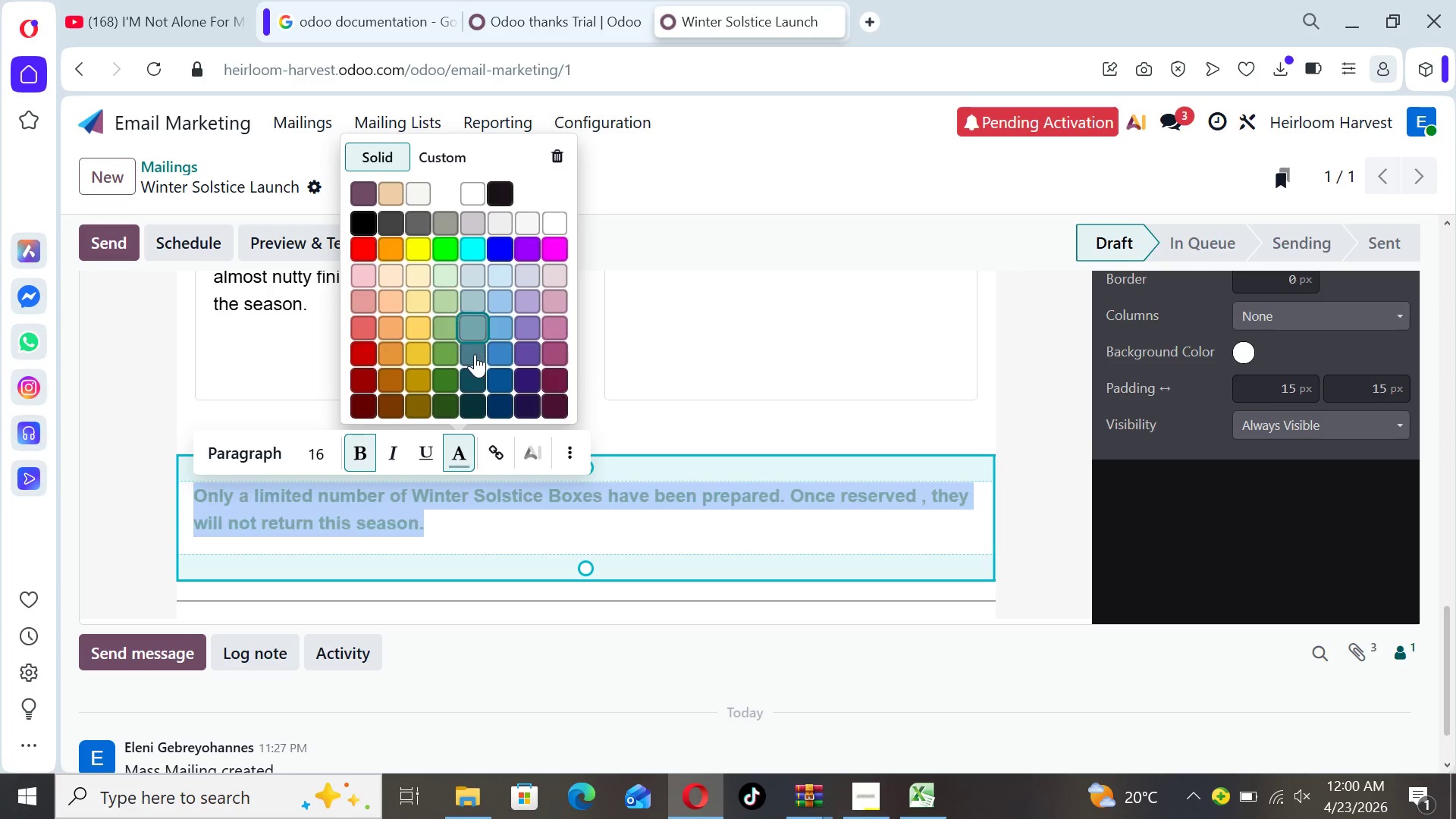 
left_click([364, 248])
 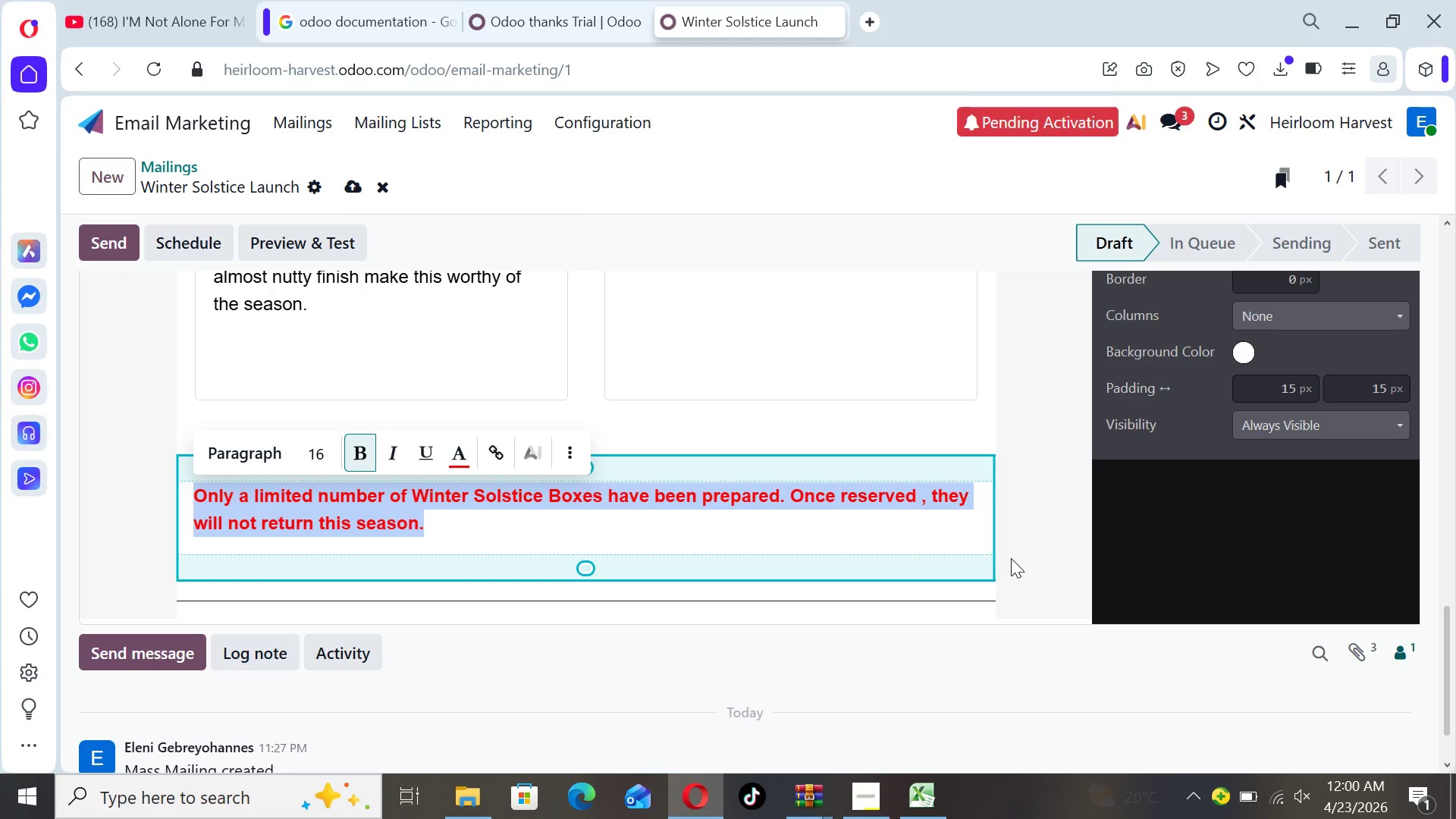 
left_click([1028, 555])
 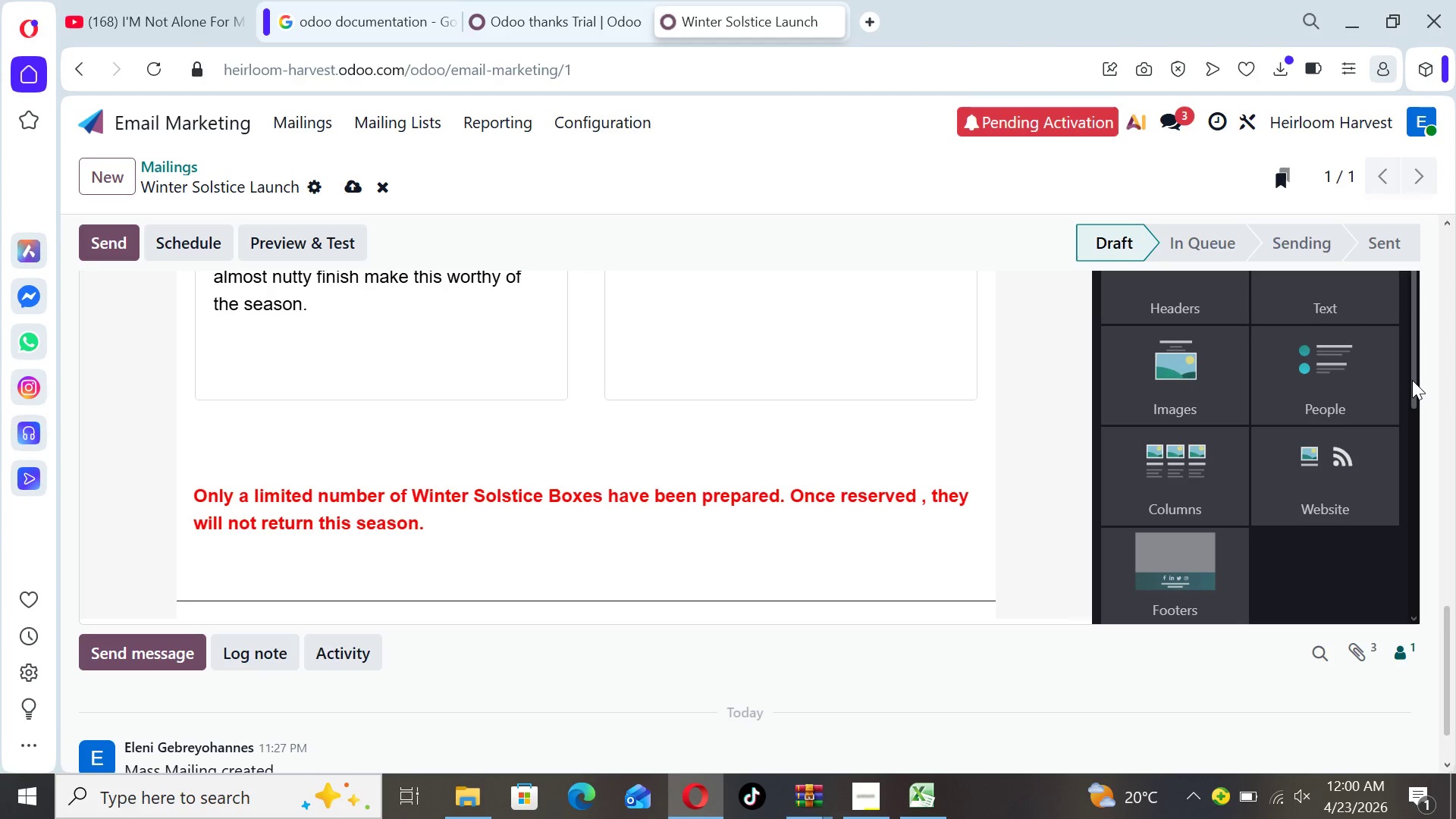 
wait(6.2)
 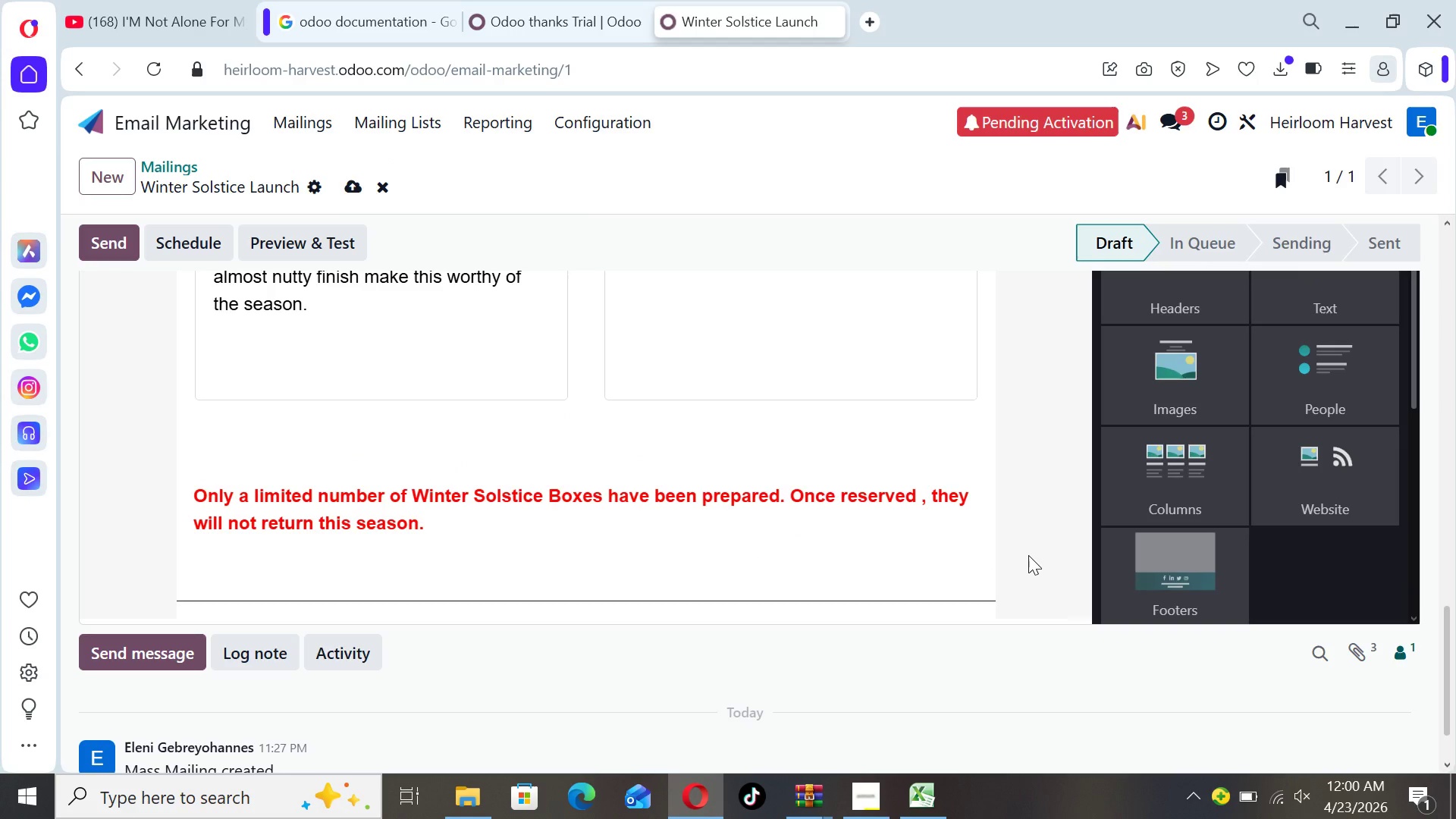 
left_click_drag(start_coordinate=[1410, 377], to_coordinate=[1407, 500])
 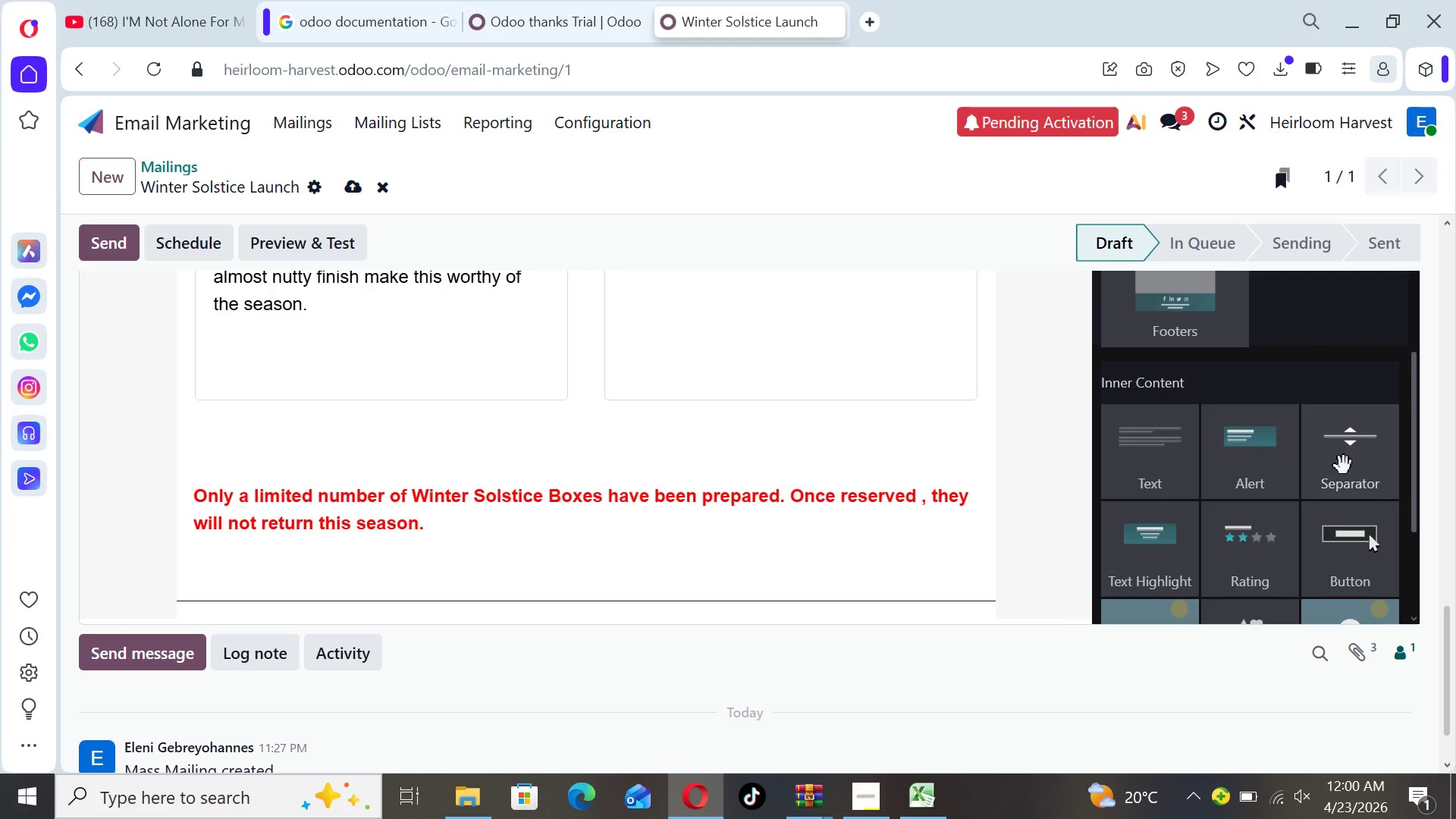 
left_click_drag(start_coordinate=[1344, 466], to_coordinate=[878, 436])
 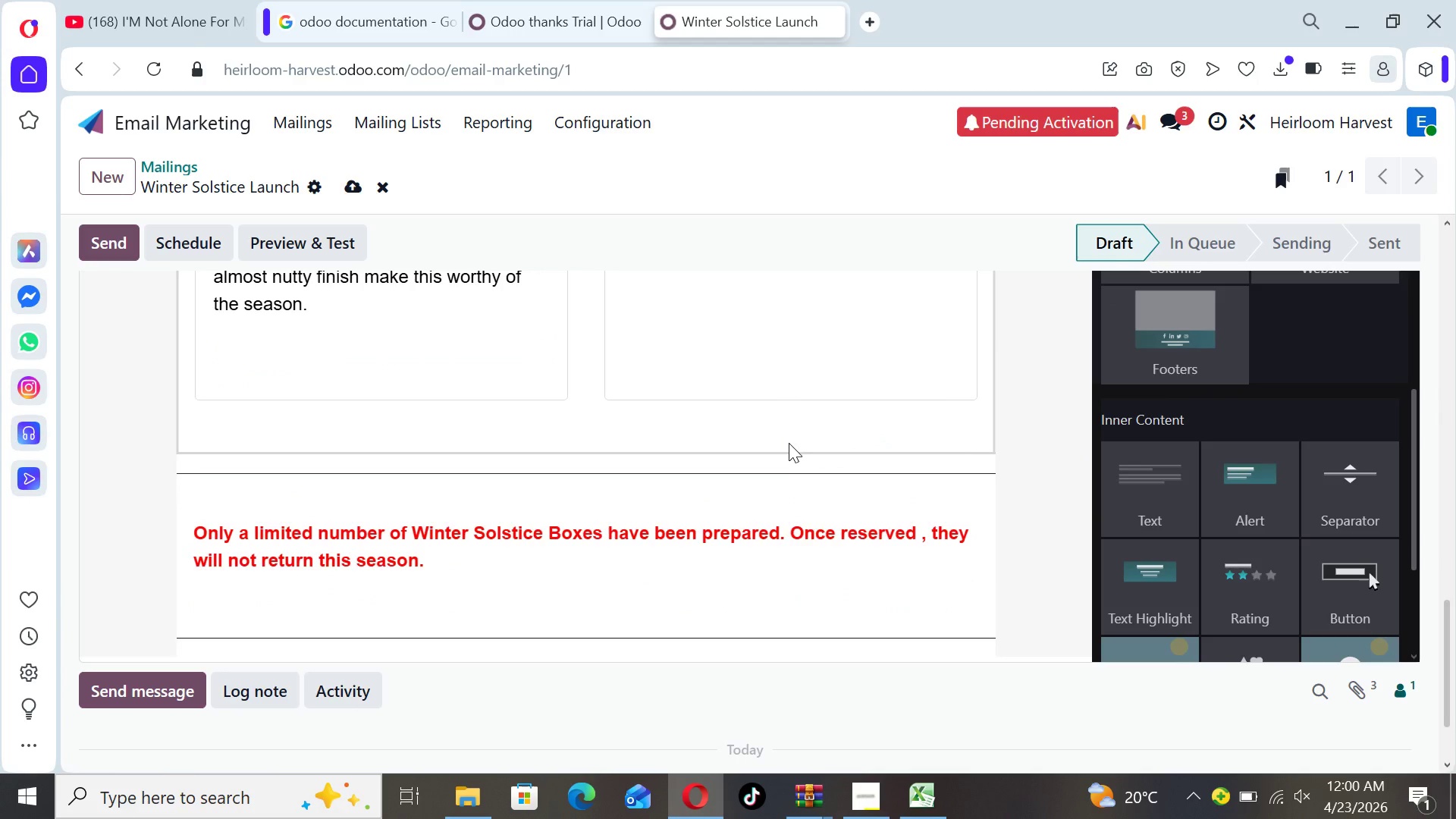 
left_click([789, 443])
 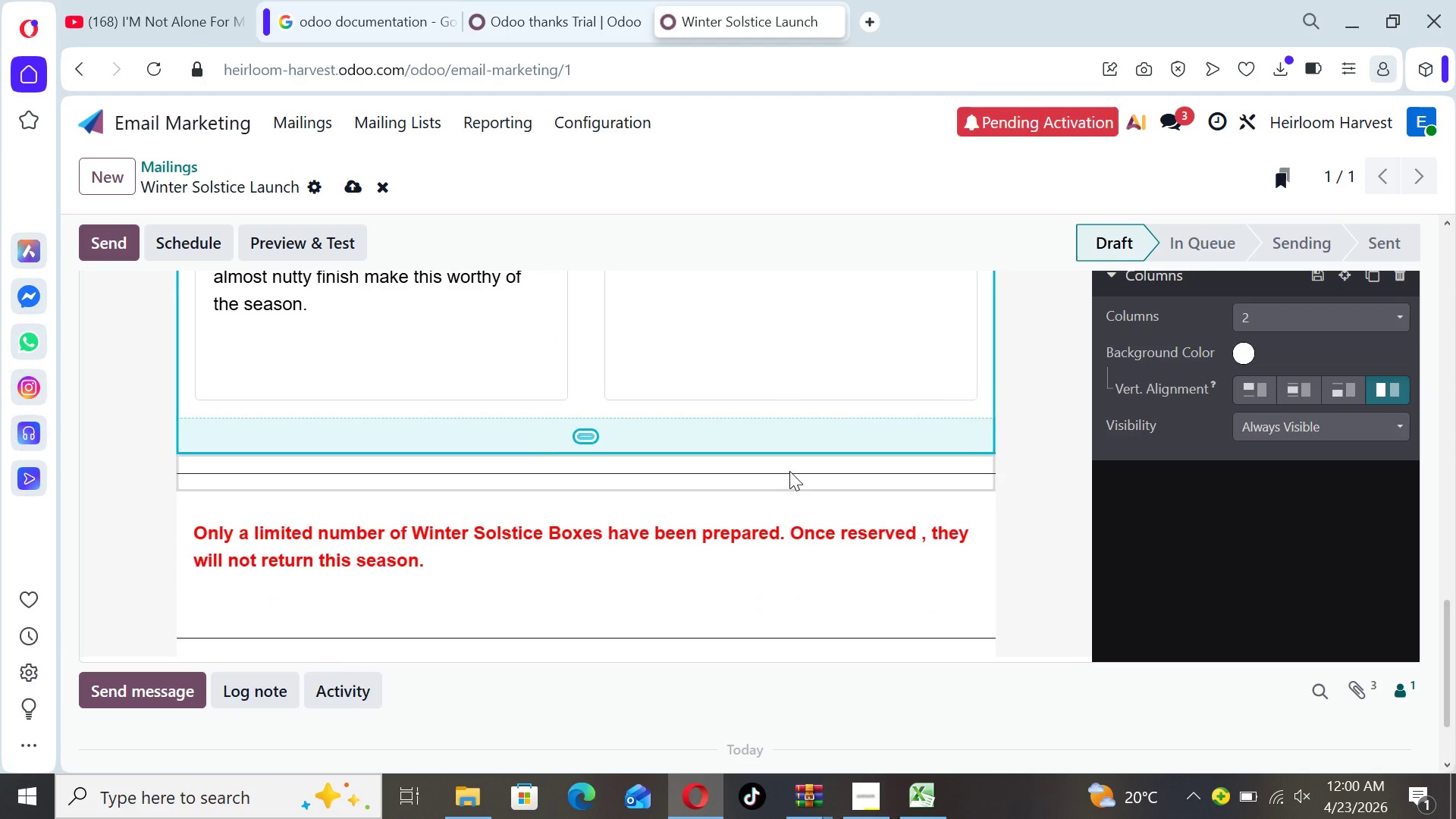 
left_click([789, 471])
 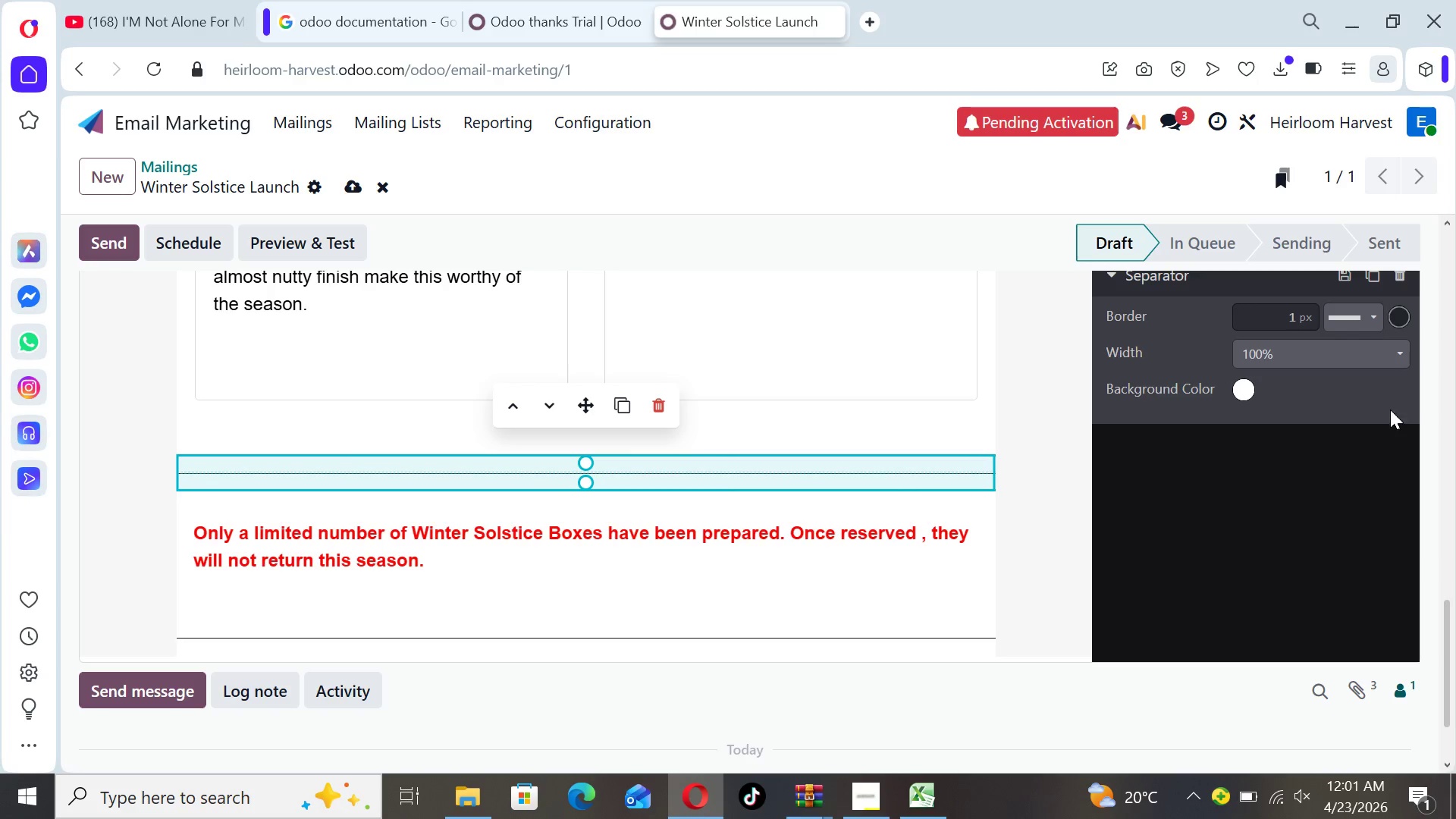 
left_click([1400, 318])
 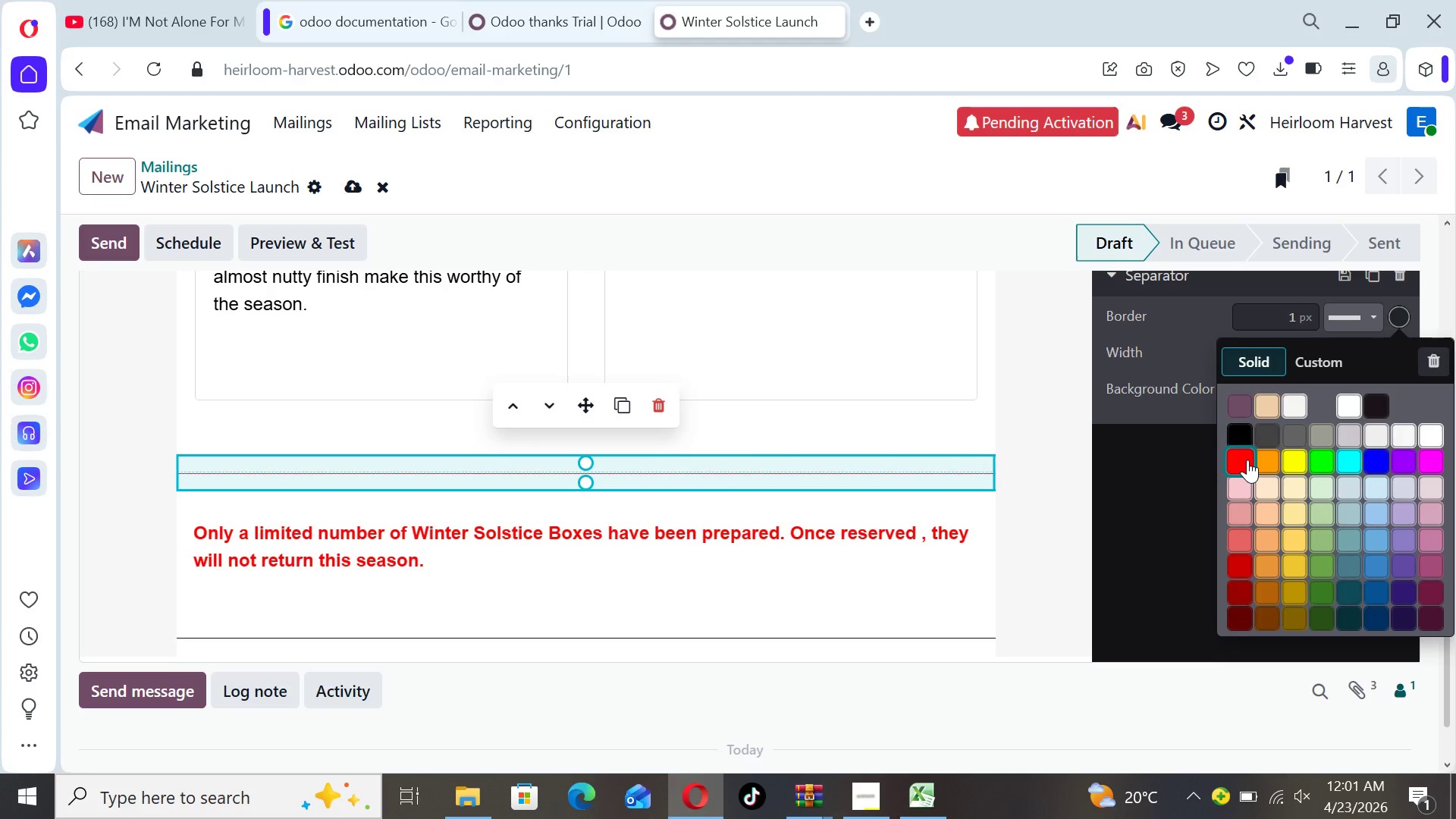 
wait(8.0)
 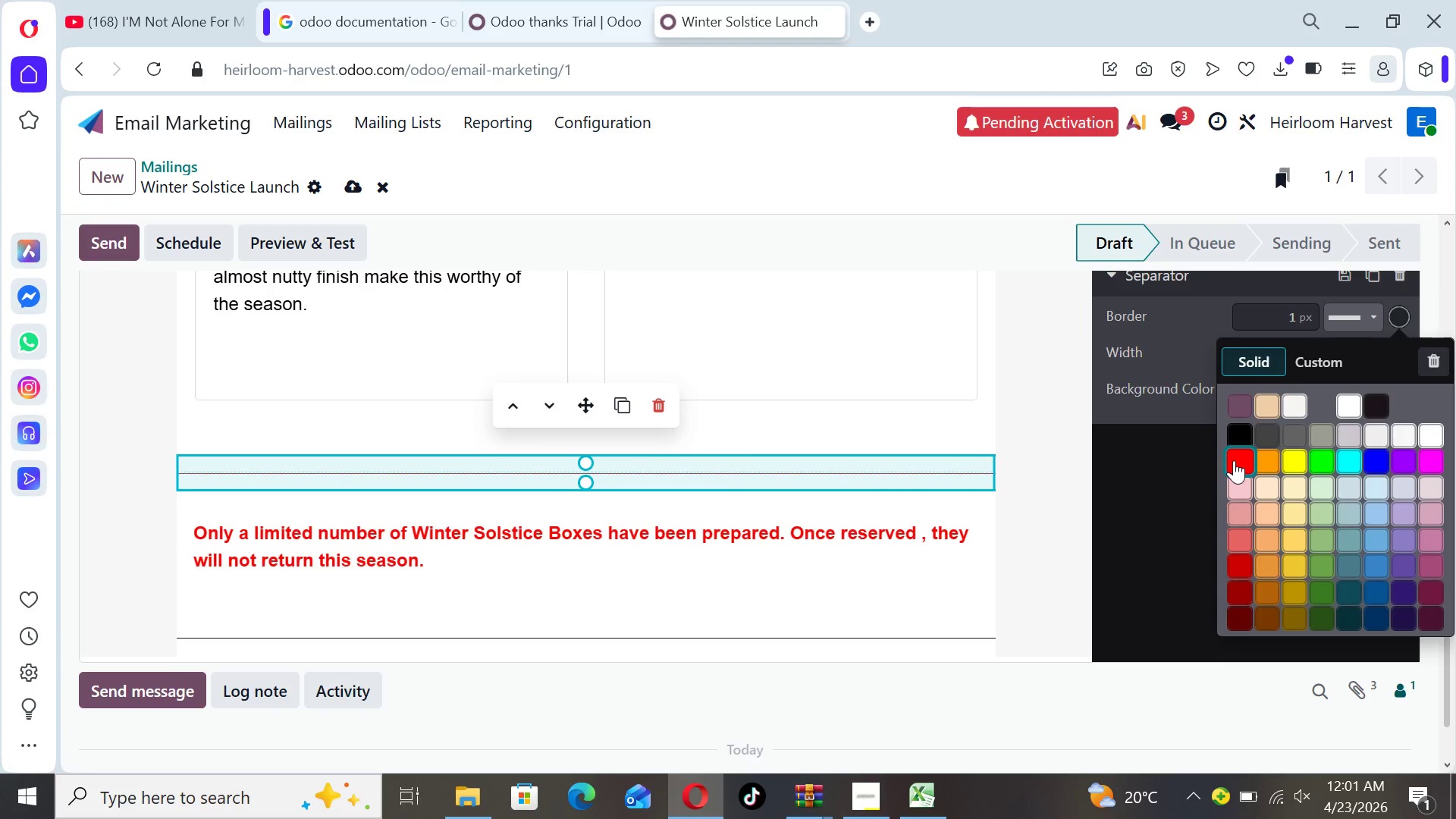 
left_click([1233, 460])
 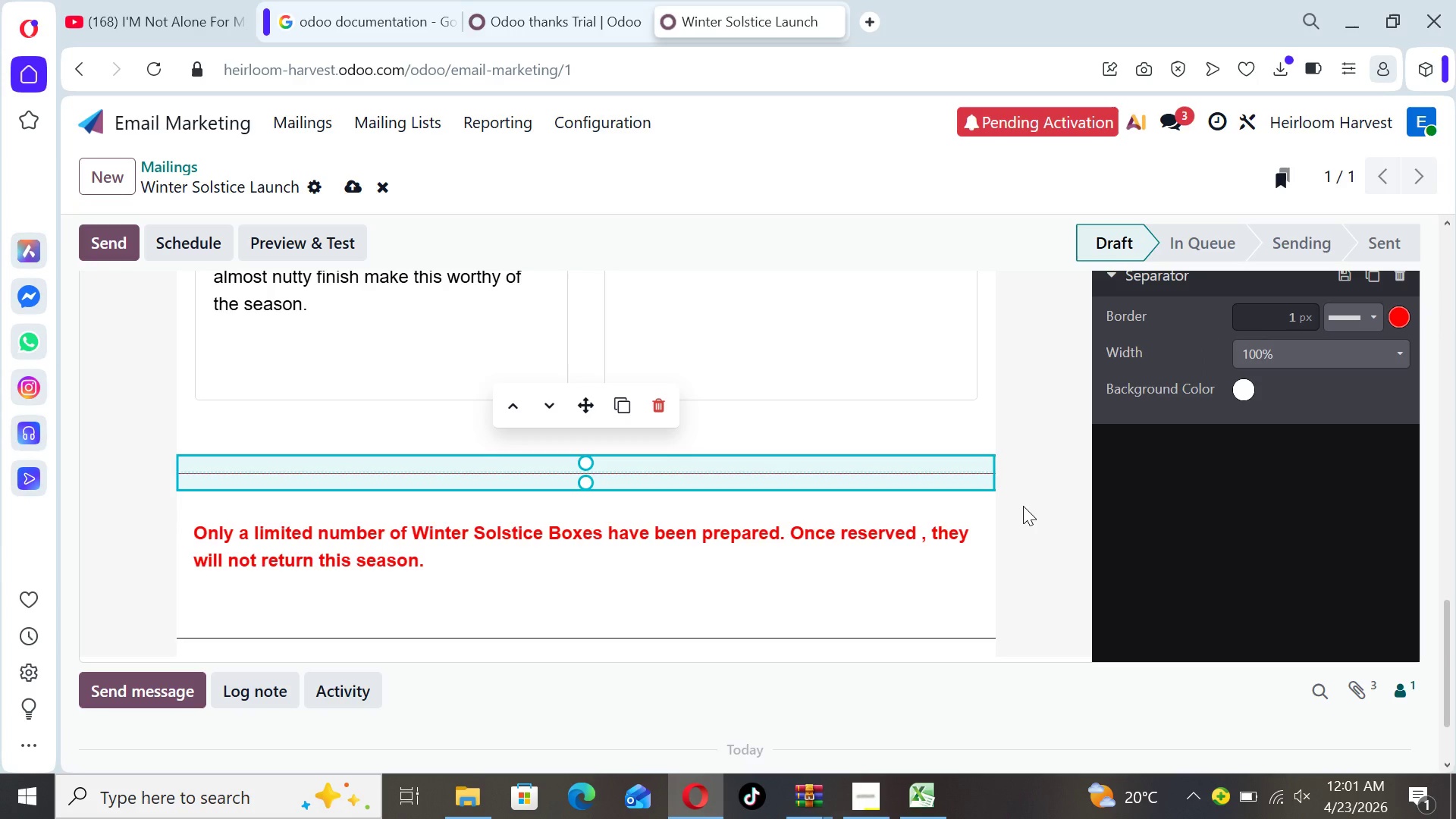 
left_click([1040, 491])
 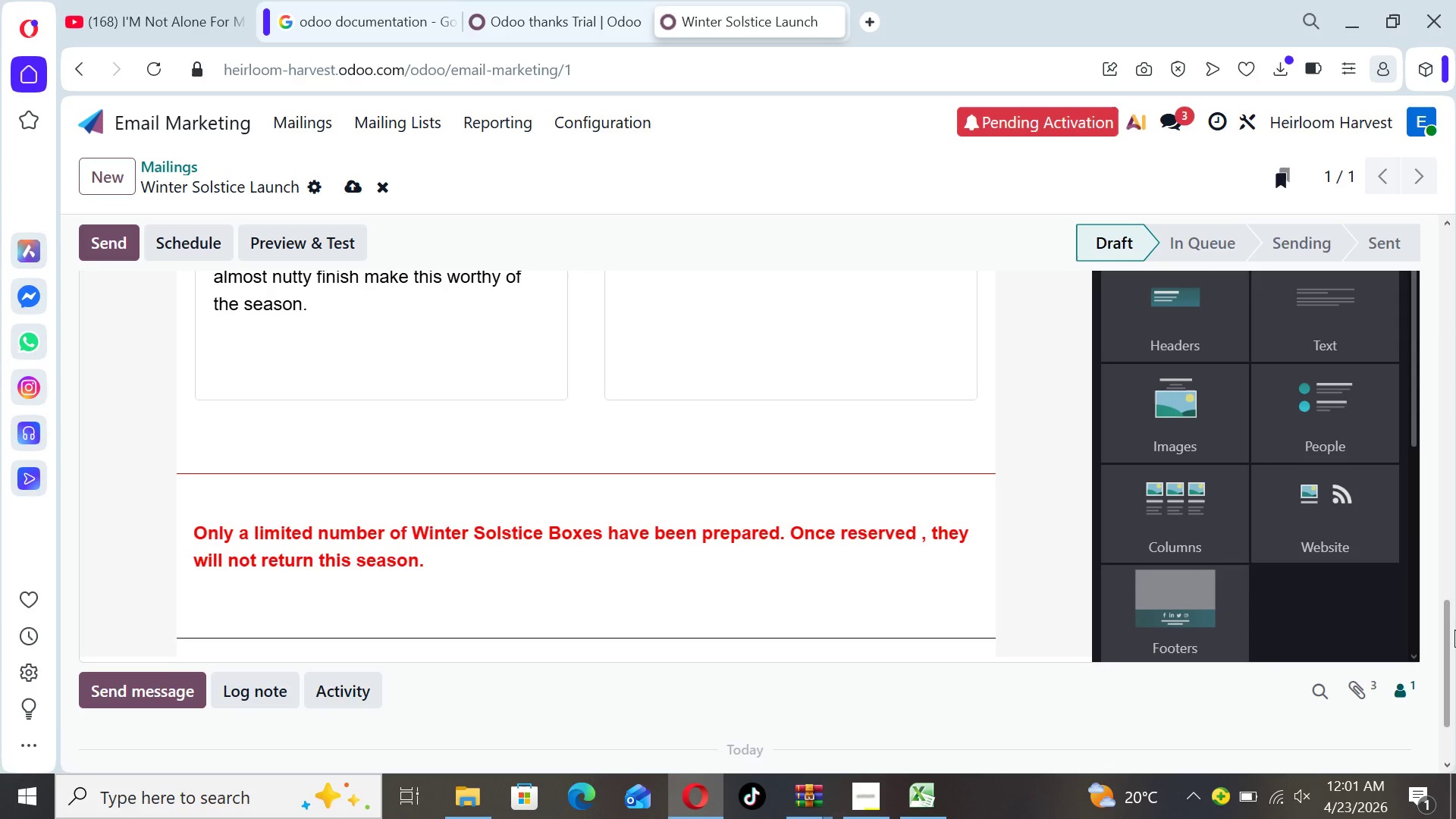 
left_click_drag(start_coordinate=[1446, 632], to_coordinate=[1449, 659])
 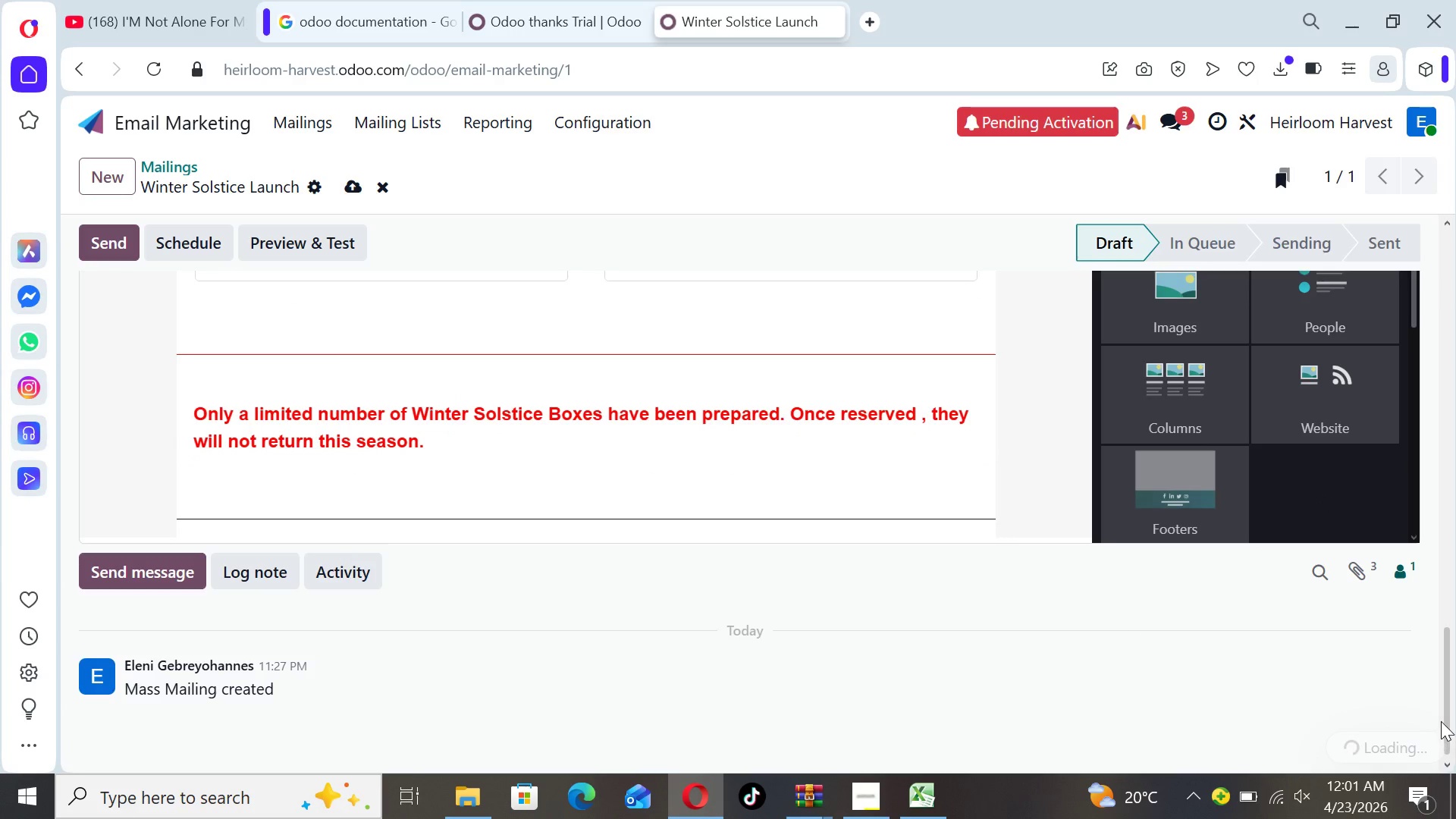 
left_click_drag(start_coordinate=[1444, 720], to_coordinate=[1447, 654])
 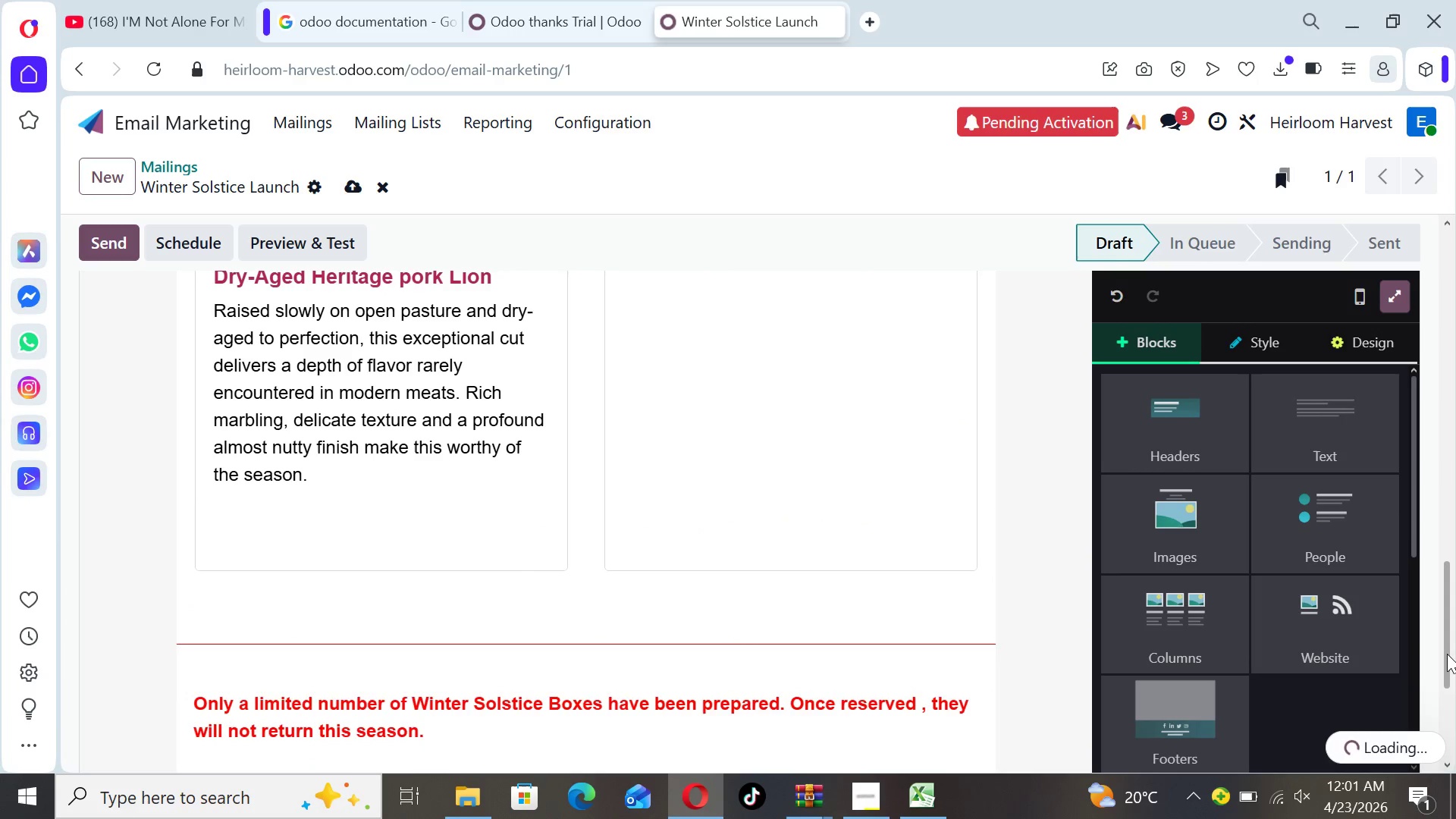 
wait(11.36)
 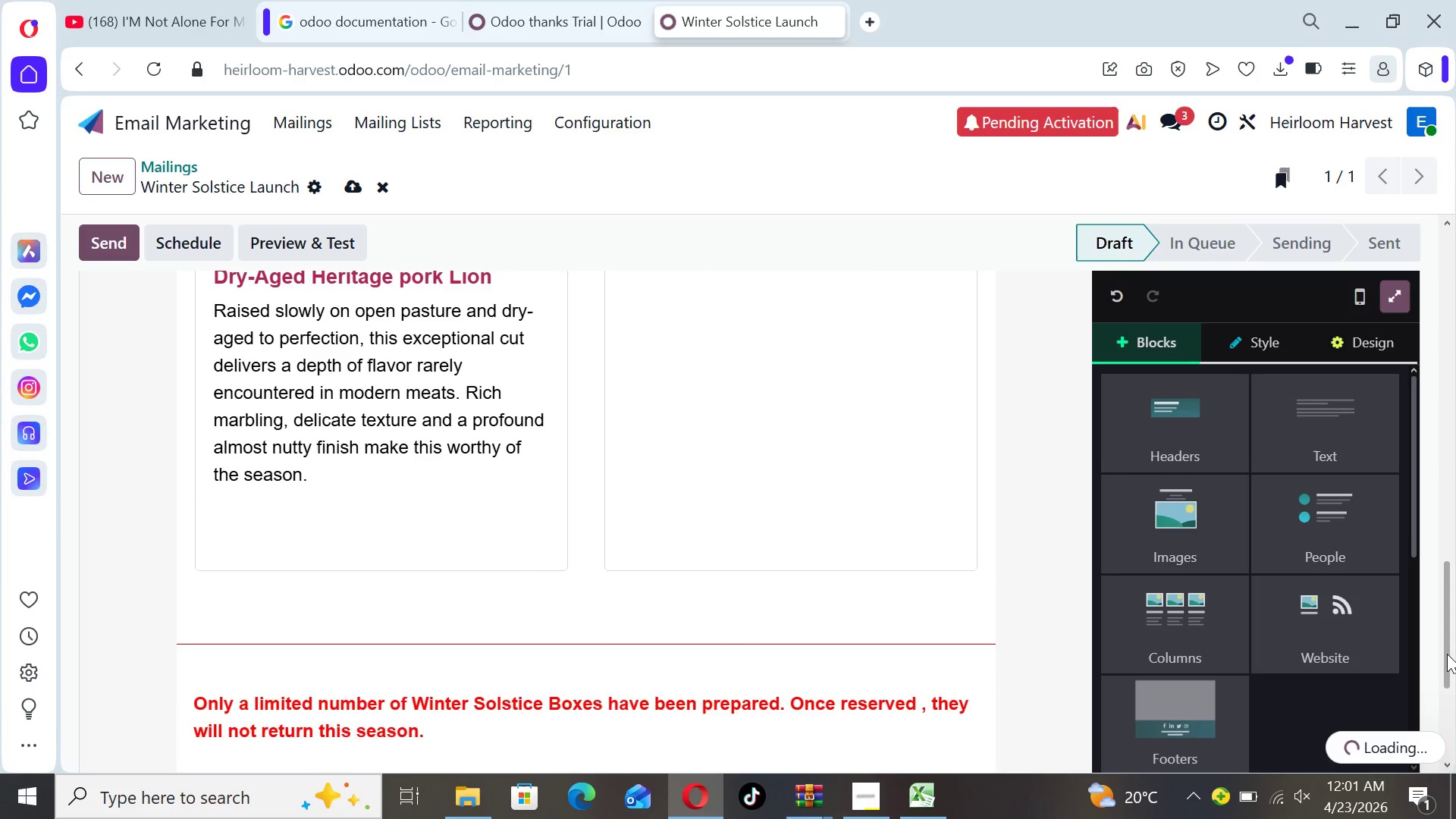 
mouse_move([1282, 485])
 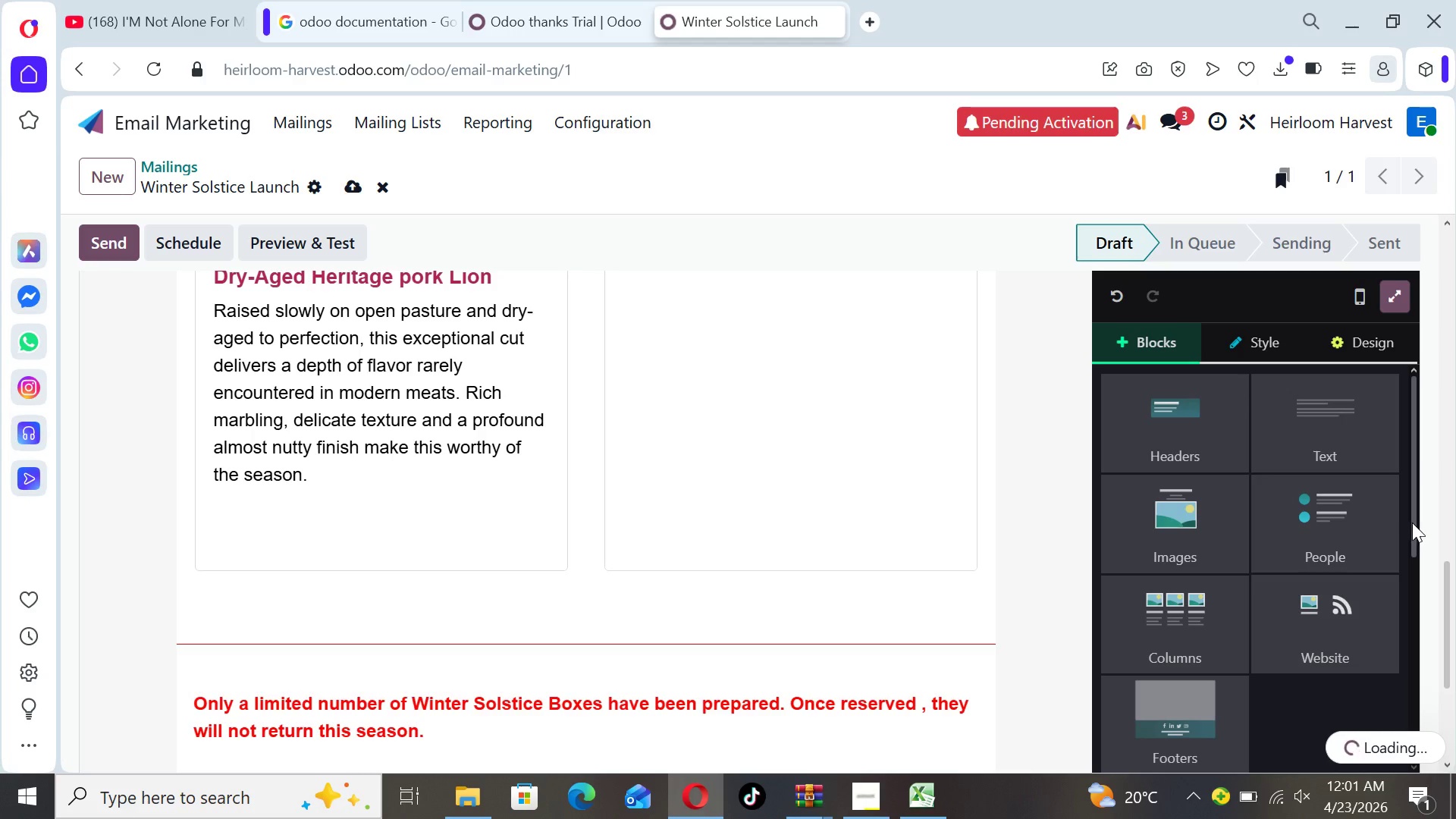 
left_click_drag(start_coordinate=[1412, 522], to_coordinate=[1417, 650])
 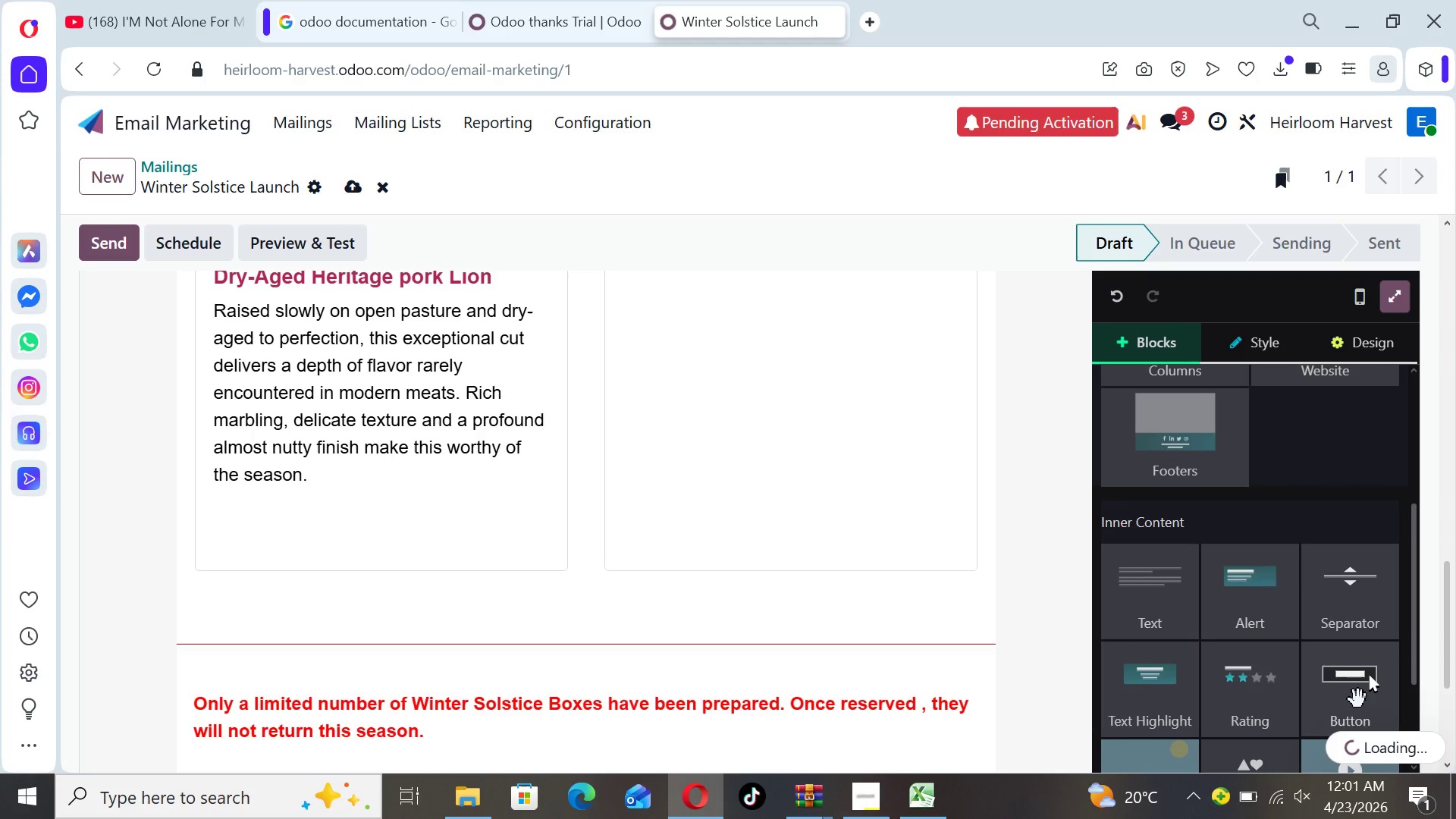 
left_click_drag(start_coordinate=[1358, 699], to_coordinate=[858, 482])
 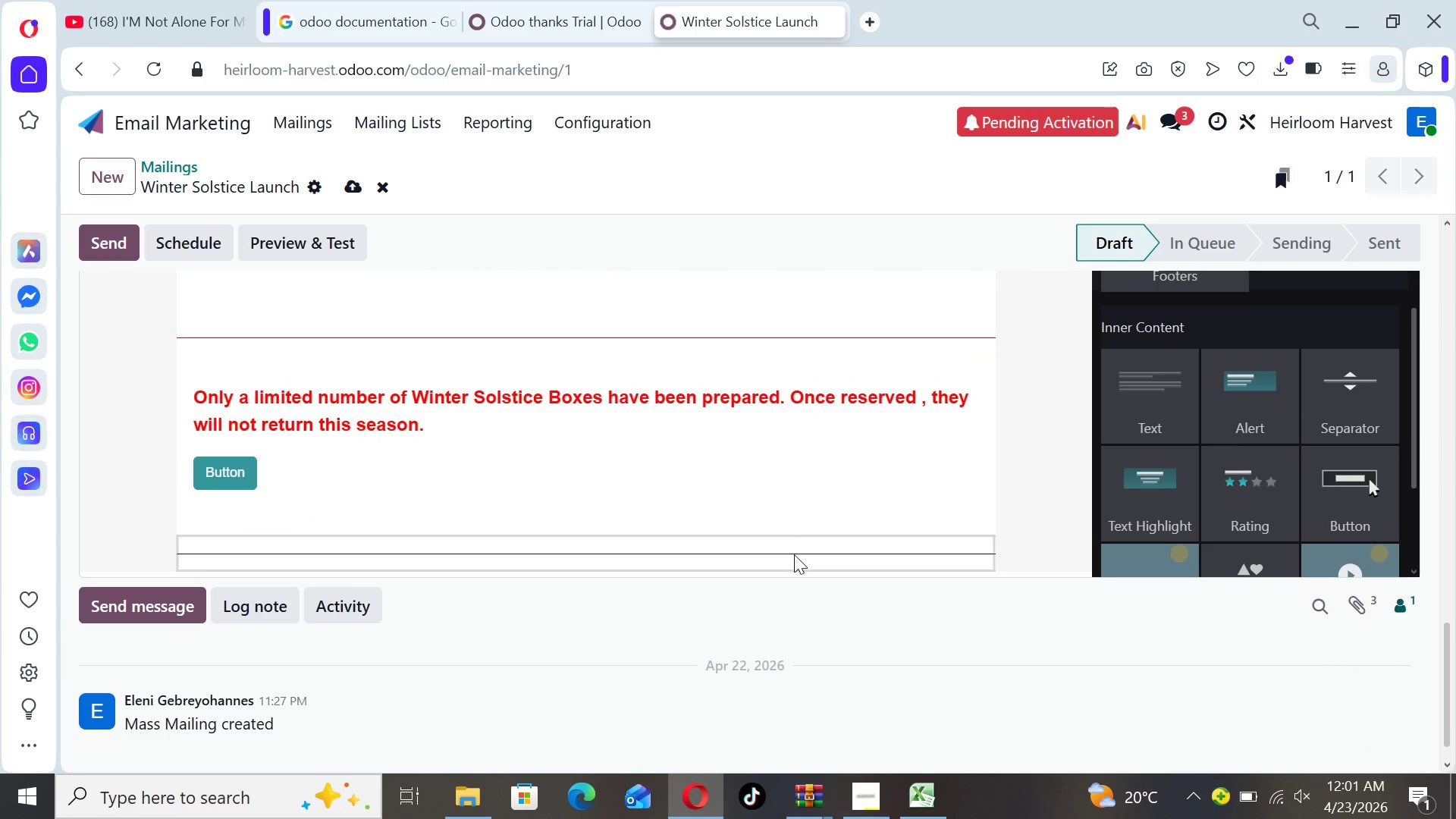 
left_click([794, 554])
 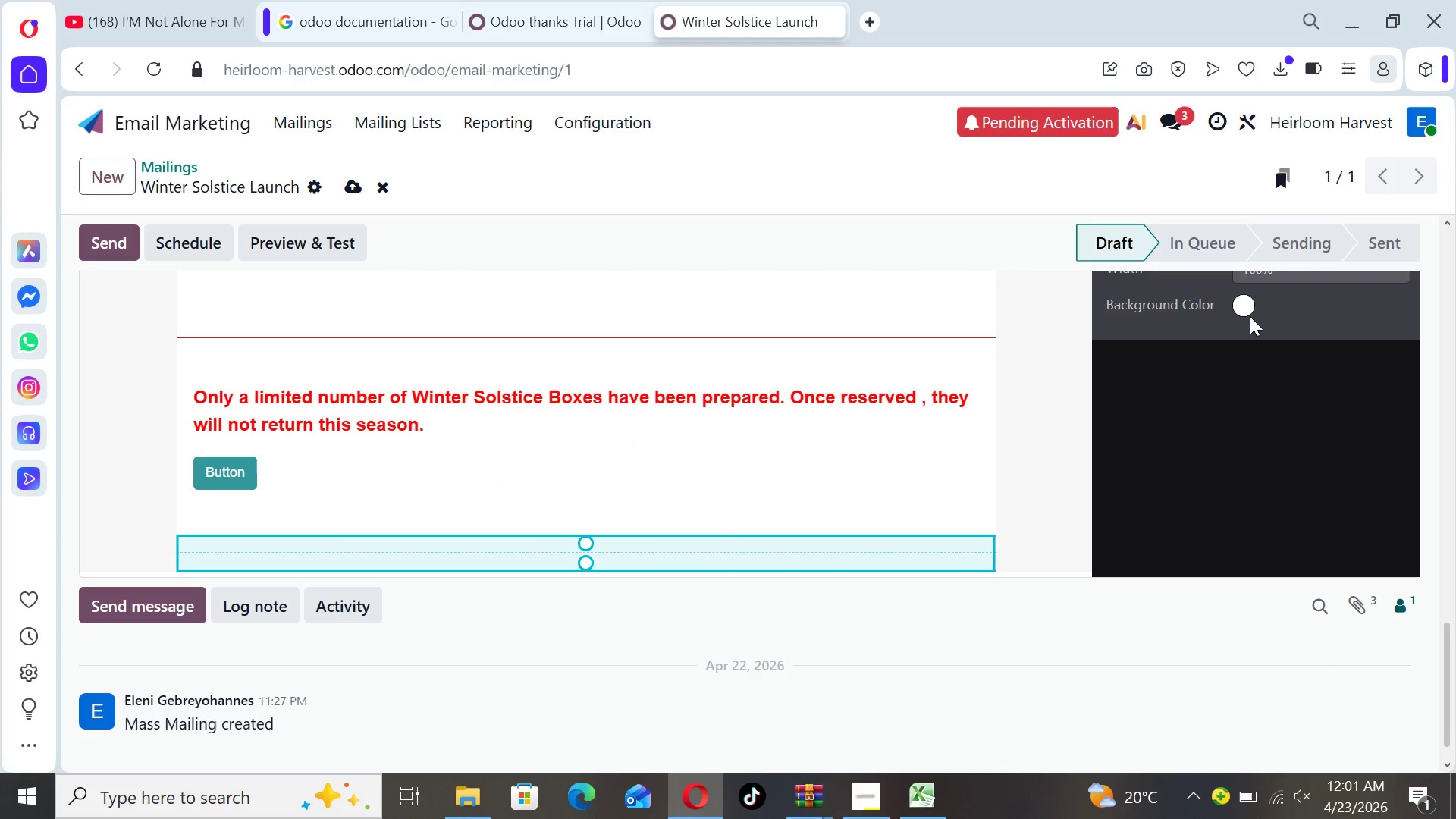 
left_click([1239, 300])
 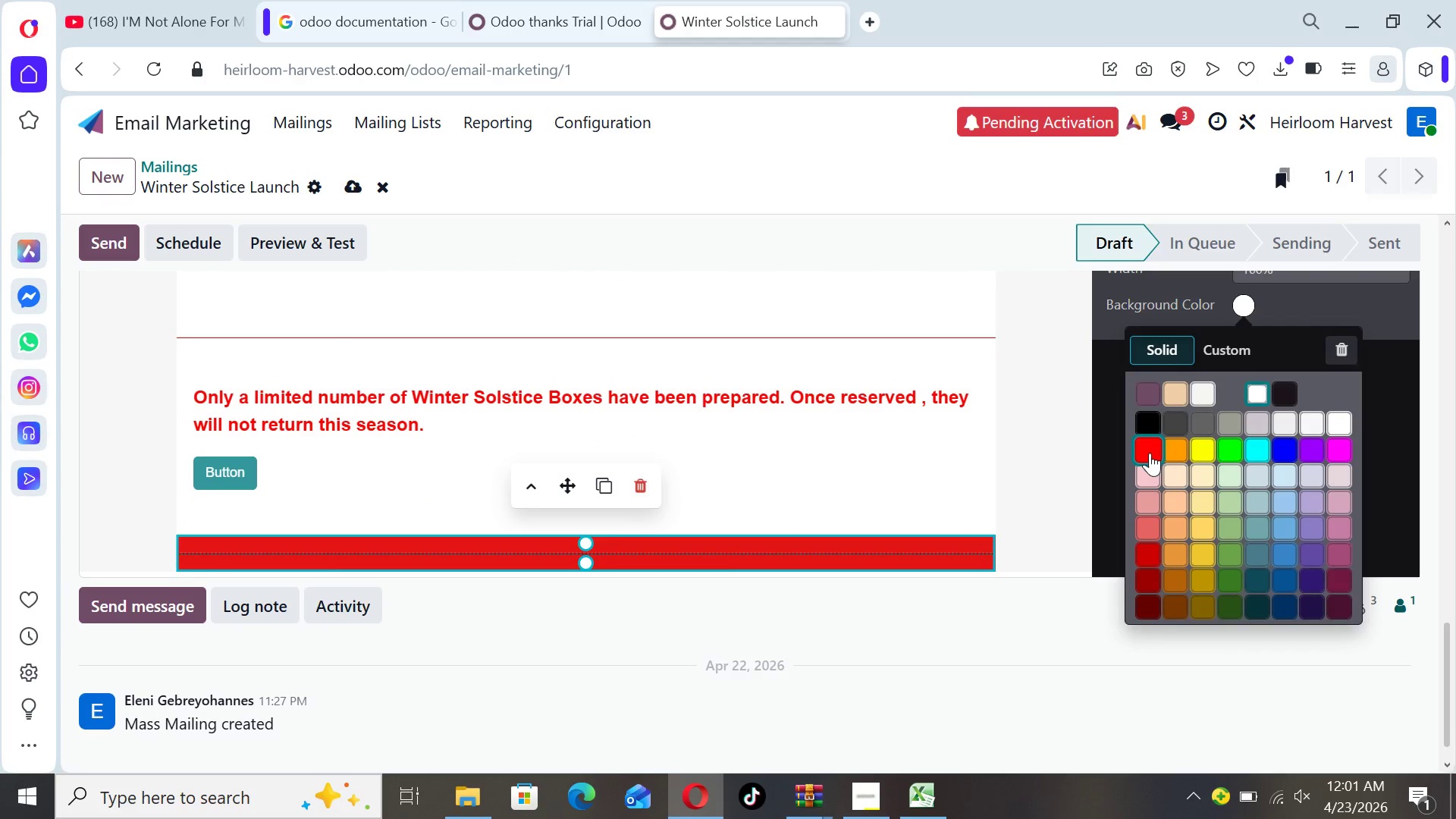 
left_click([1150, 452])
 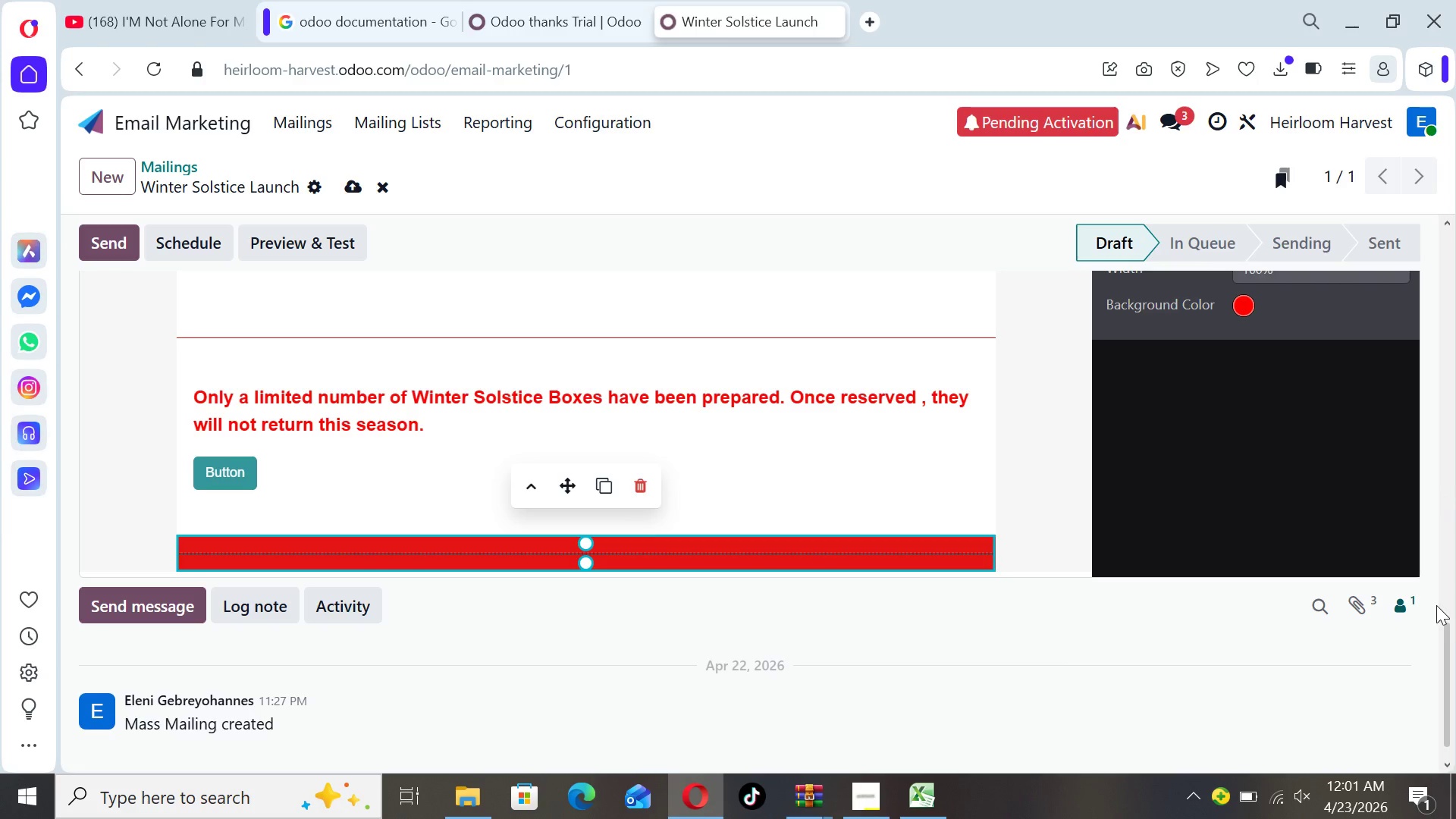 
left_click_drag(start_coordinate=[1442, 642], to_coordinate=[1442, 600])
 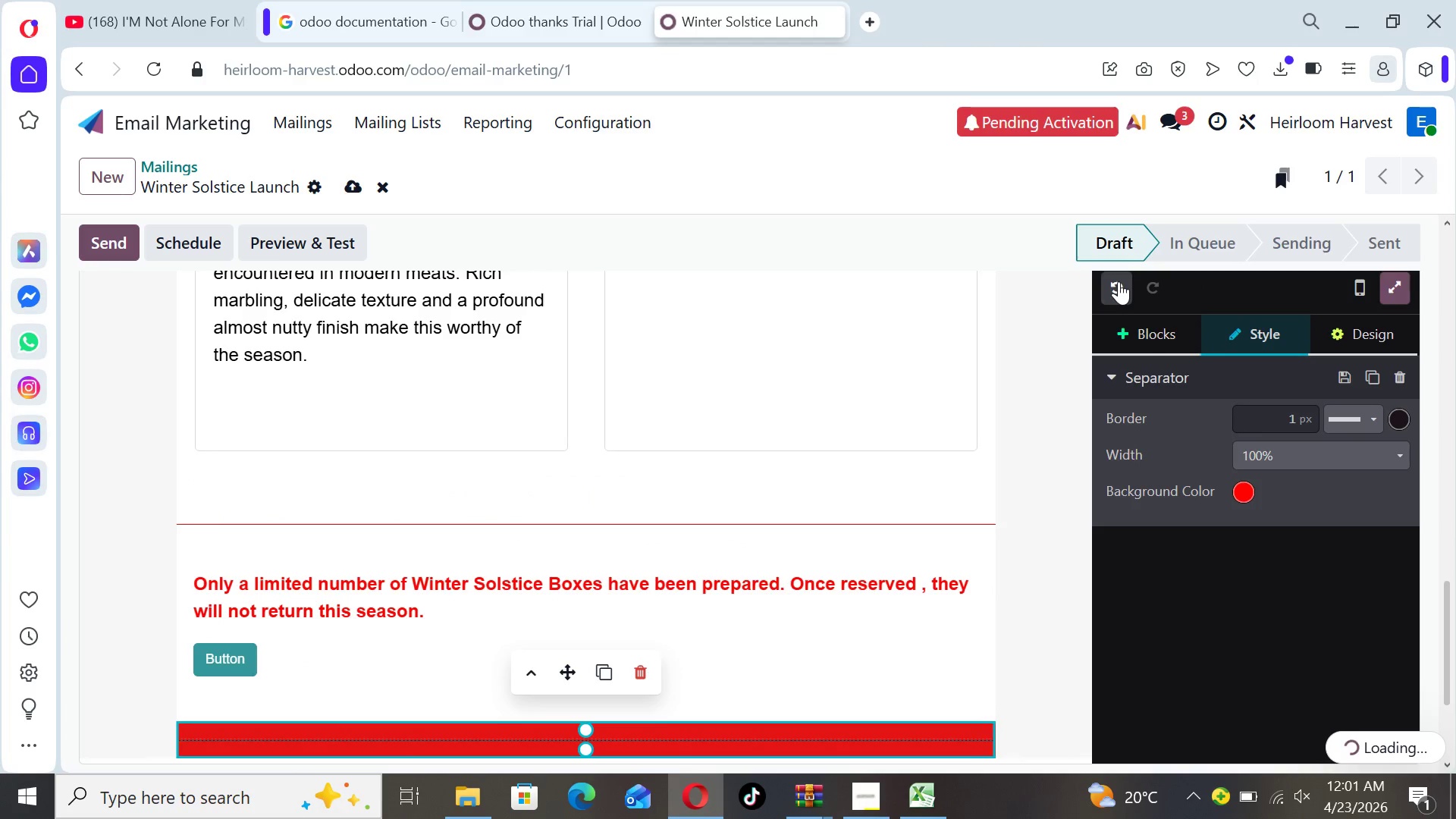 
left_click([1119, 281])
 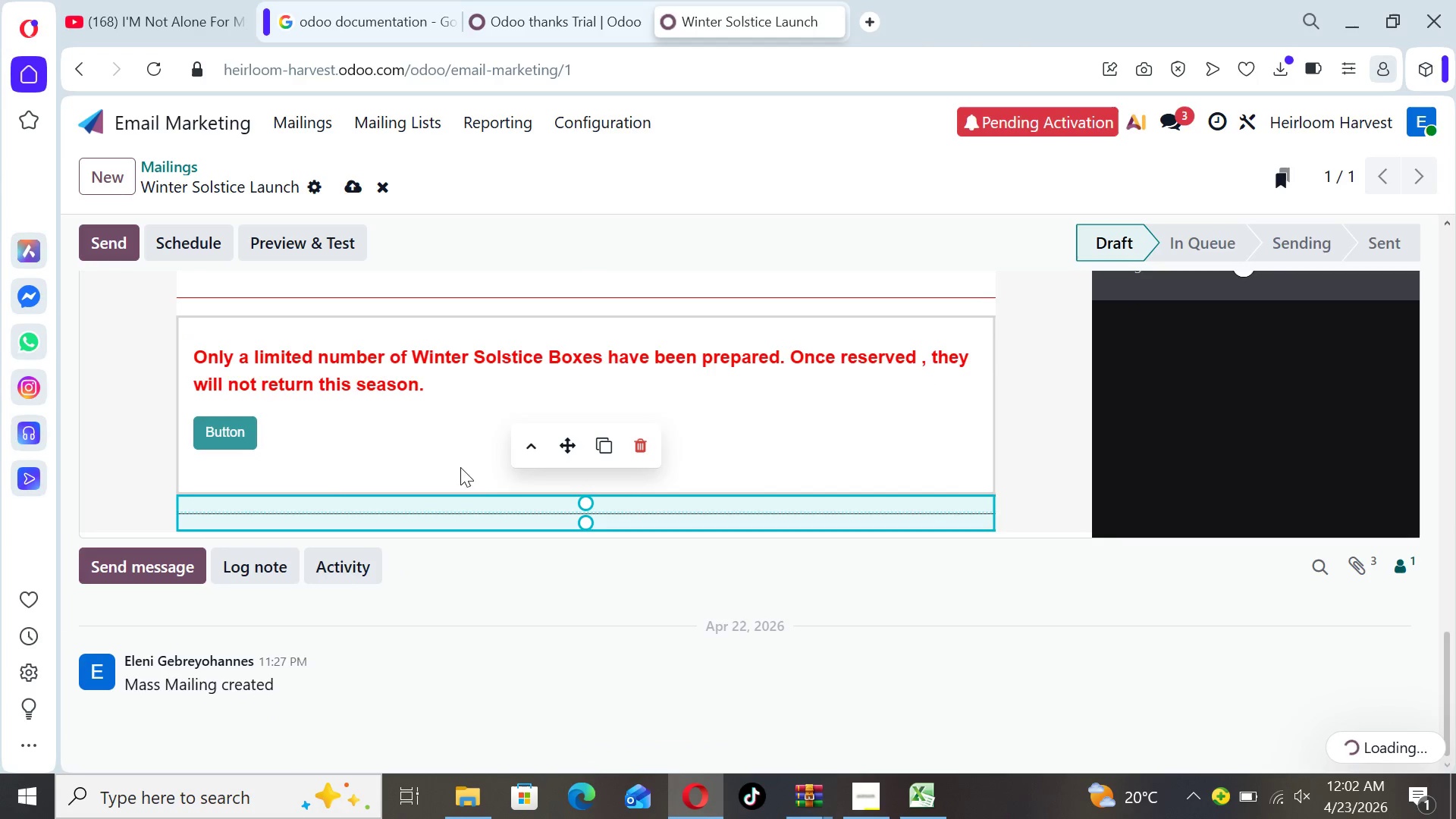 
left_click([247, 428])
 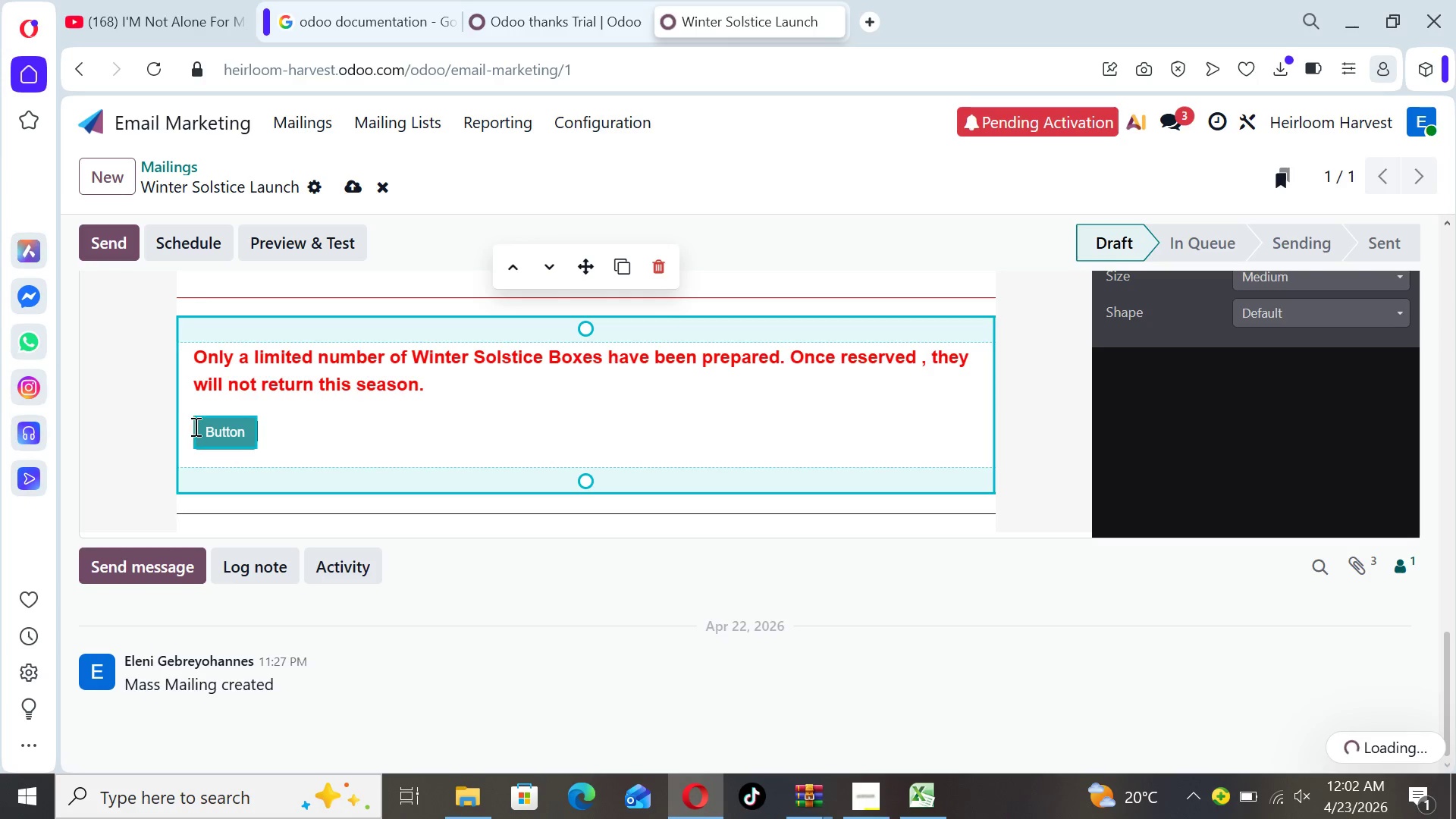 
left_click([195, 426])
 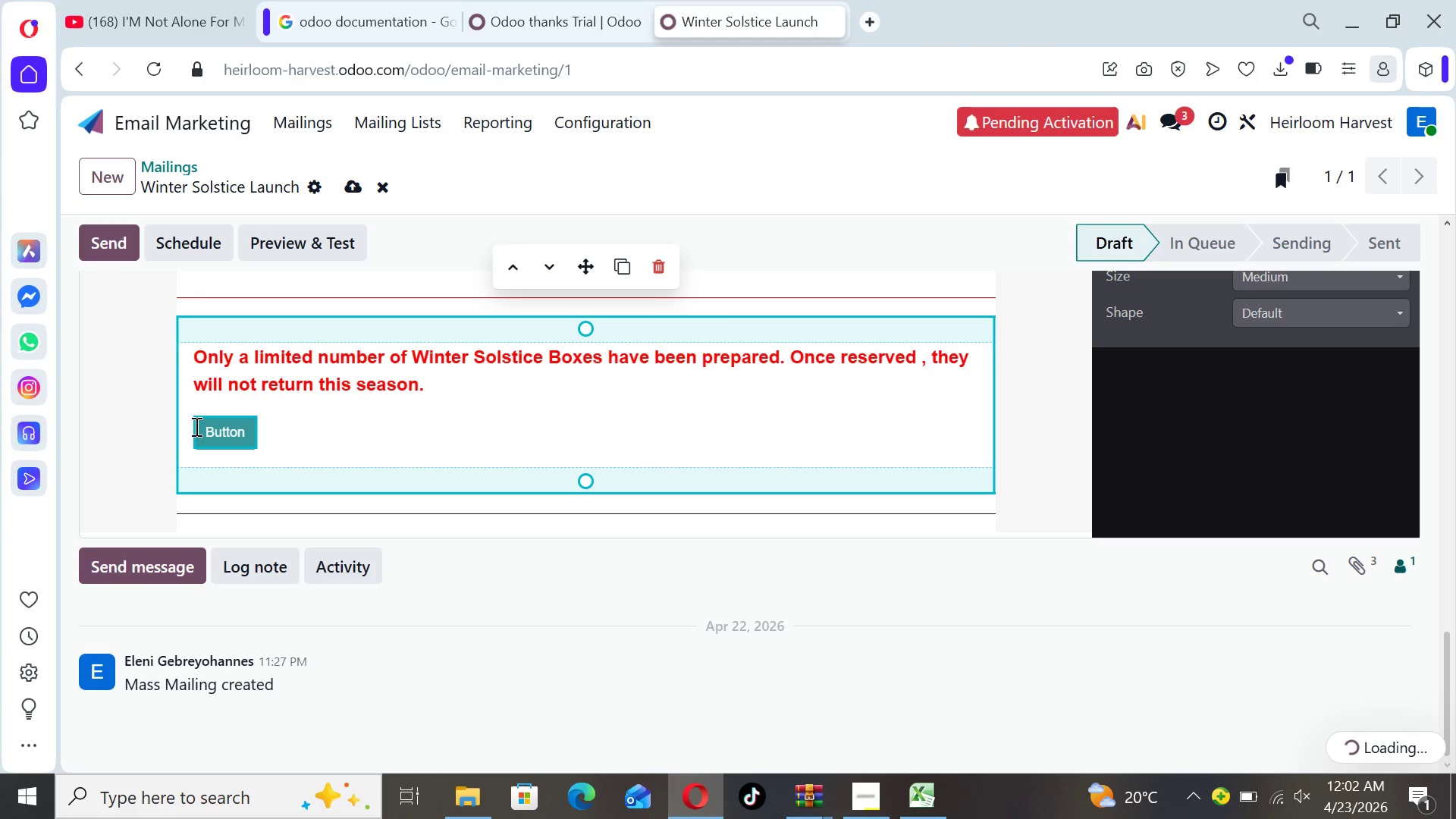 
hold_key(key=Space, duration=0.58)
 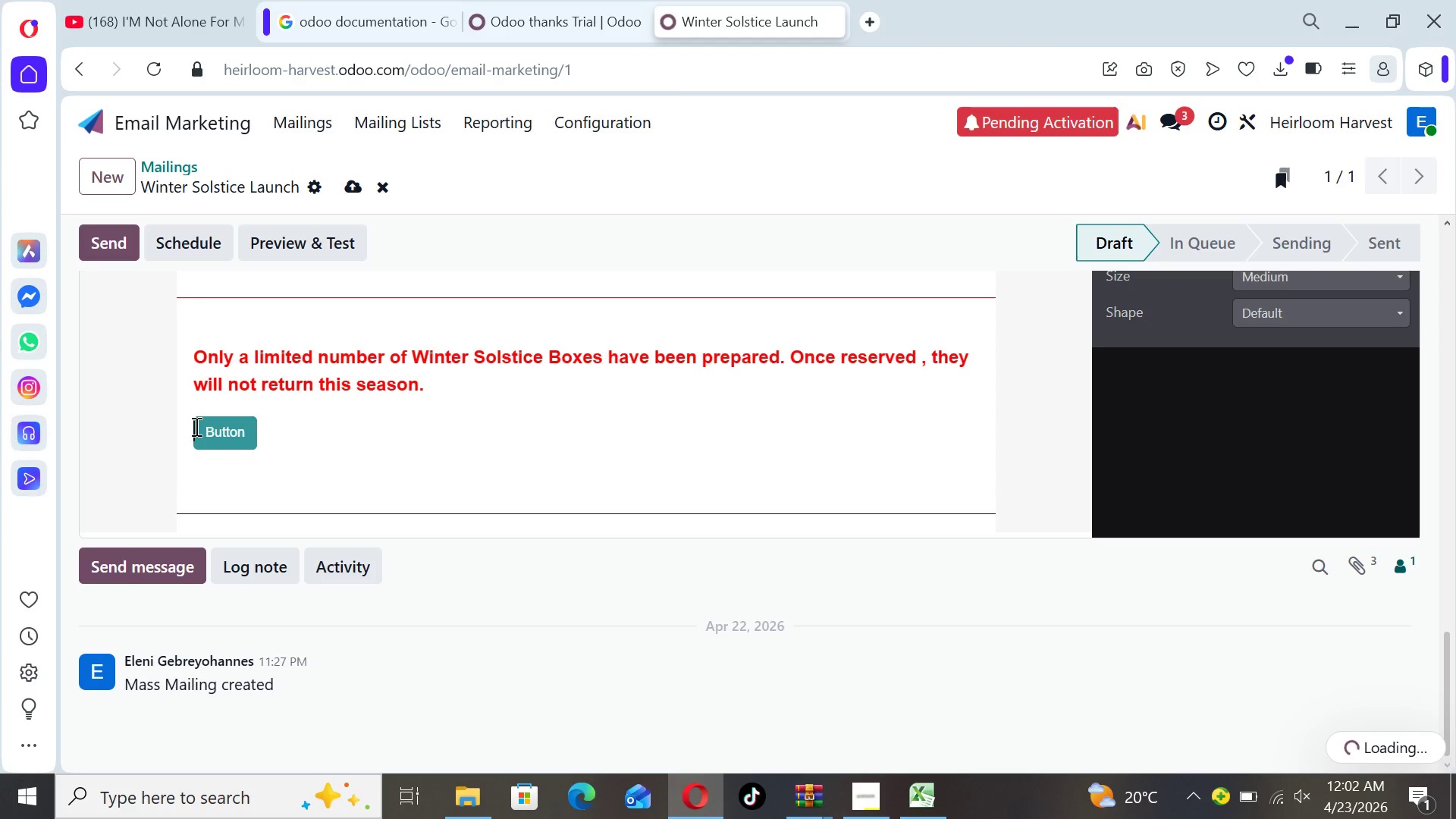 
key(Space)
 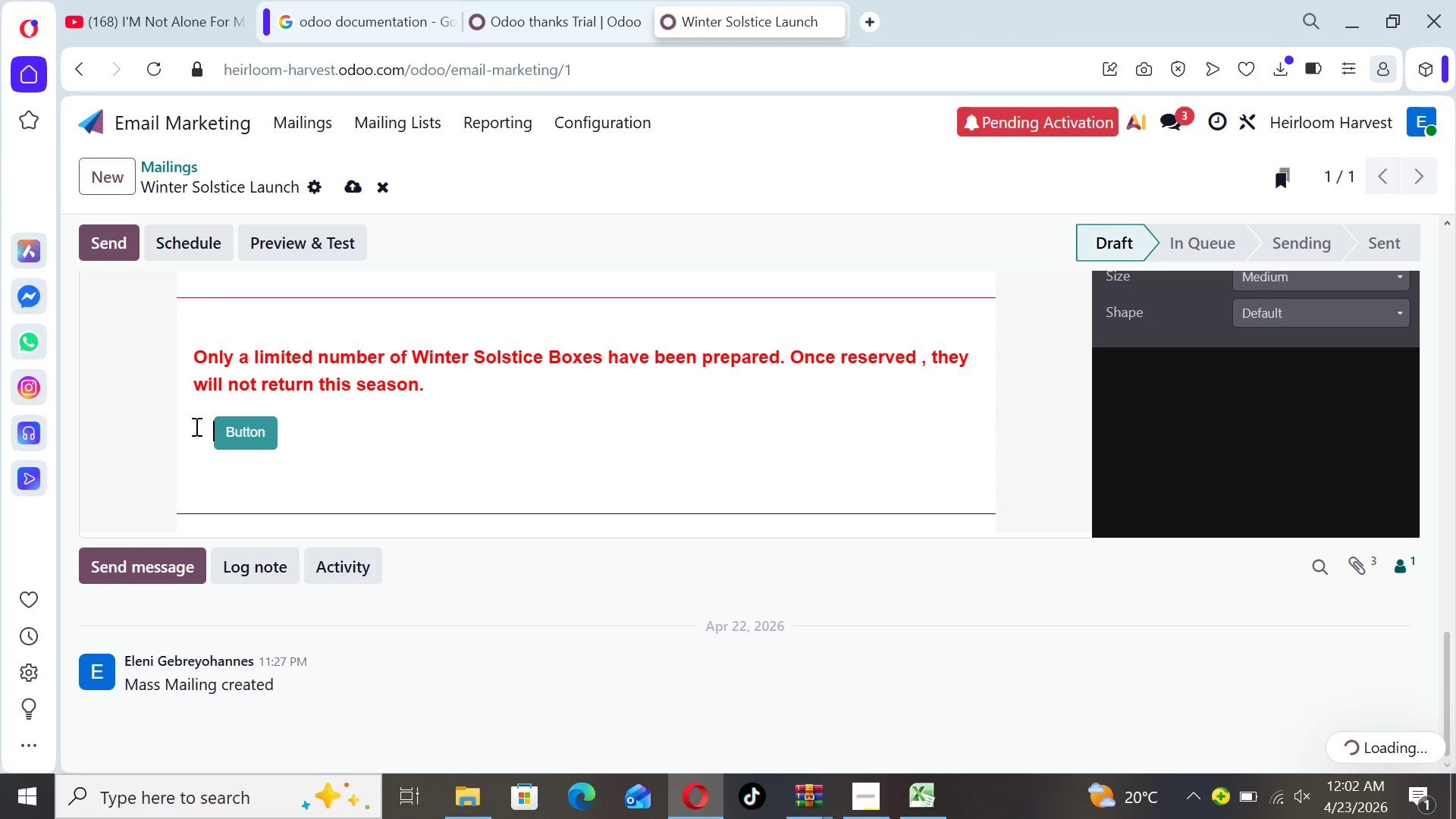 
key(Space)
 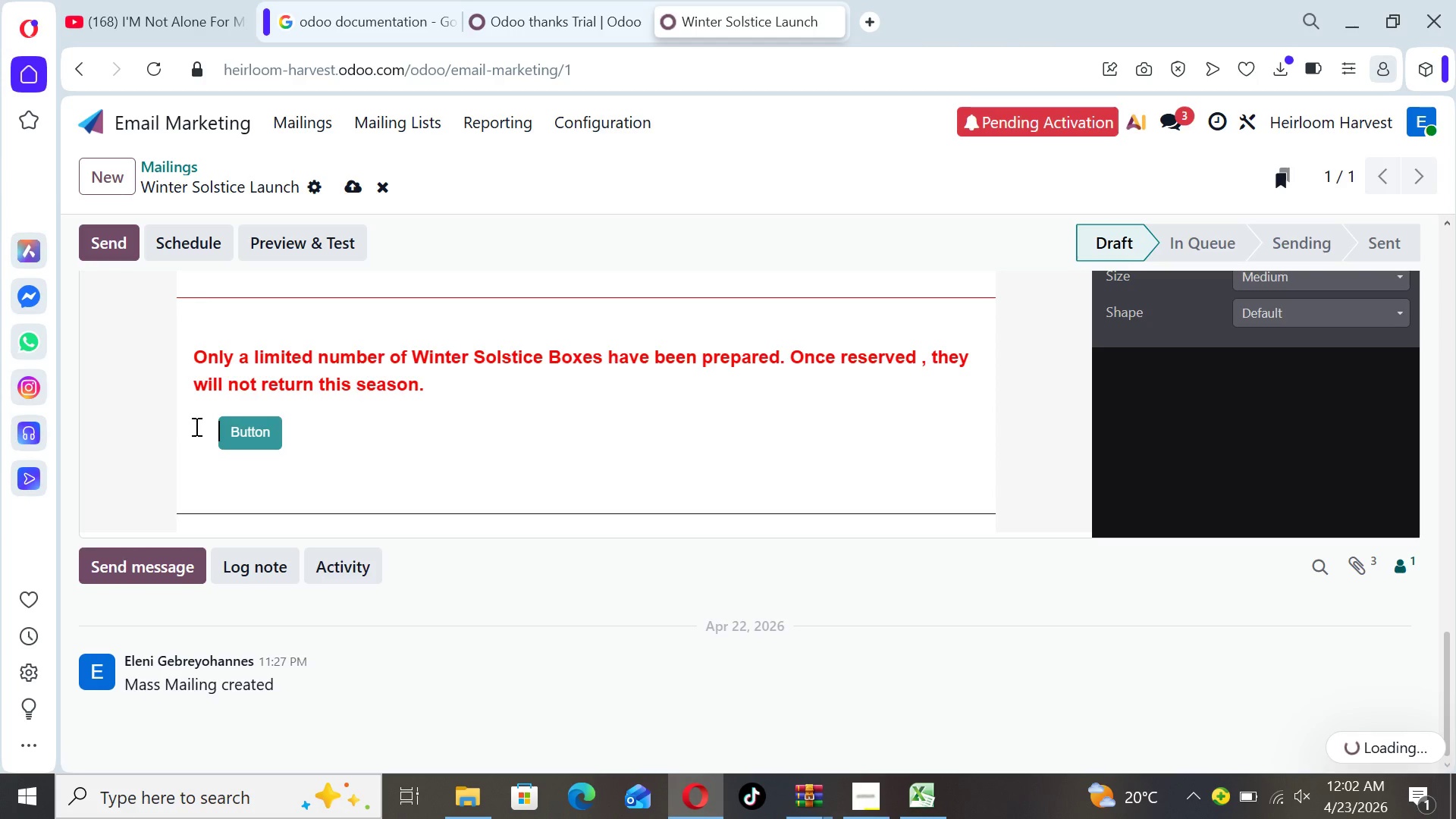 
key(Space)
 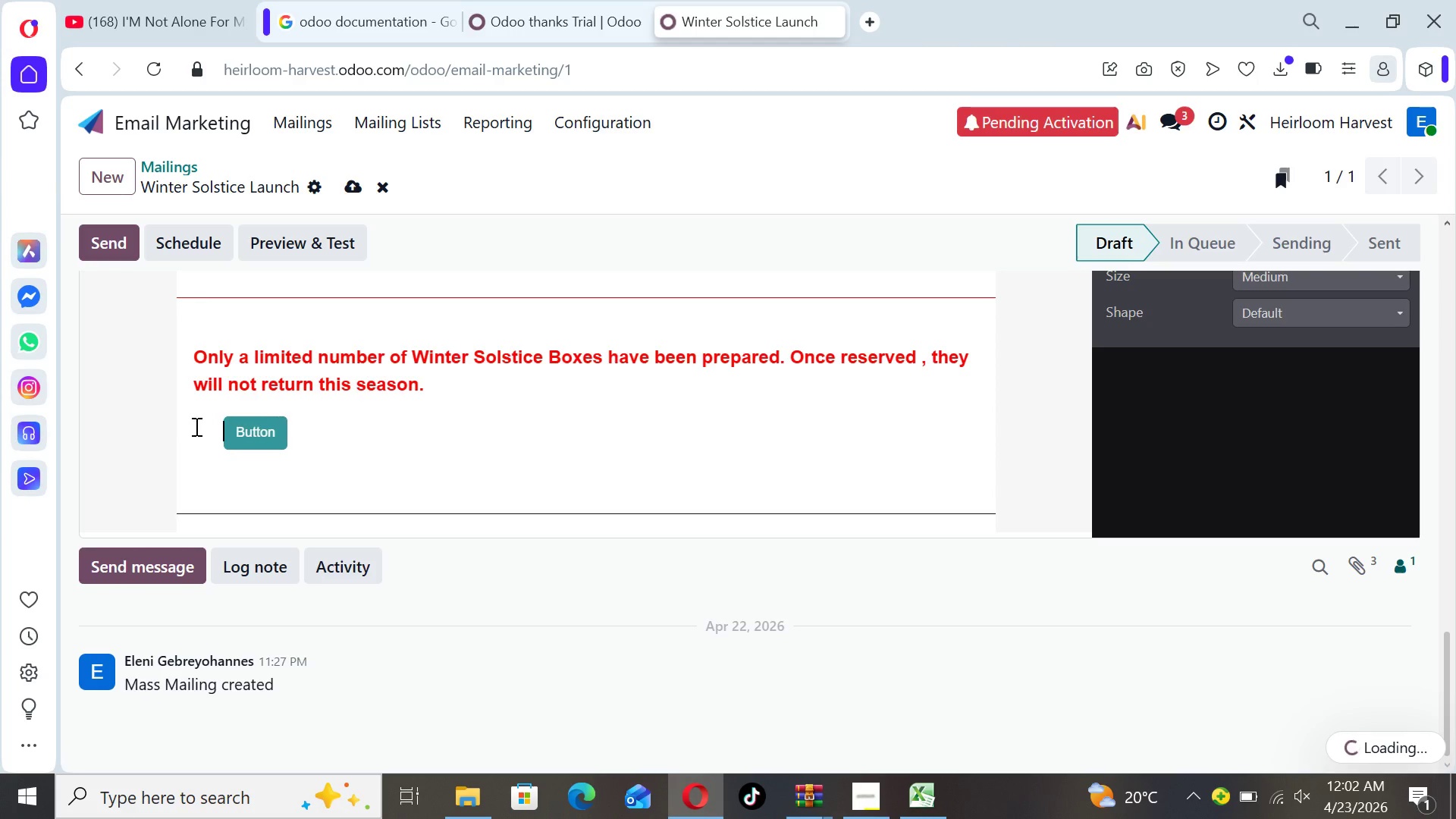 
key(Space)
 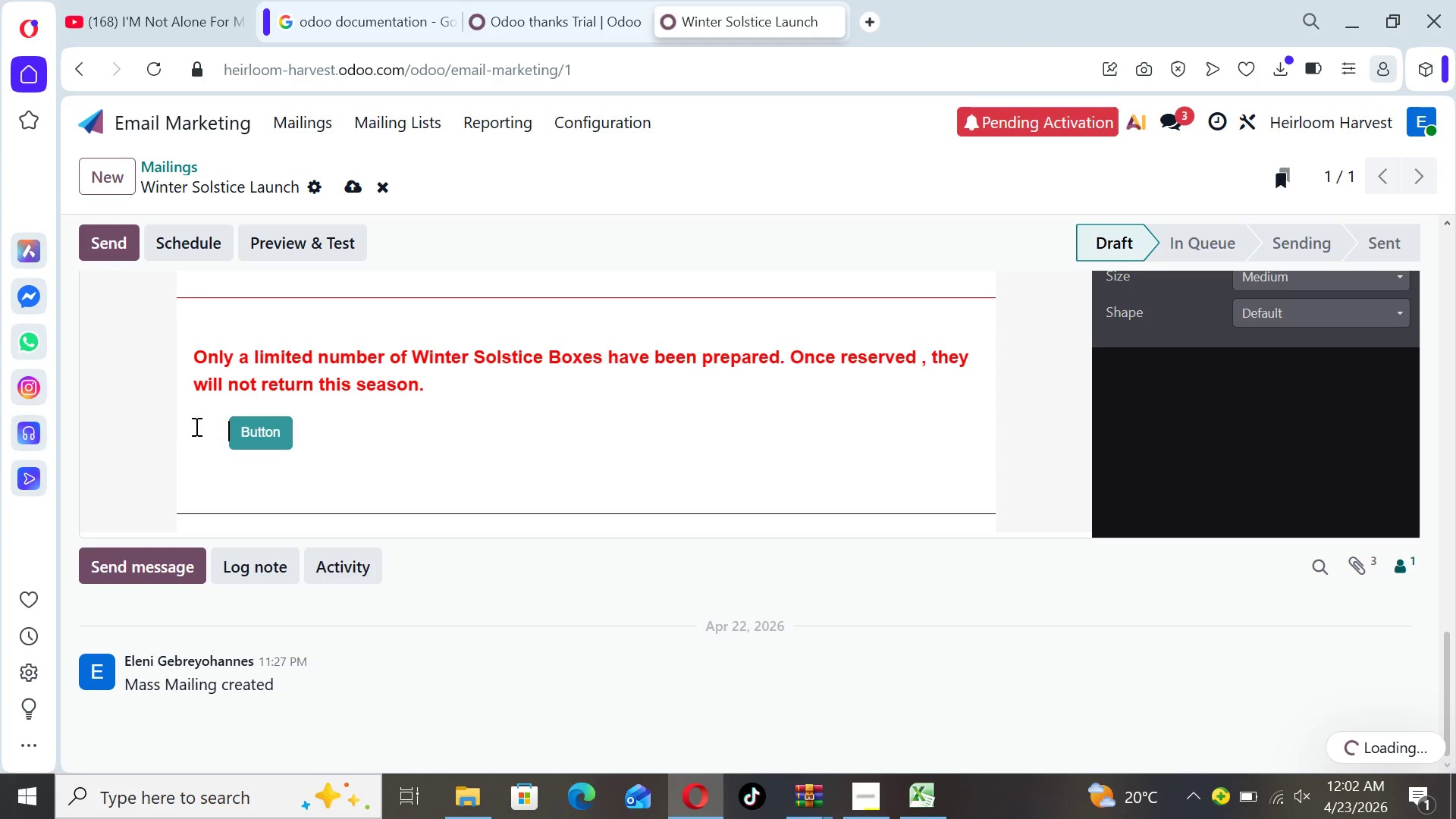 
key(Space)
 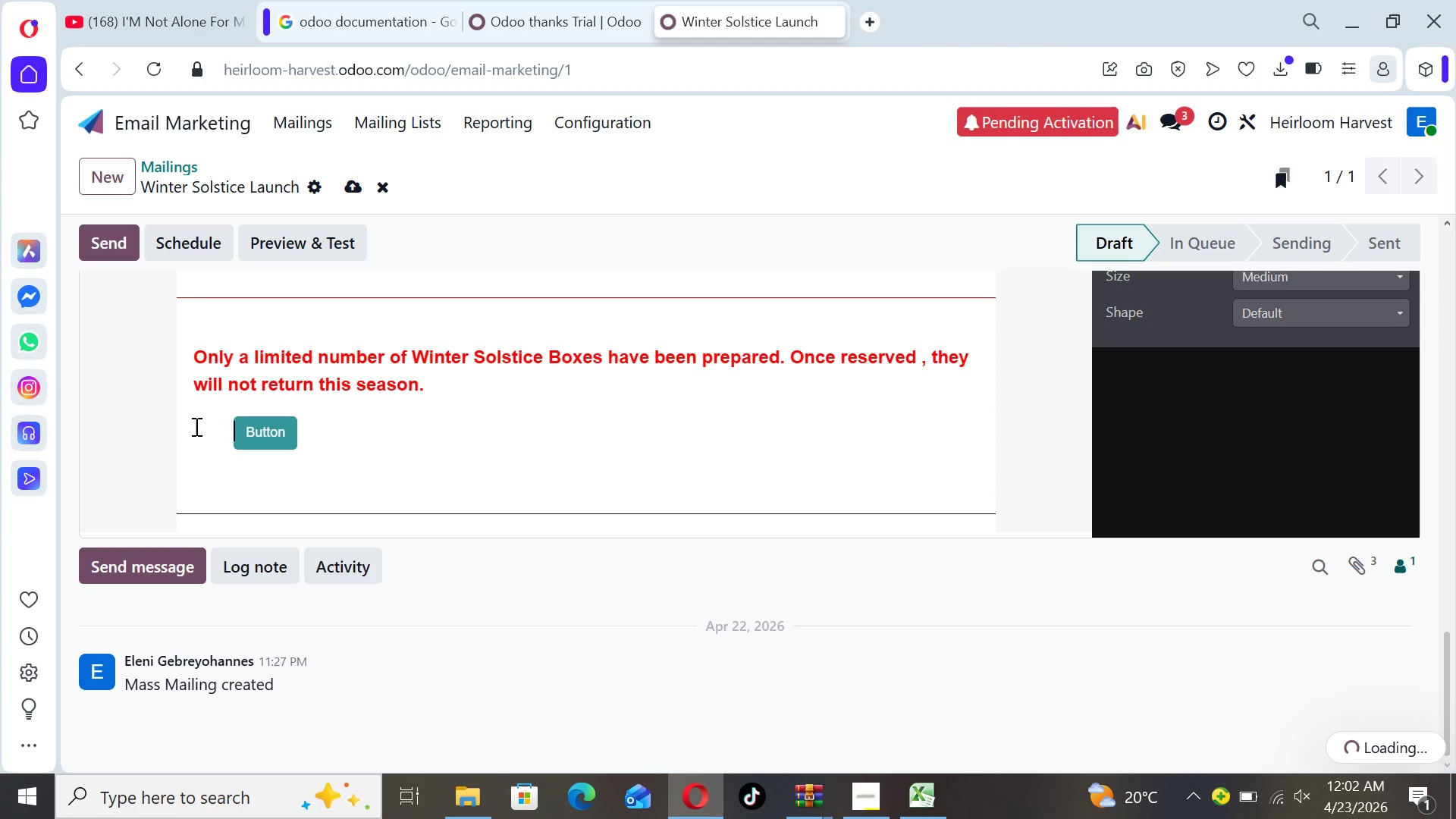 
key(Space)
 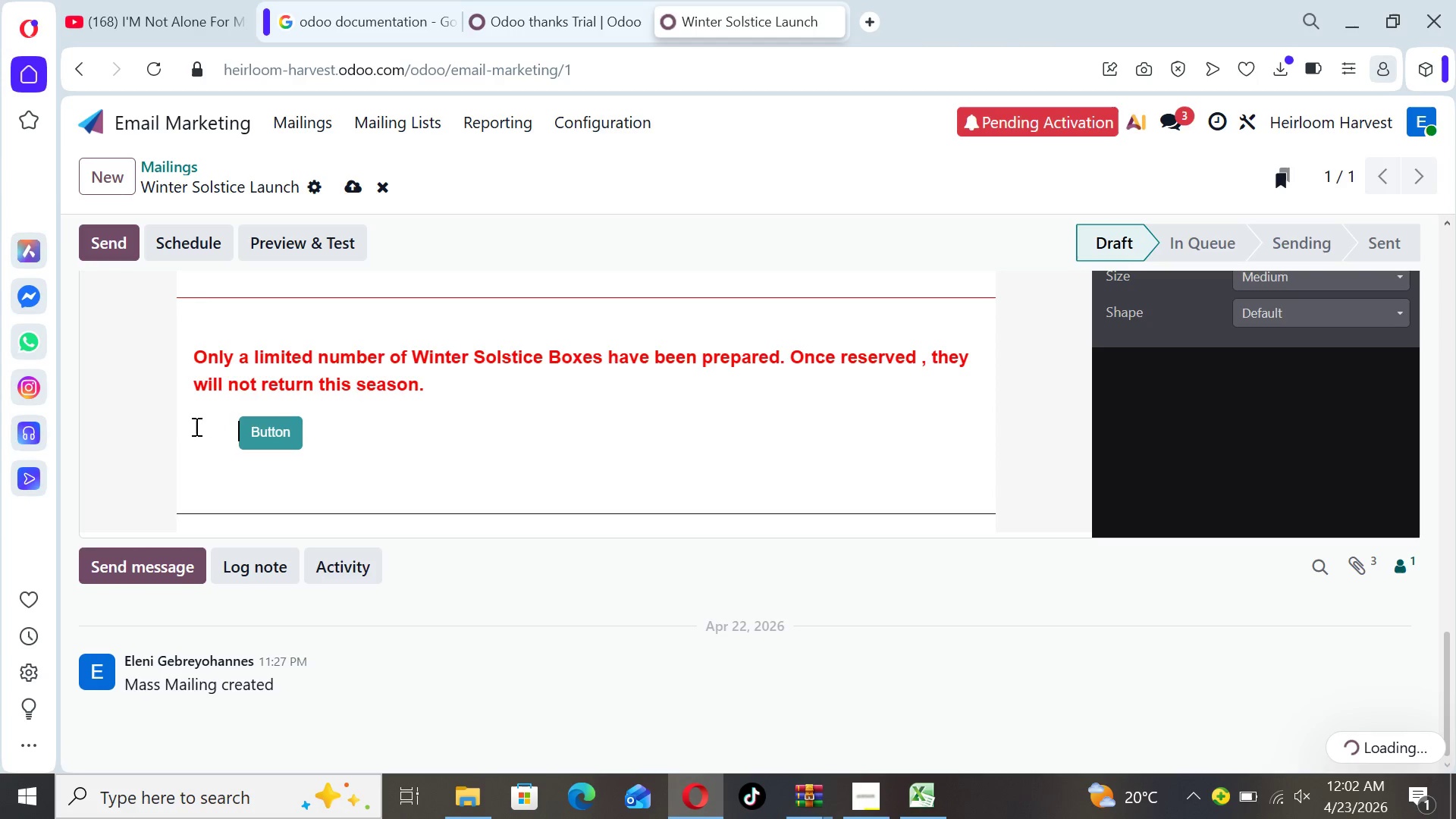 
key(Space)
 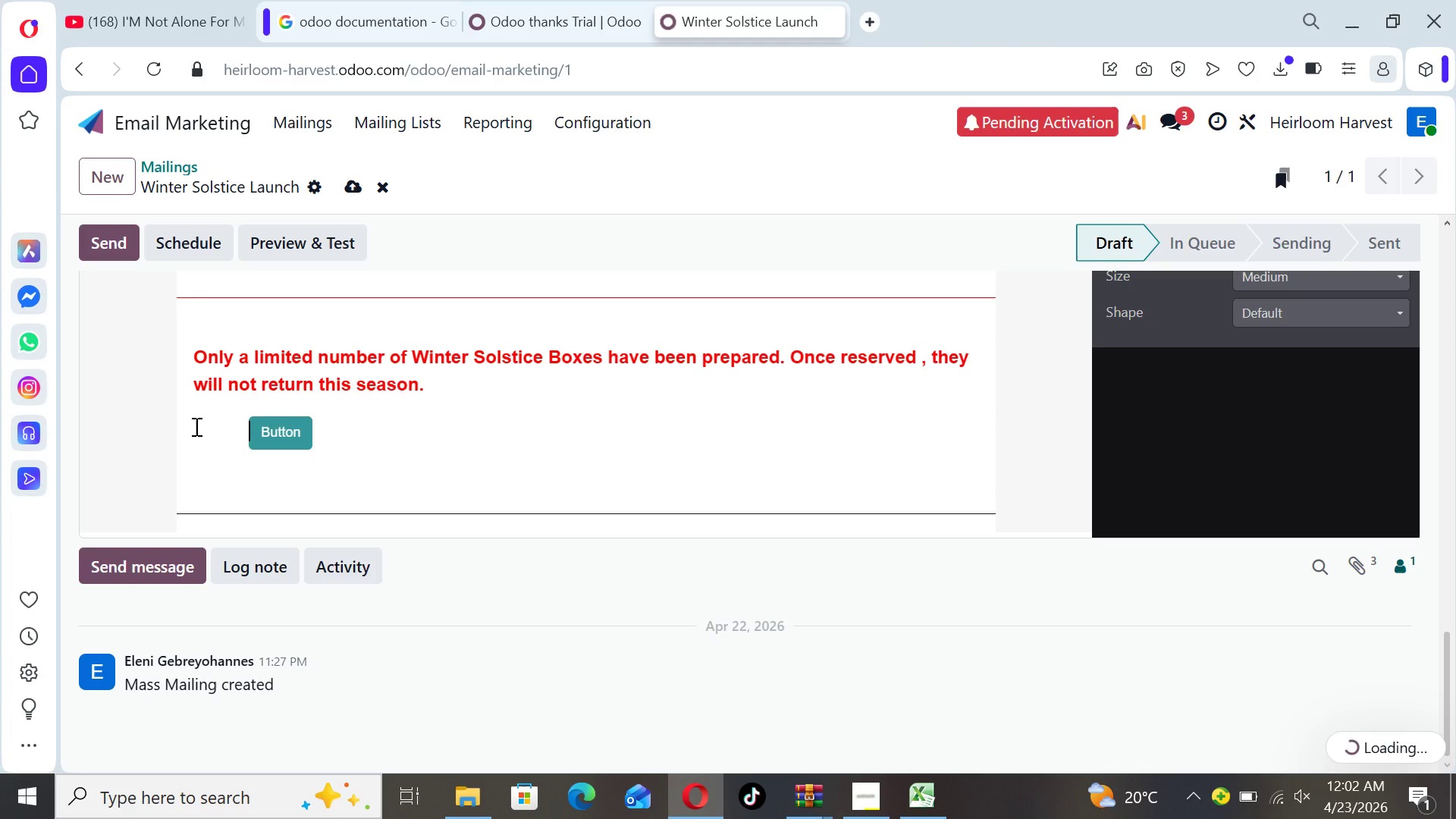 
key(Space)
 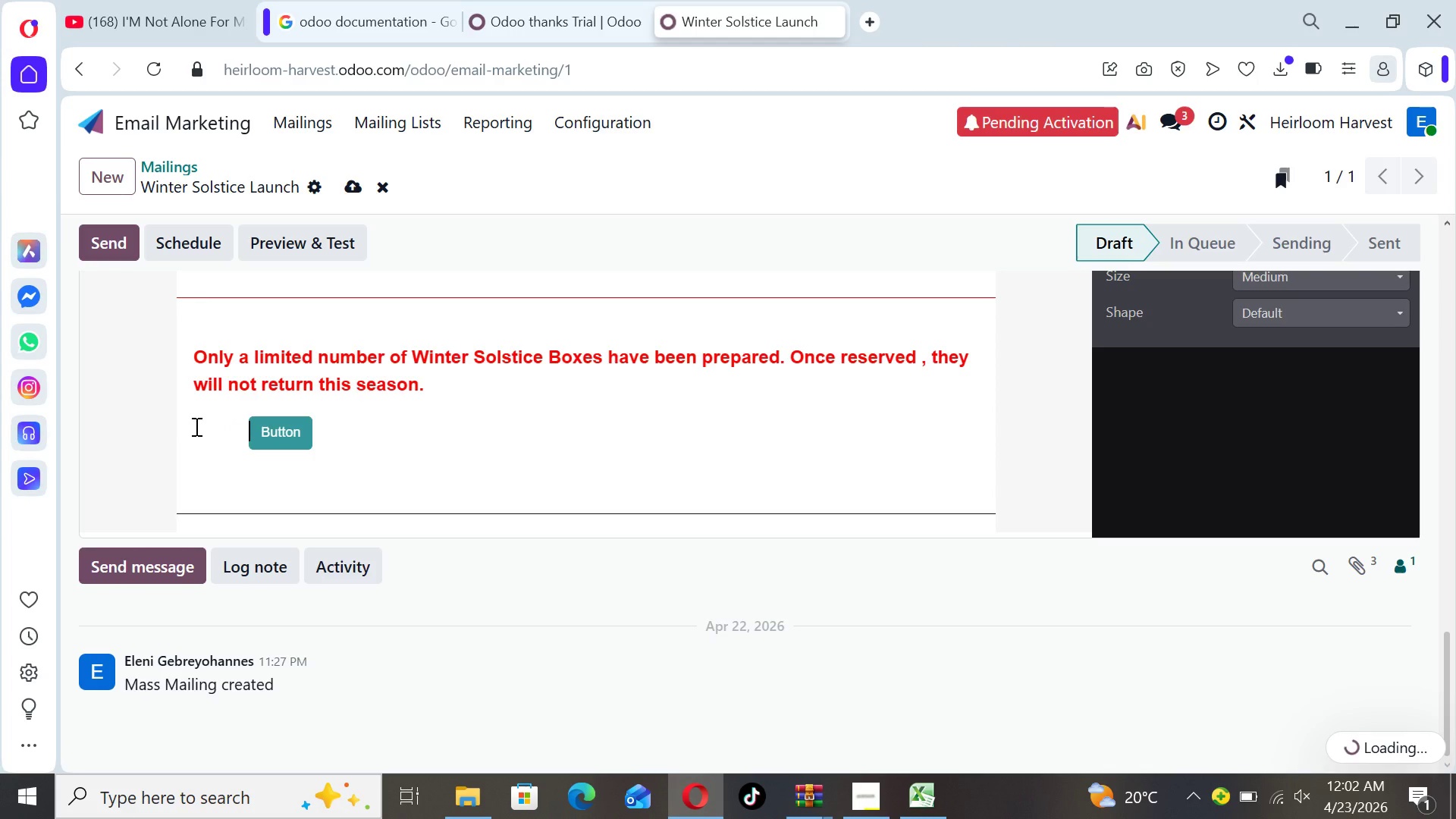 
key(Space)
 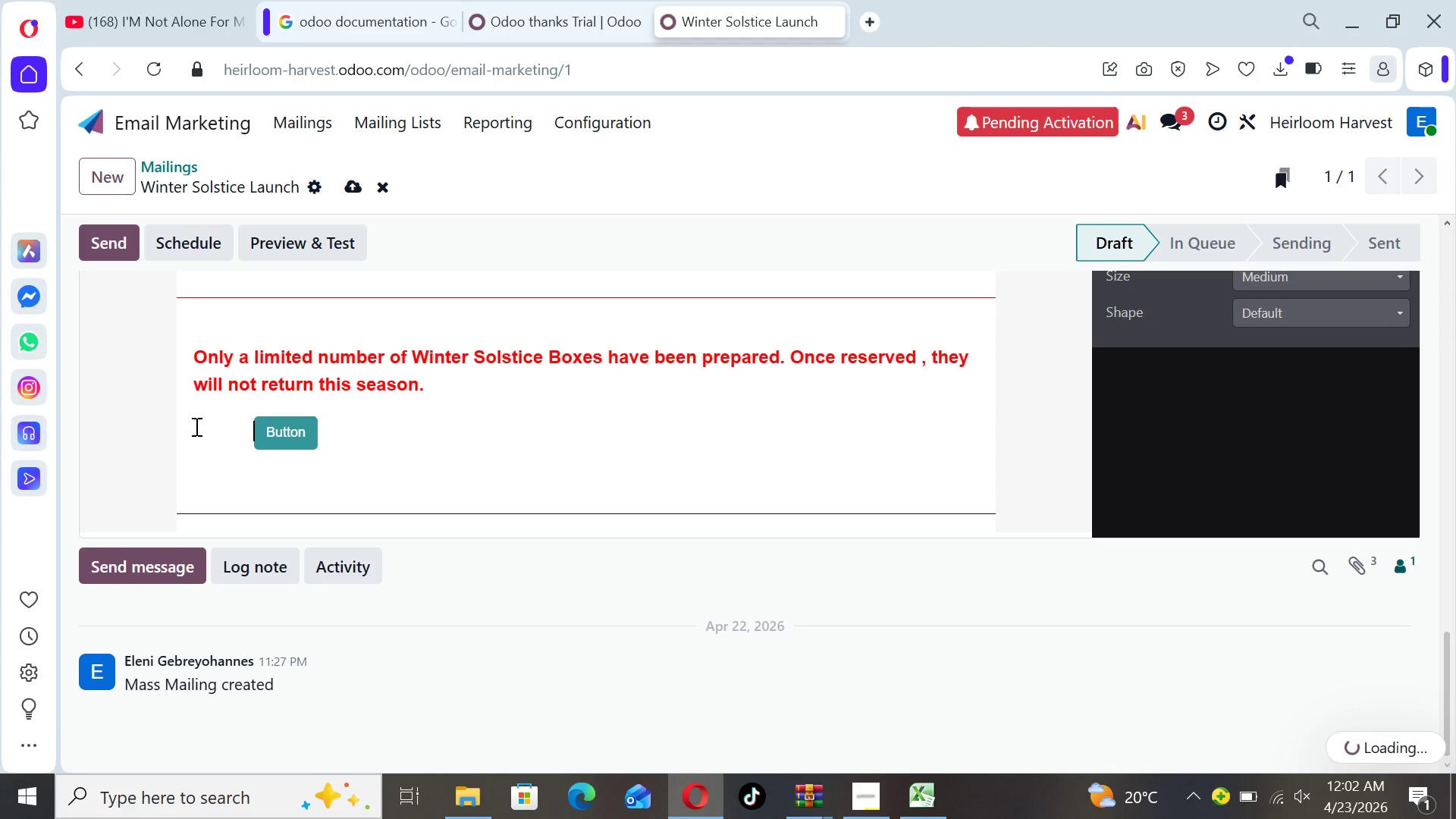 
key(Space)
 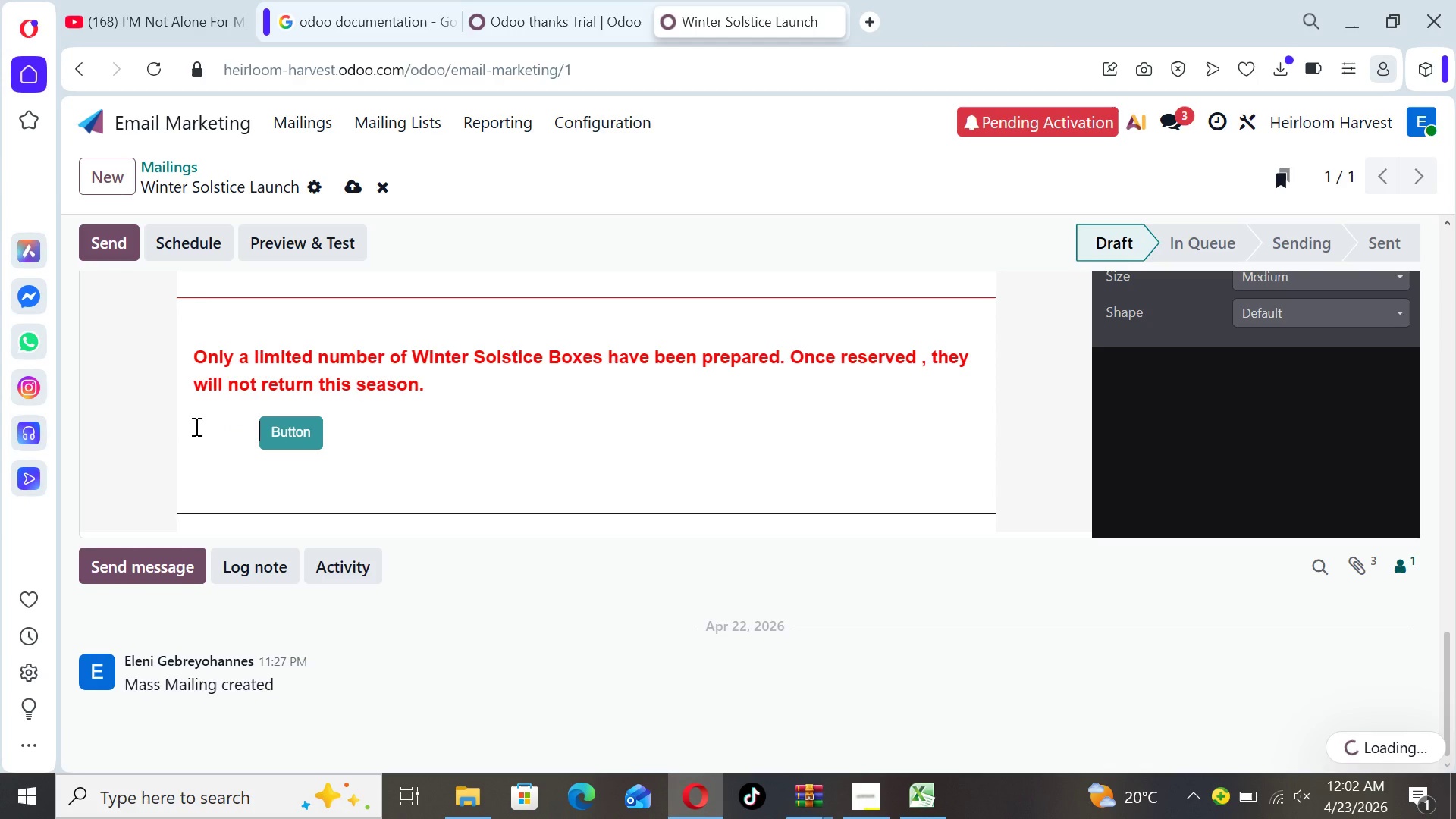 
key(Space)
 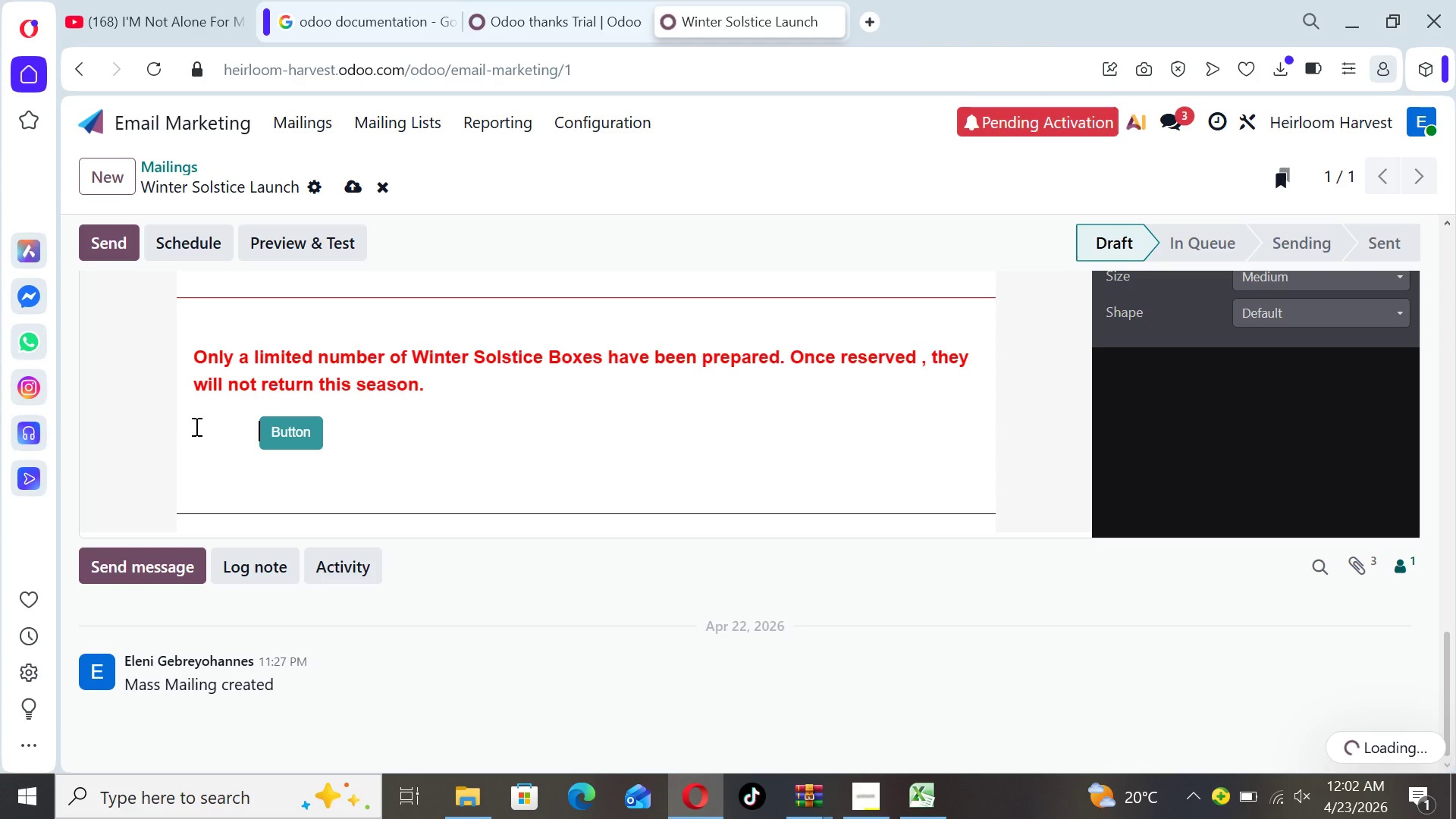 
key(Space)
 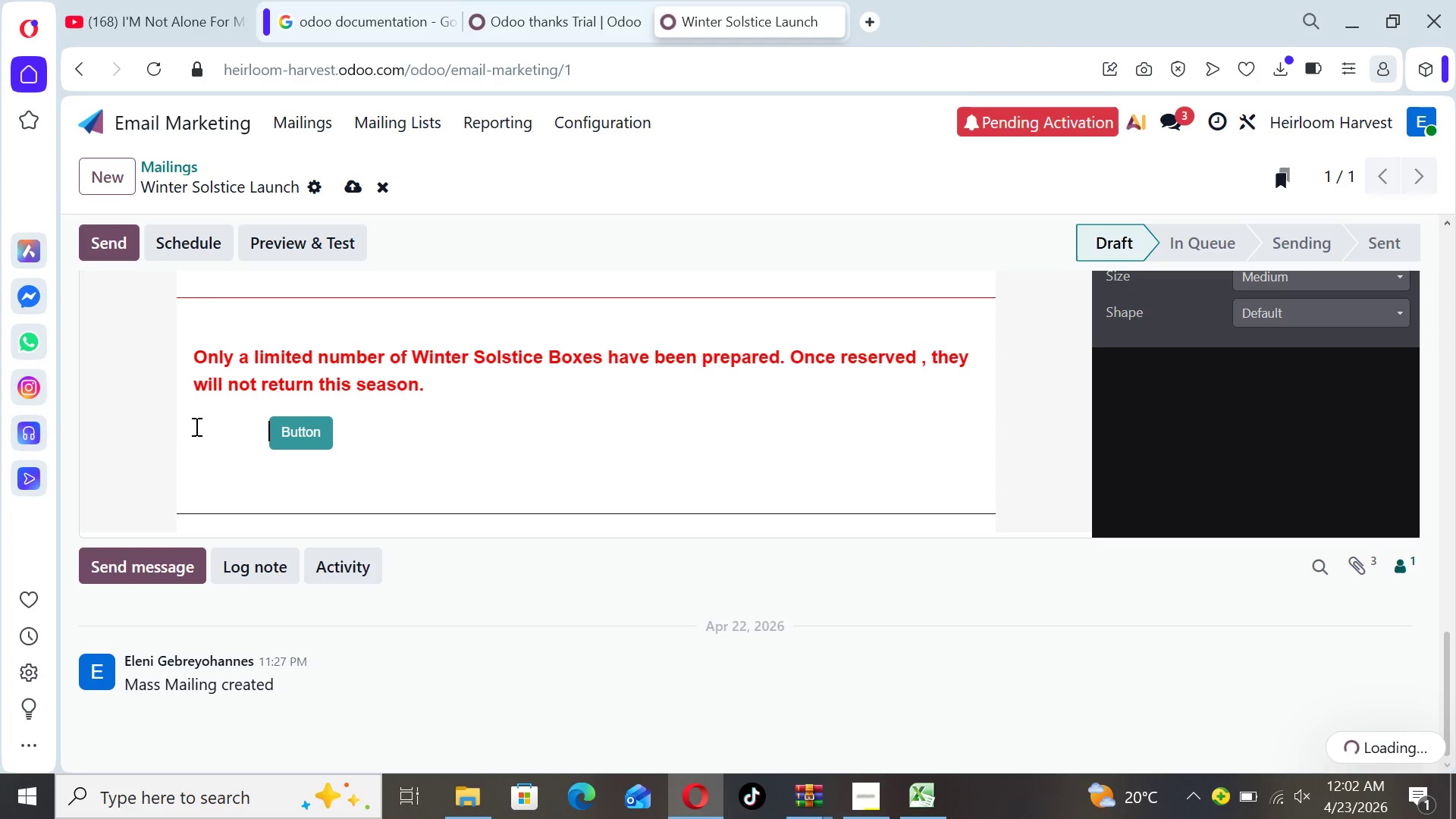 
key(Space)
 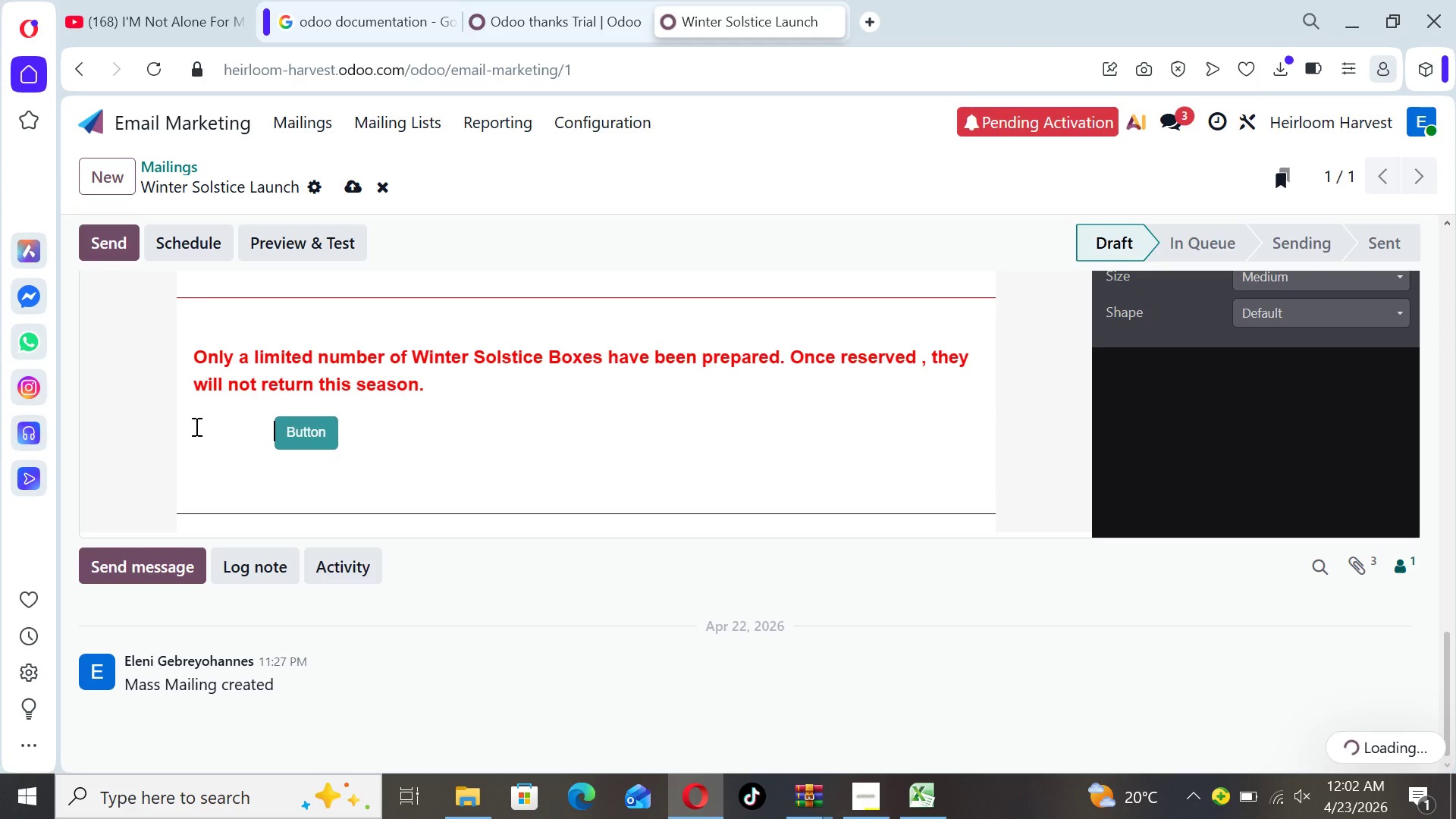 
key(Space)
 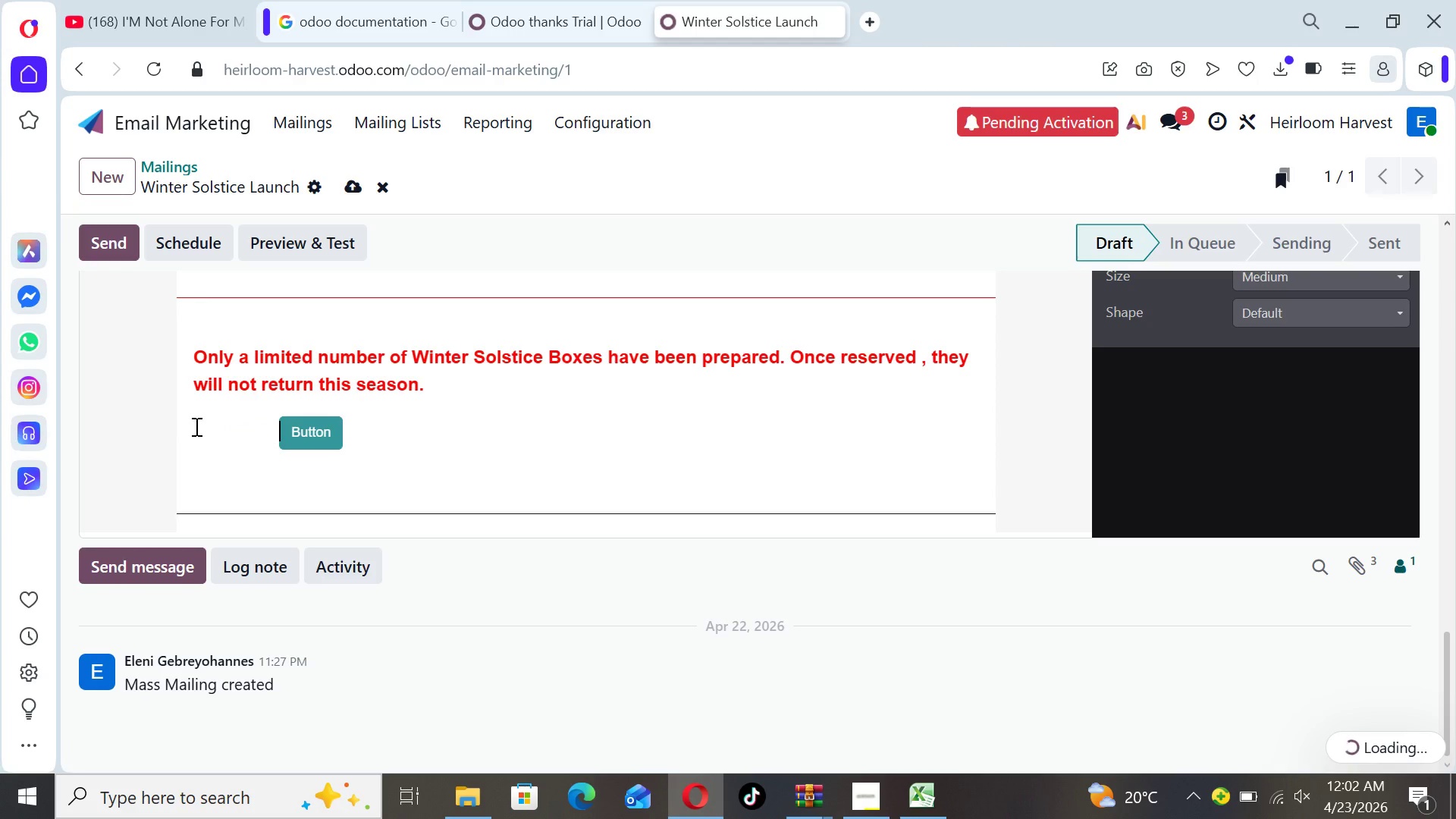 
key(Space)
 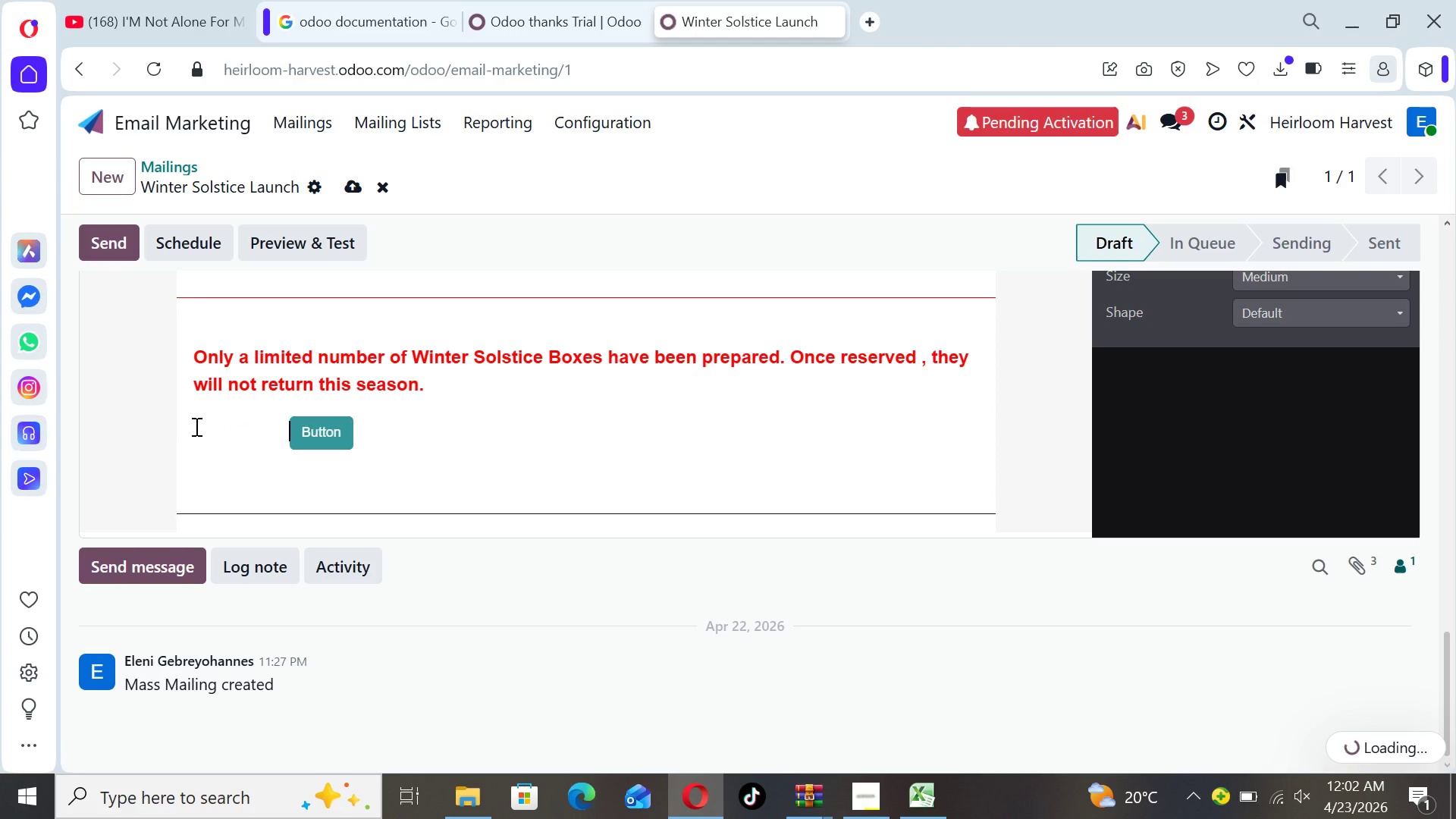 
key(Space)
 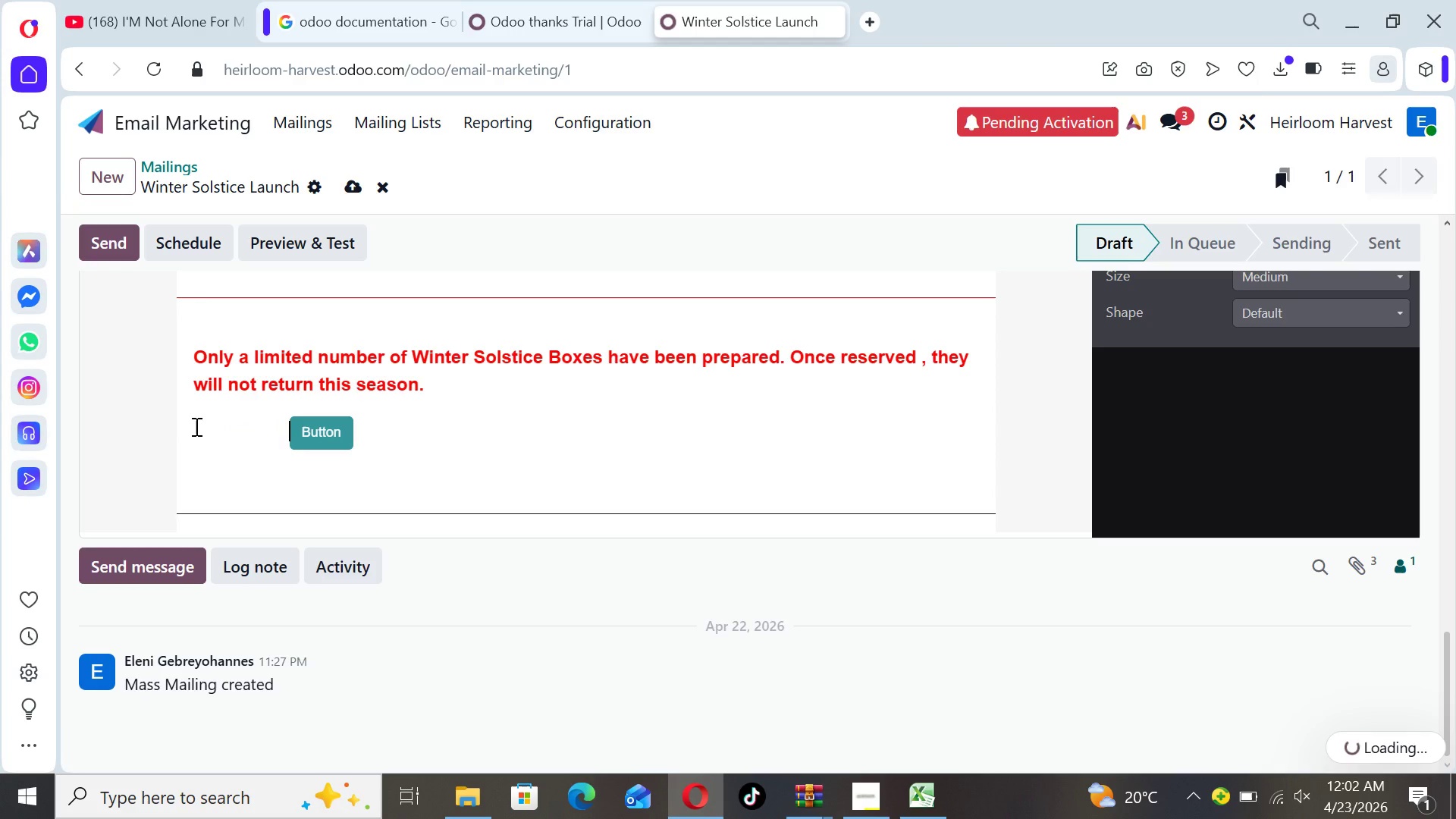 
key(Space)
 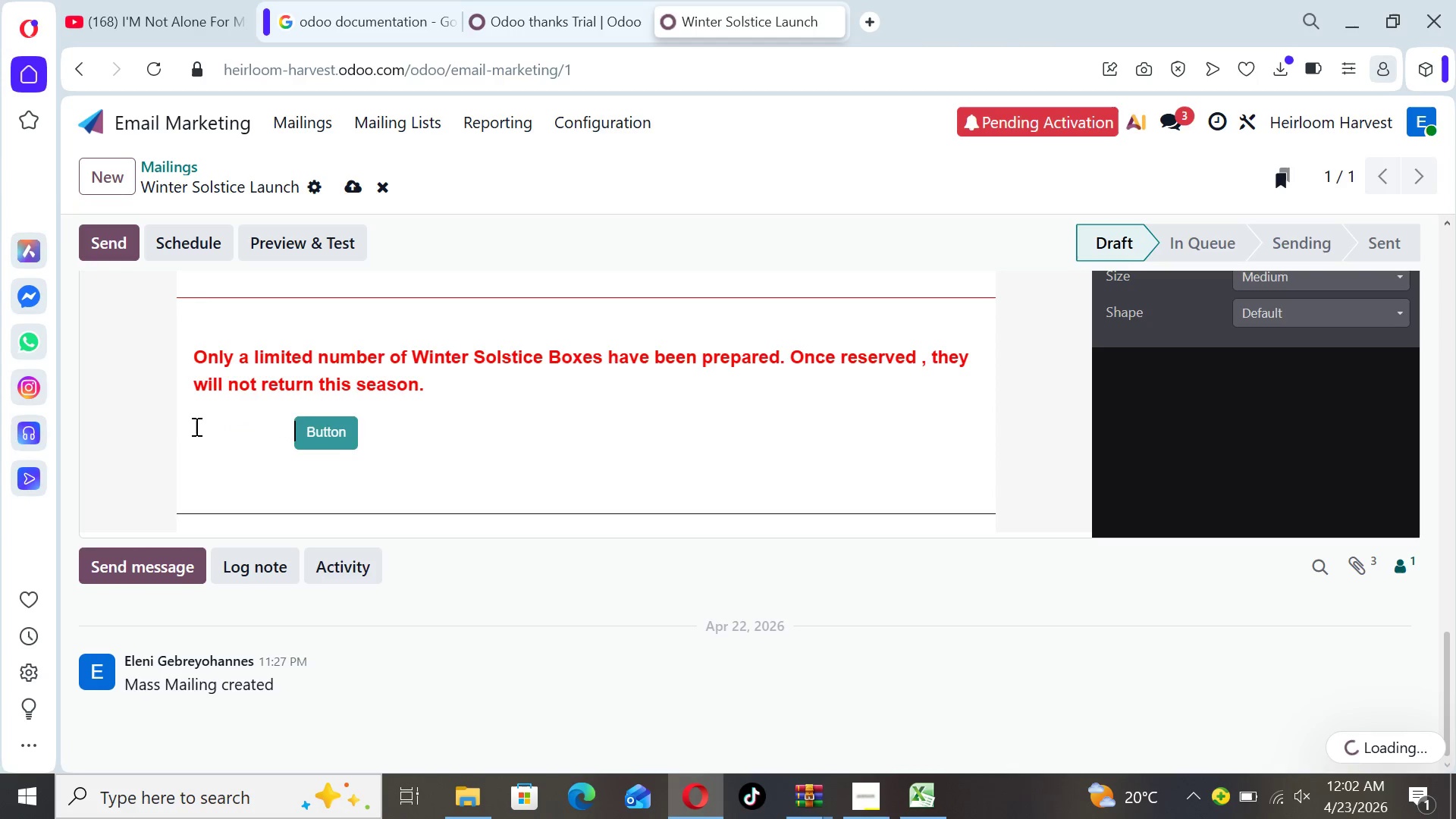 
key(Space)
 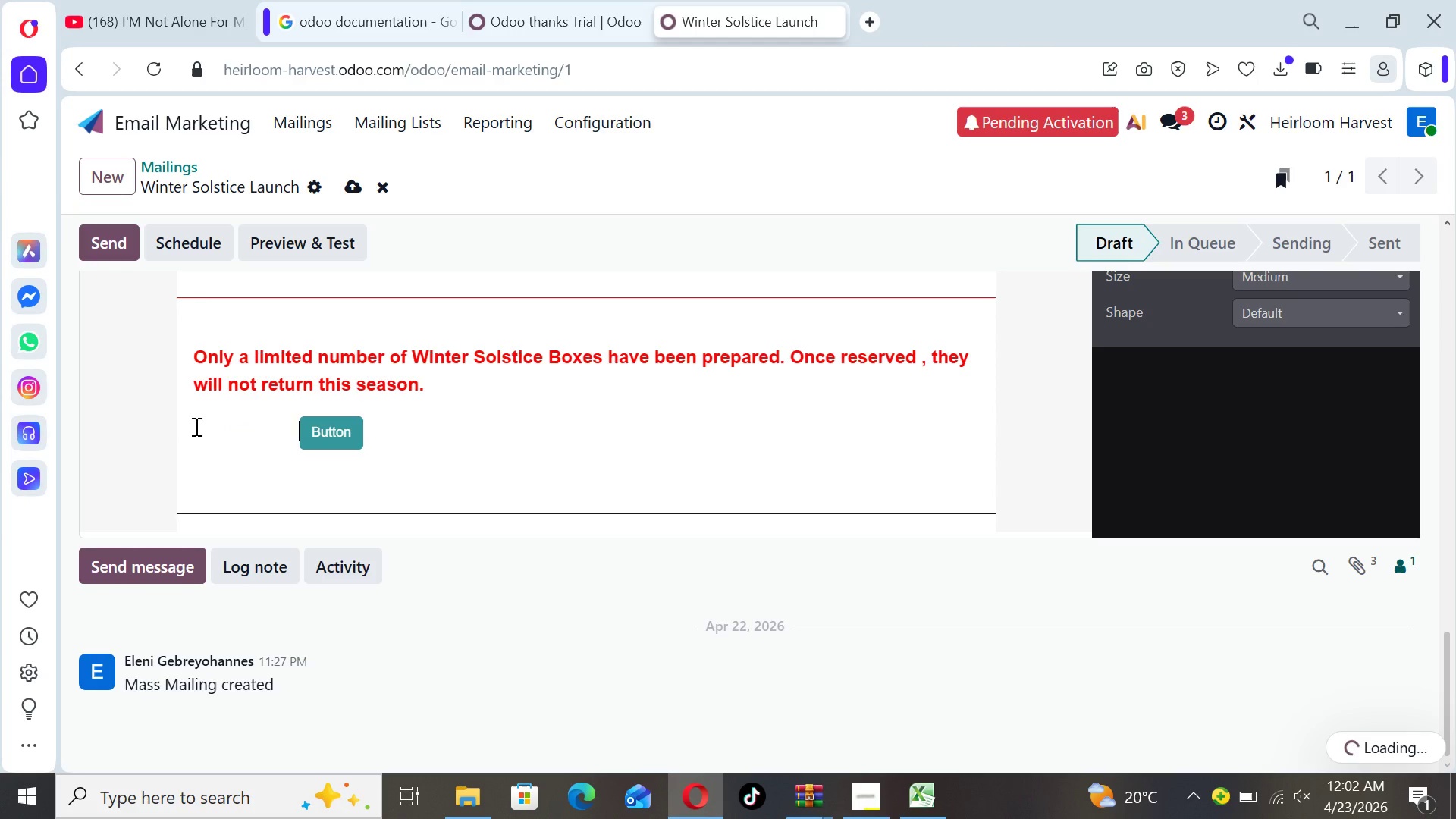 
key(Space)
 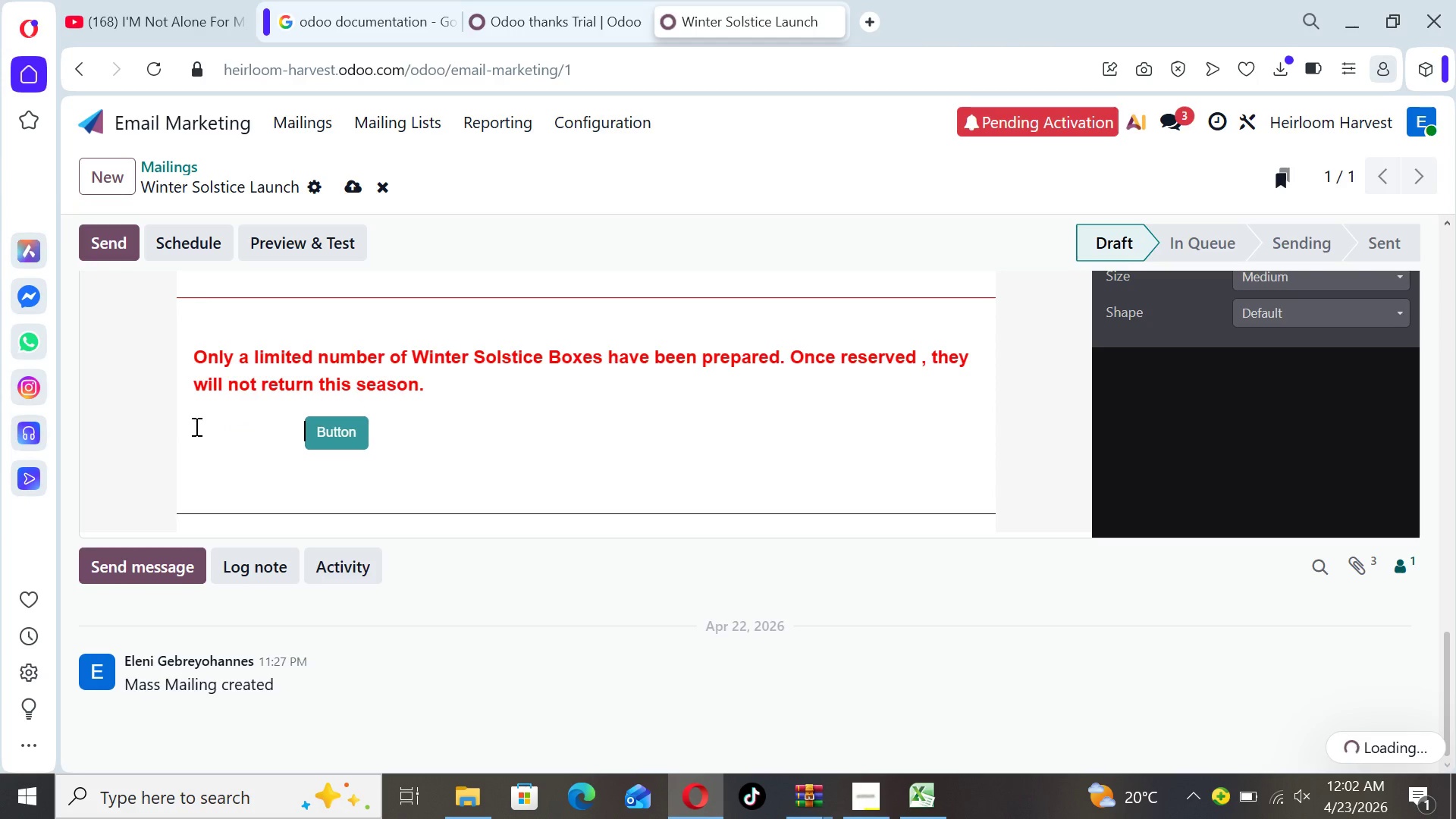 
key(Space)
 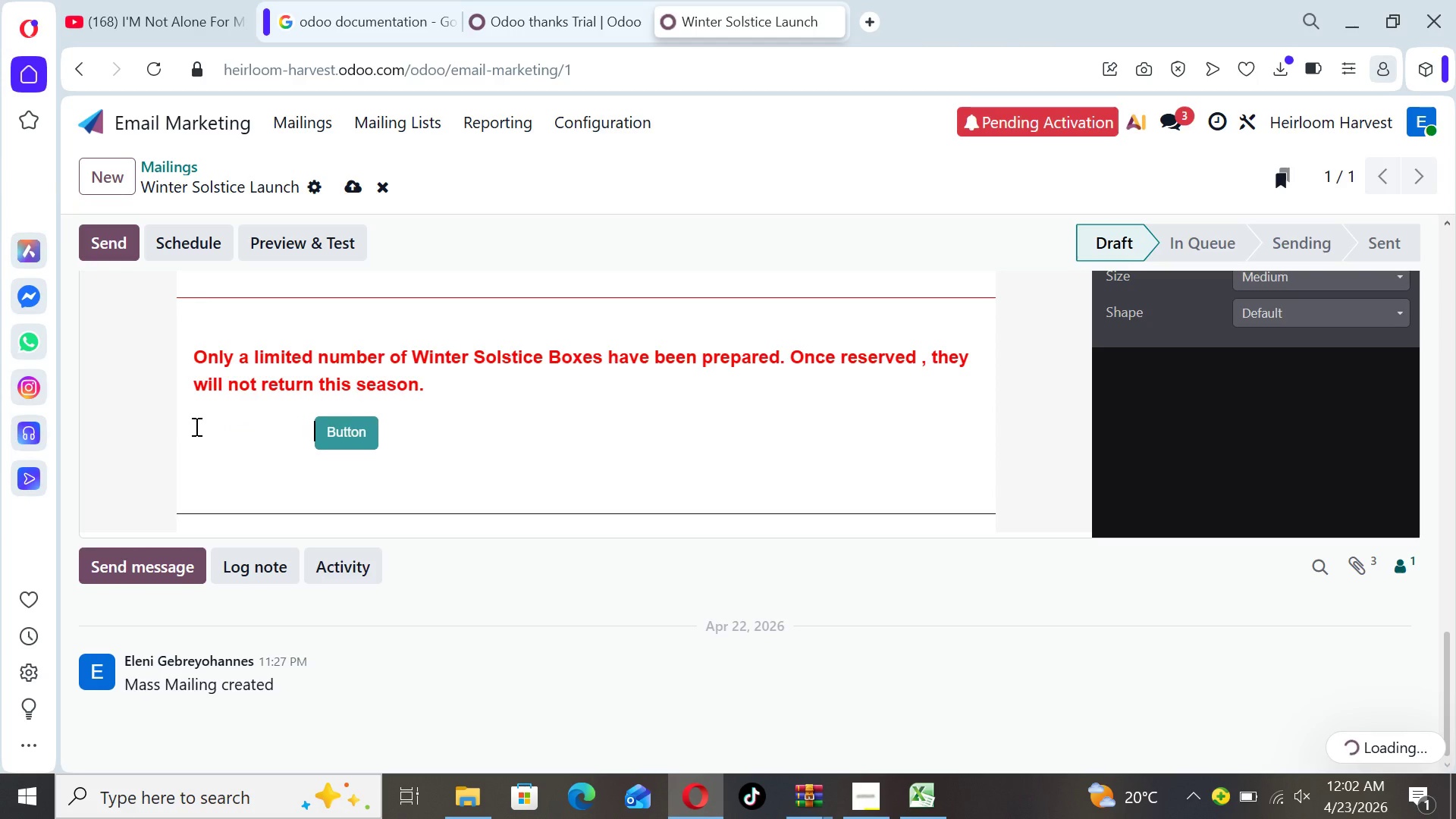 
key(Space)
 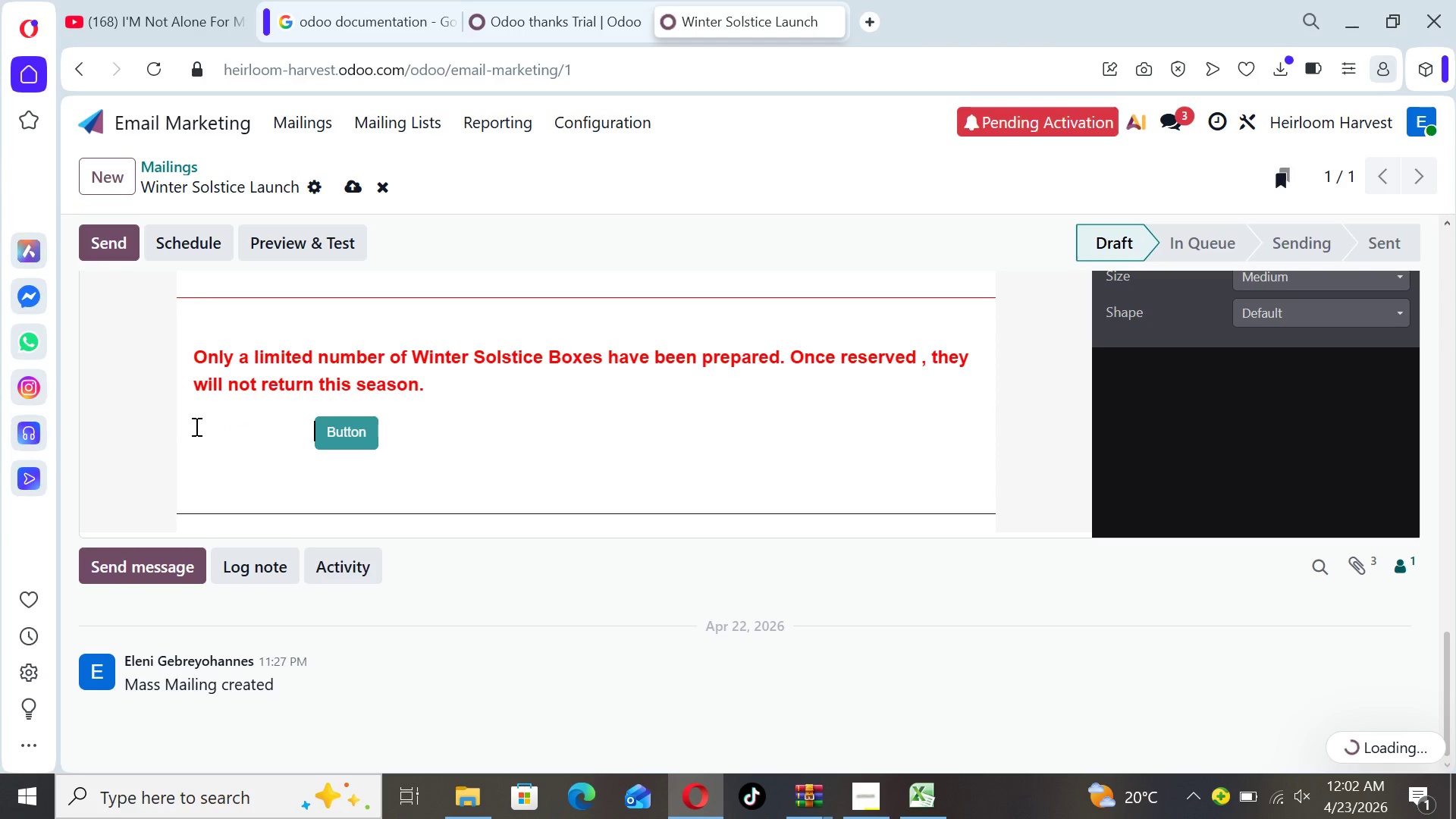 
key(Space)
 